 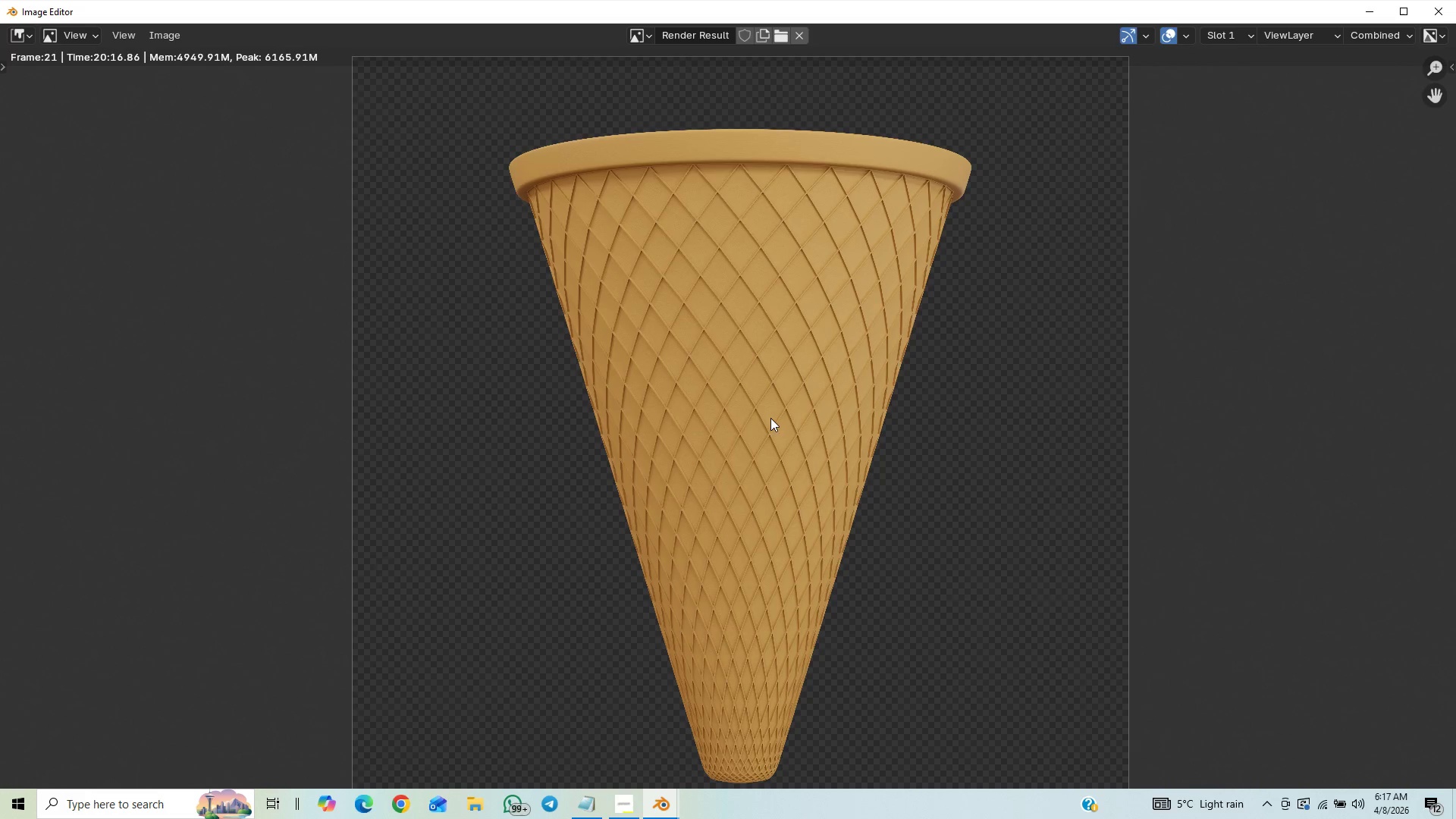 
scroll: coordinate [772, 391], scroll_direction: up, amount: 8.0
 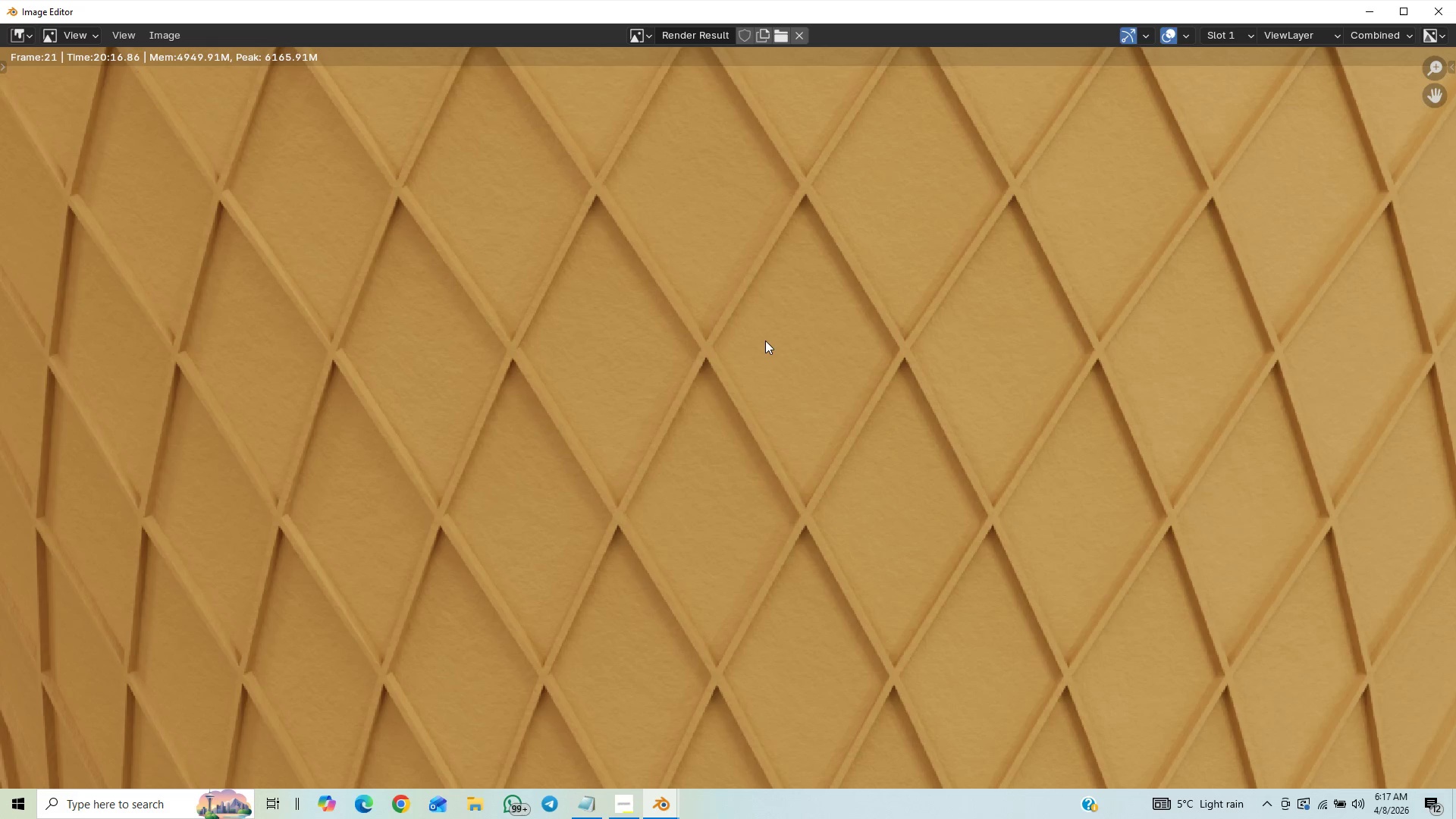 
scroll: coordinate [770, 353], scroll_direction: down, amount: 1.0
 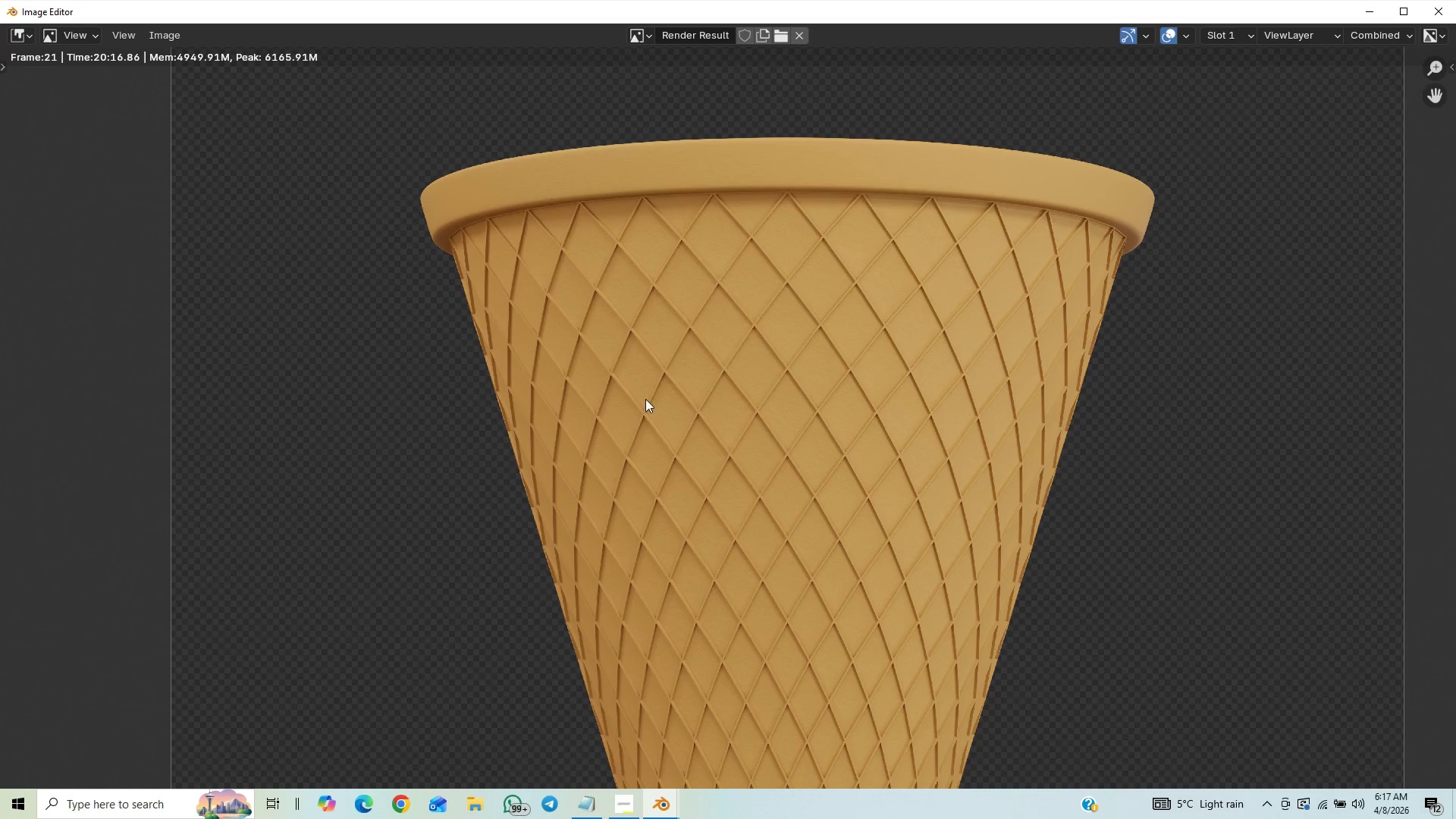 
scroll: coordinate [526, 319], scroll_direction: up, amount: 19.0
 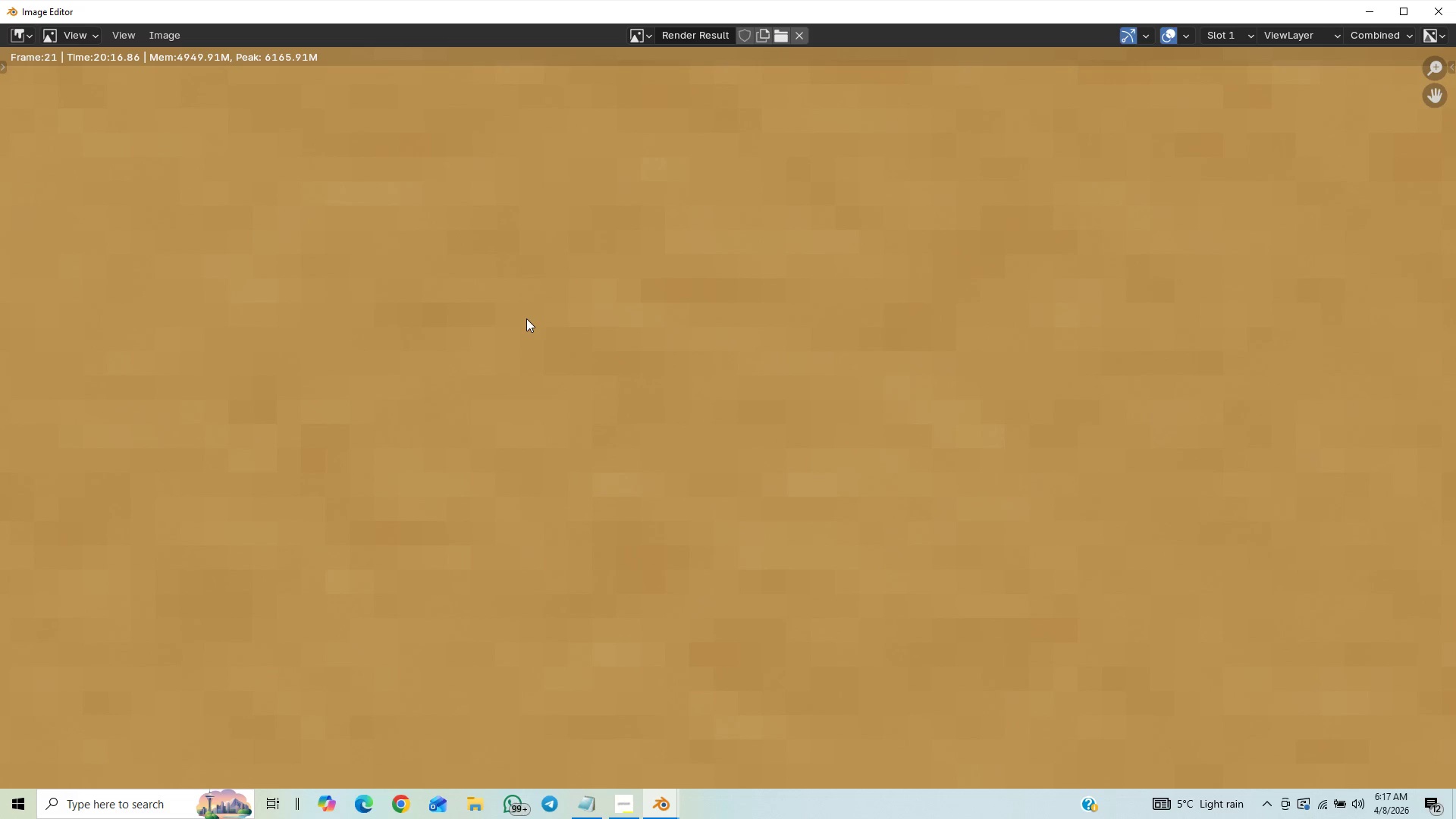 
scroll: coordinate [662, 371], scroll_direction: down, amount: 23.0
 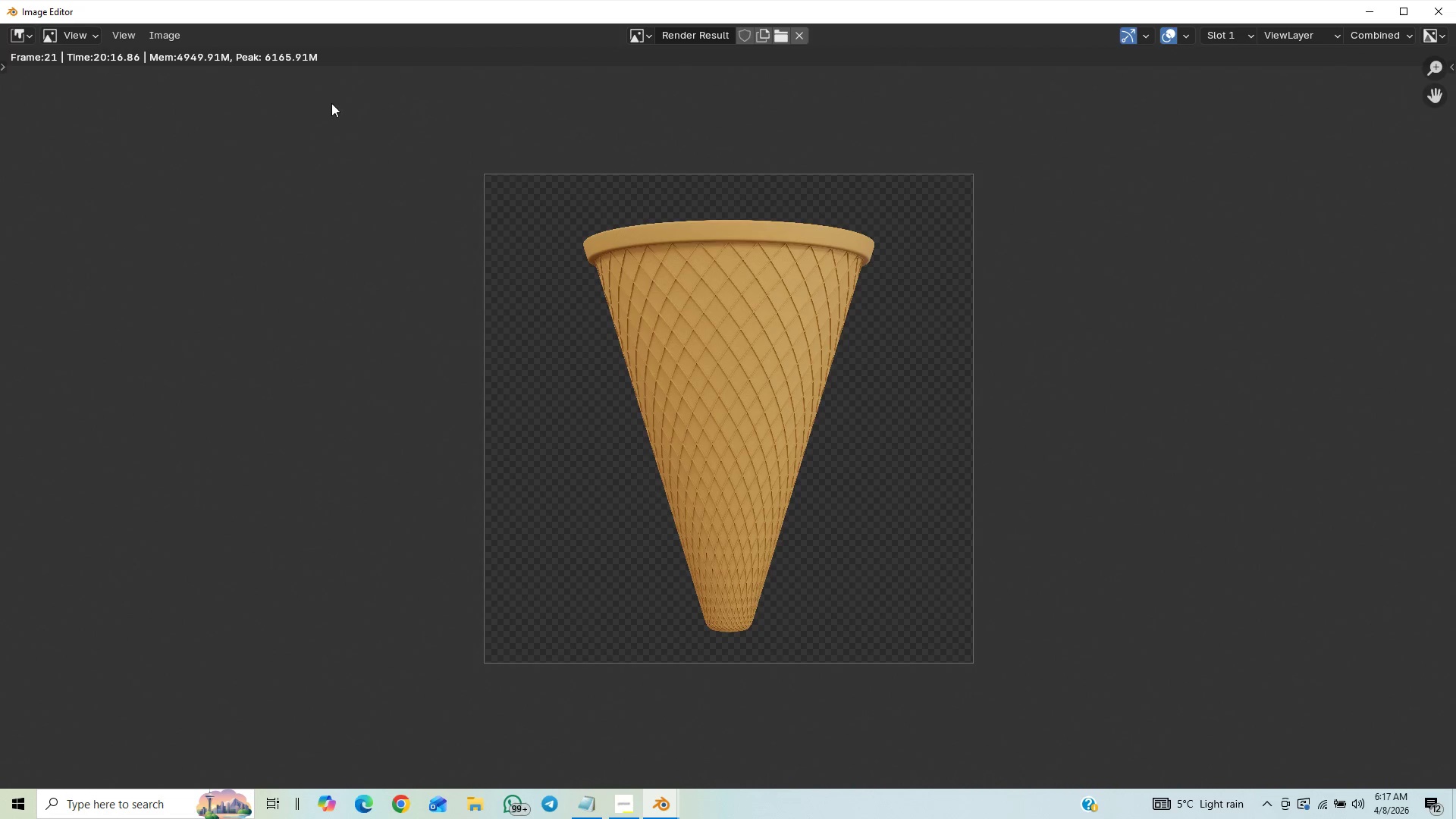 
left_click([166, 33])
 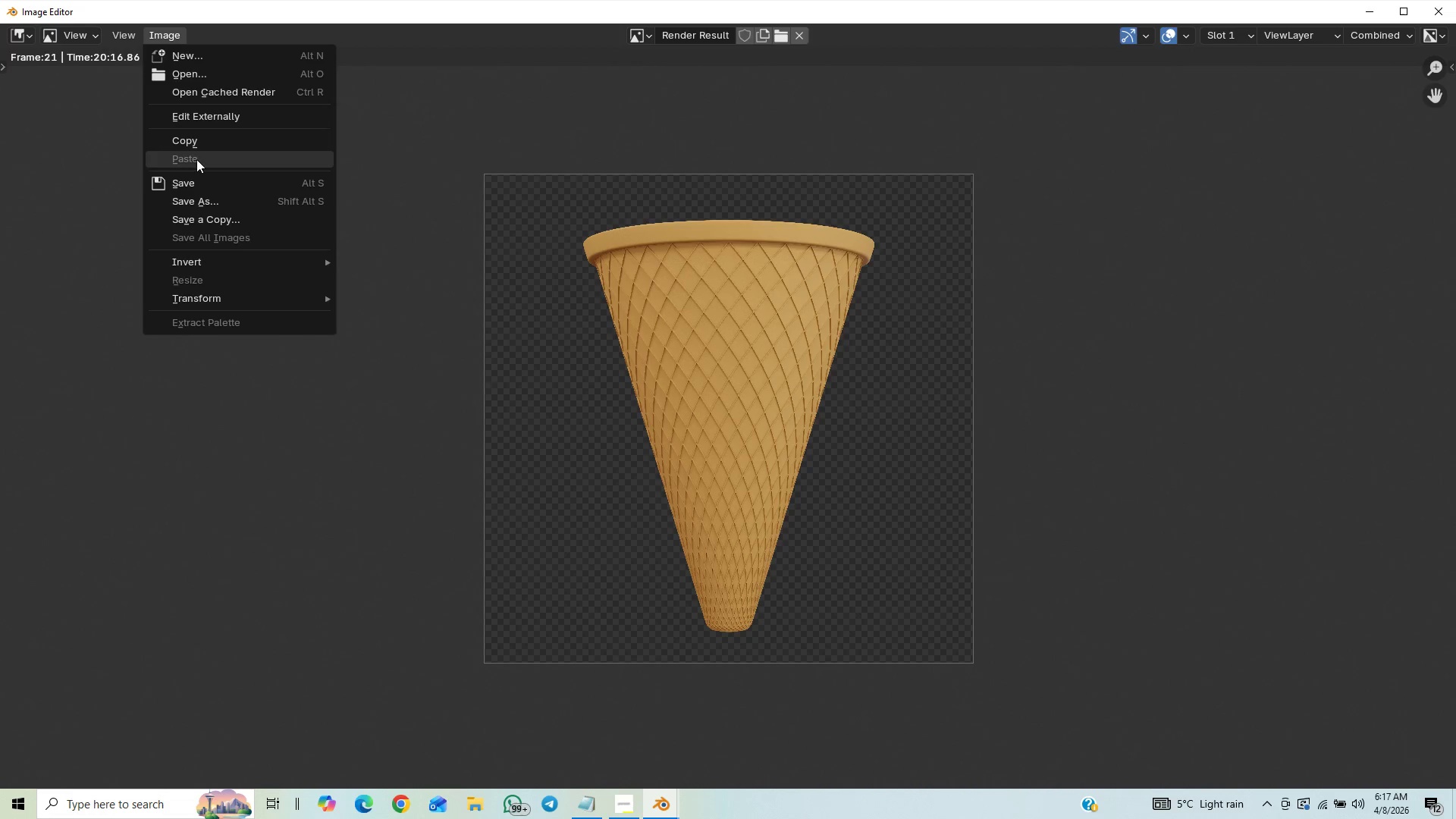 
mouse_move([215, 209])
 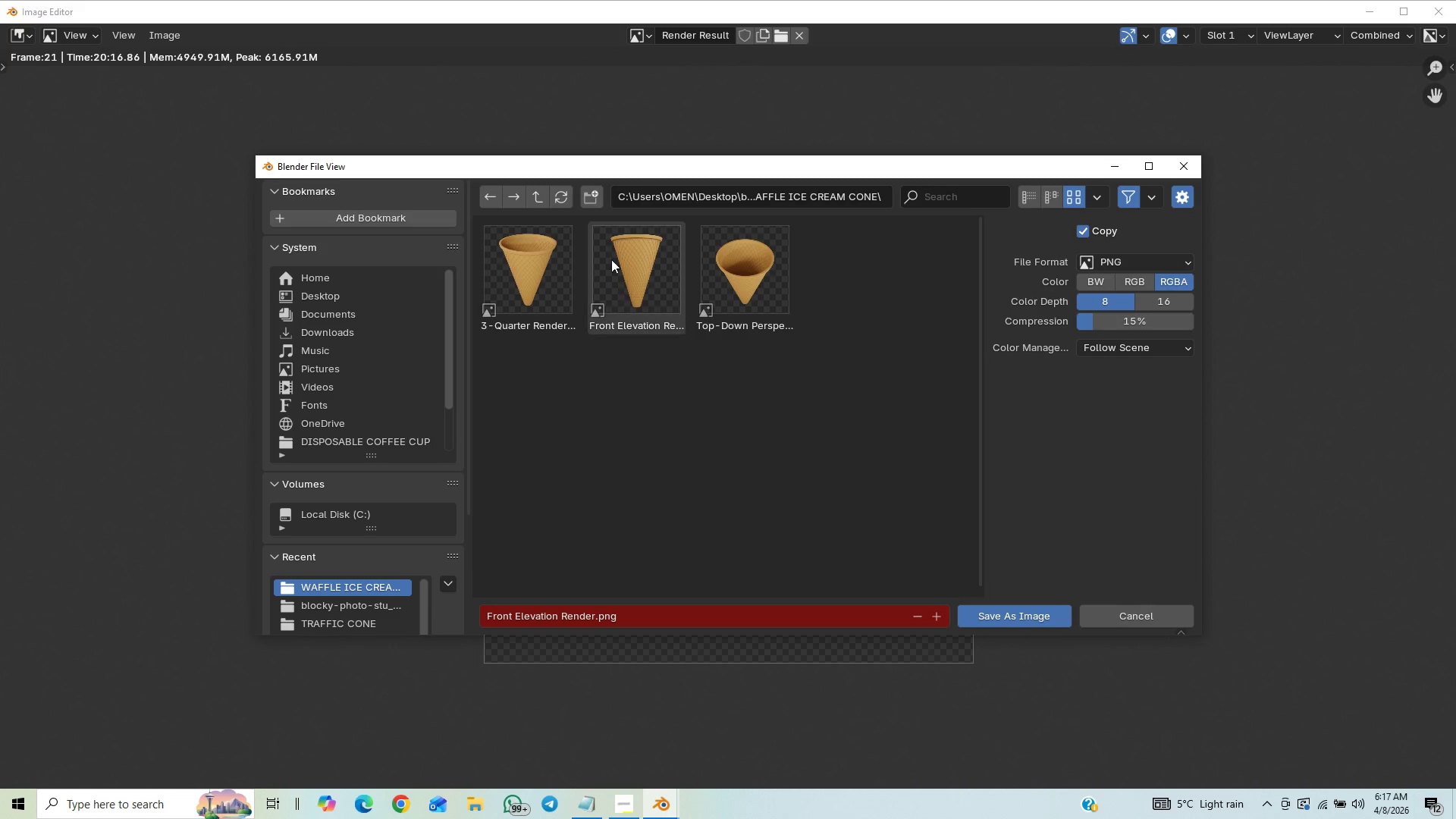 
left_click([635, 253])
 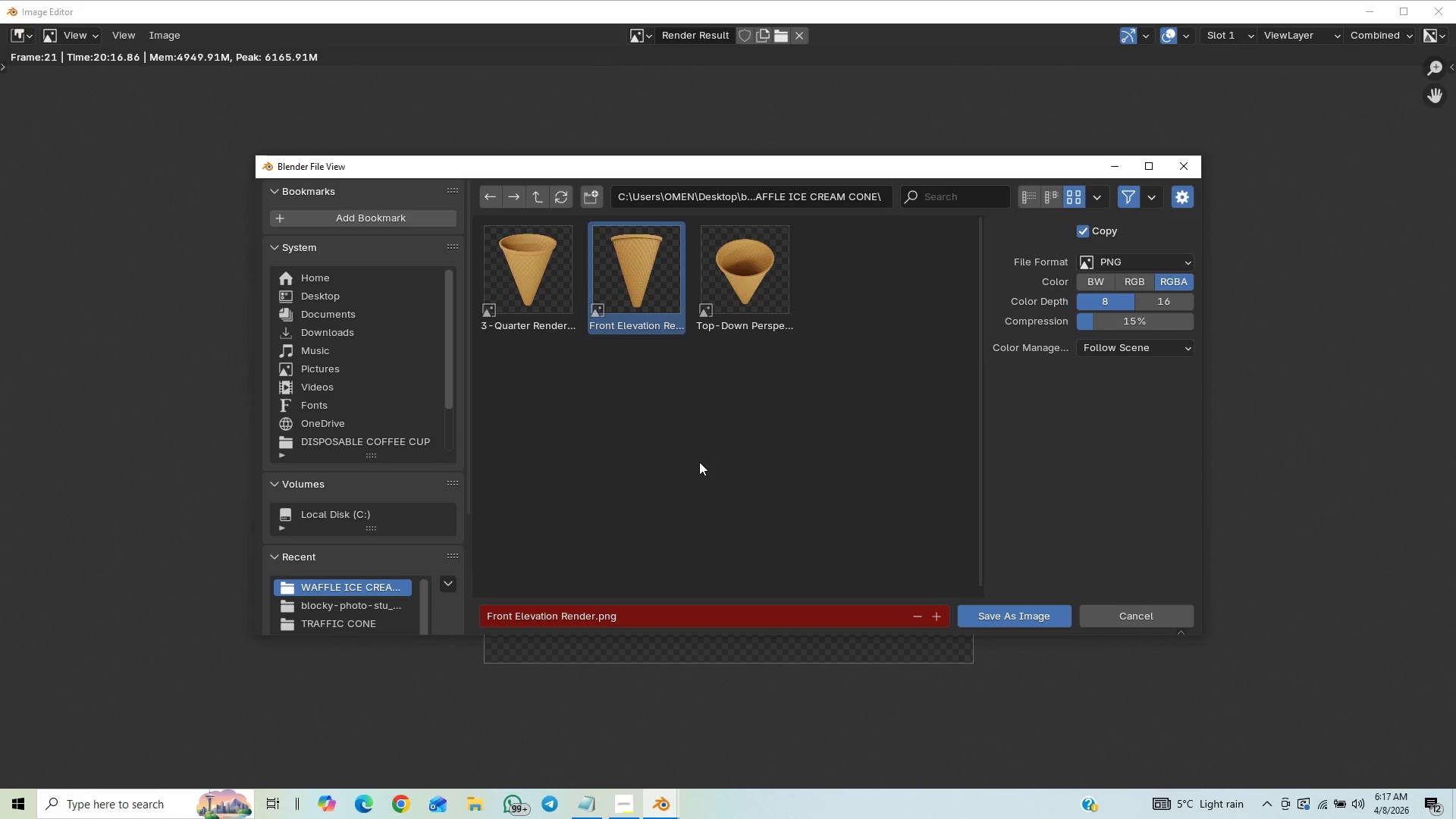 
left_click([681, 409])
 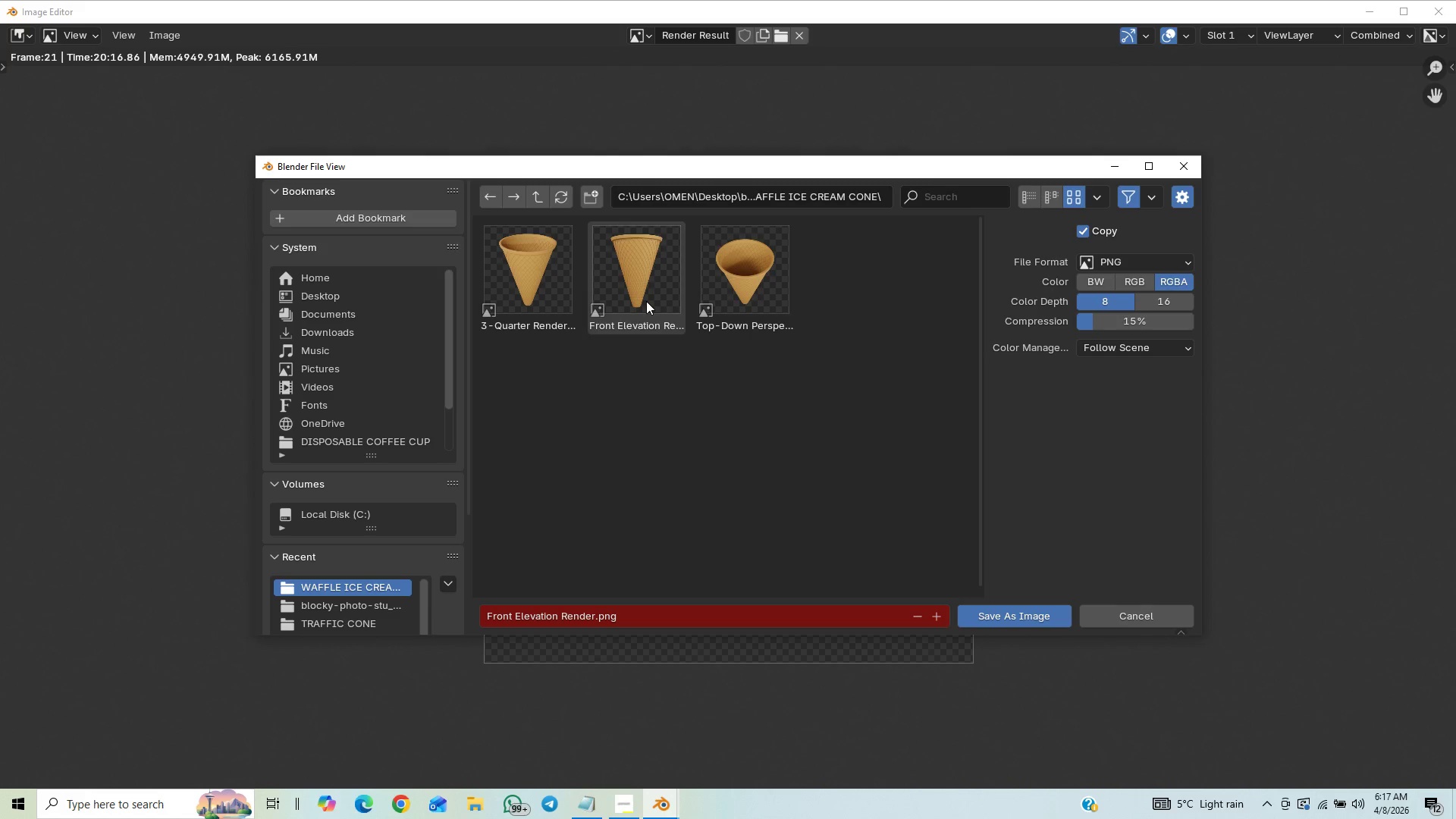 
left_click([646, 297])
 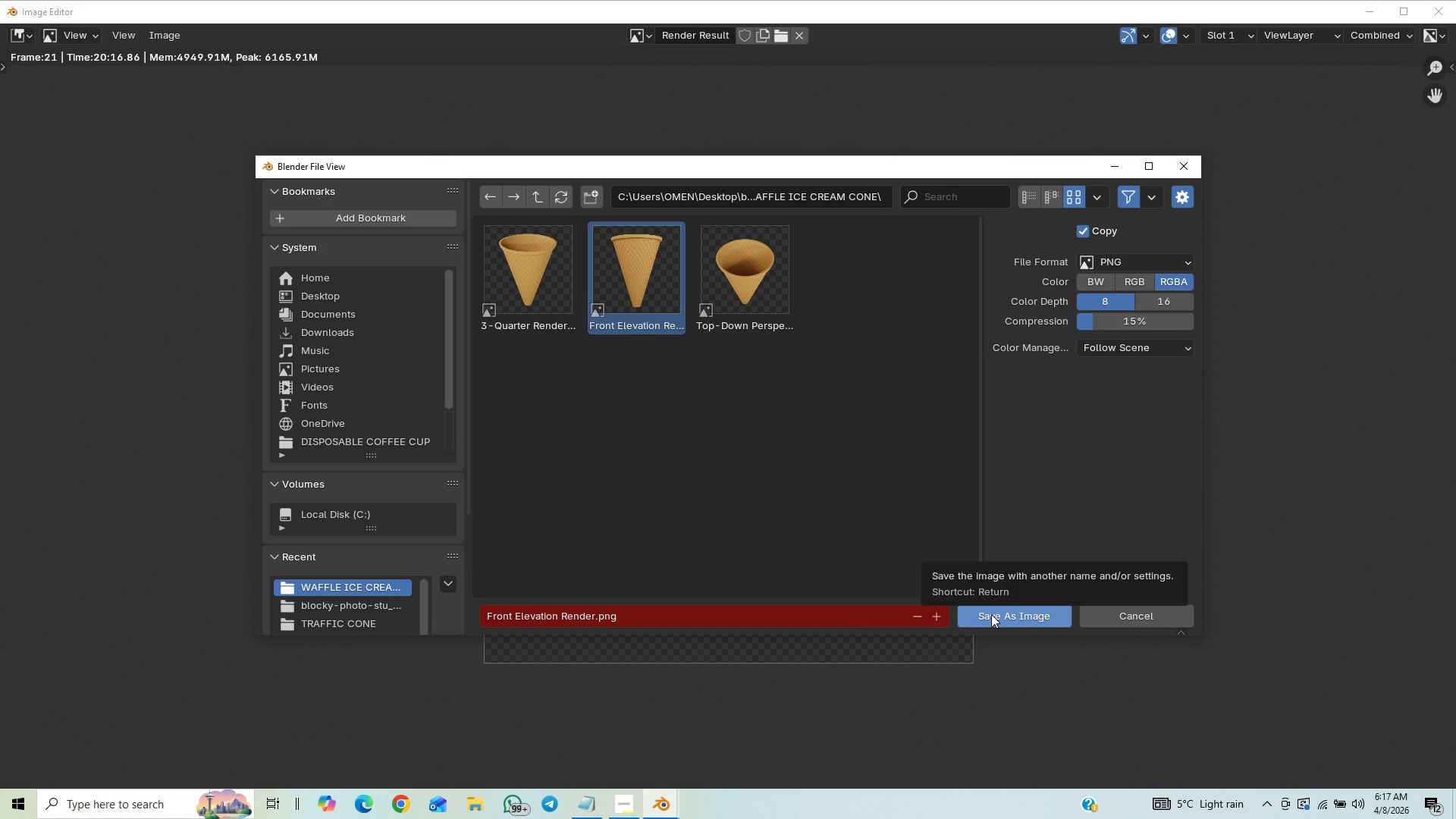 
left_click([991, 614])
 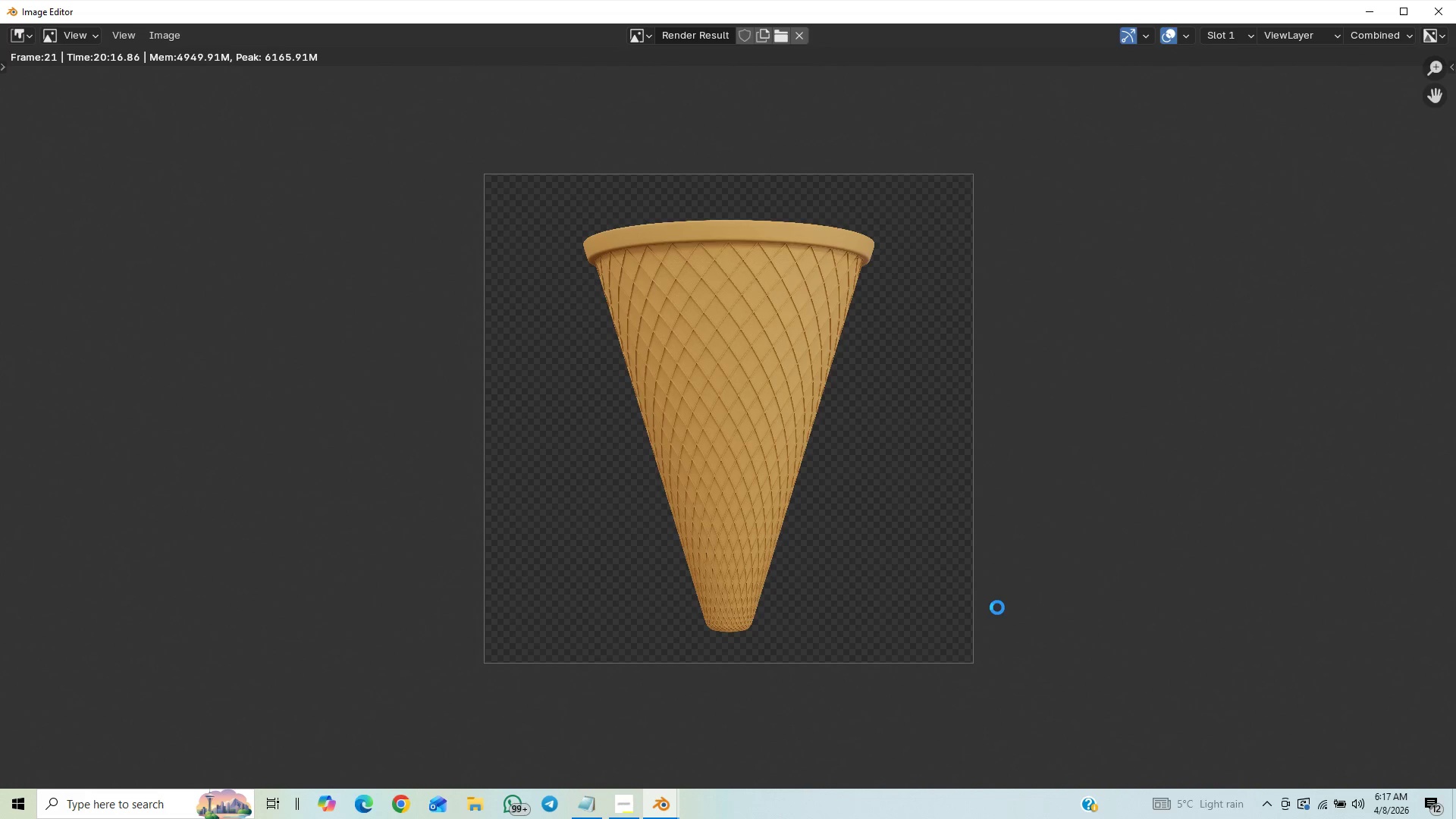 
key(Control+S)
 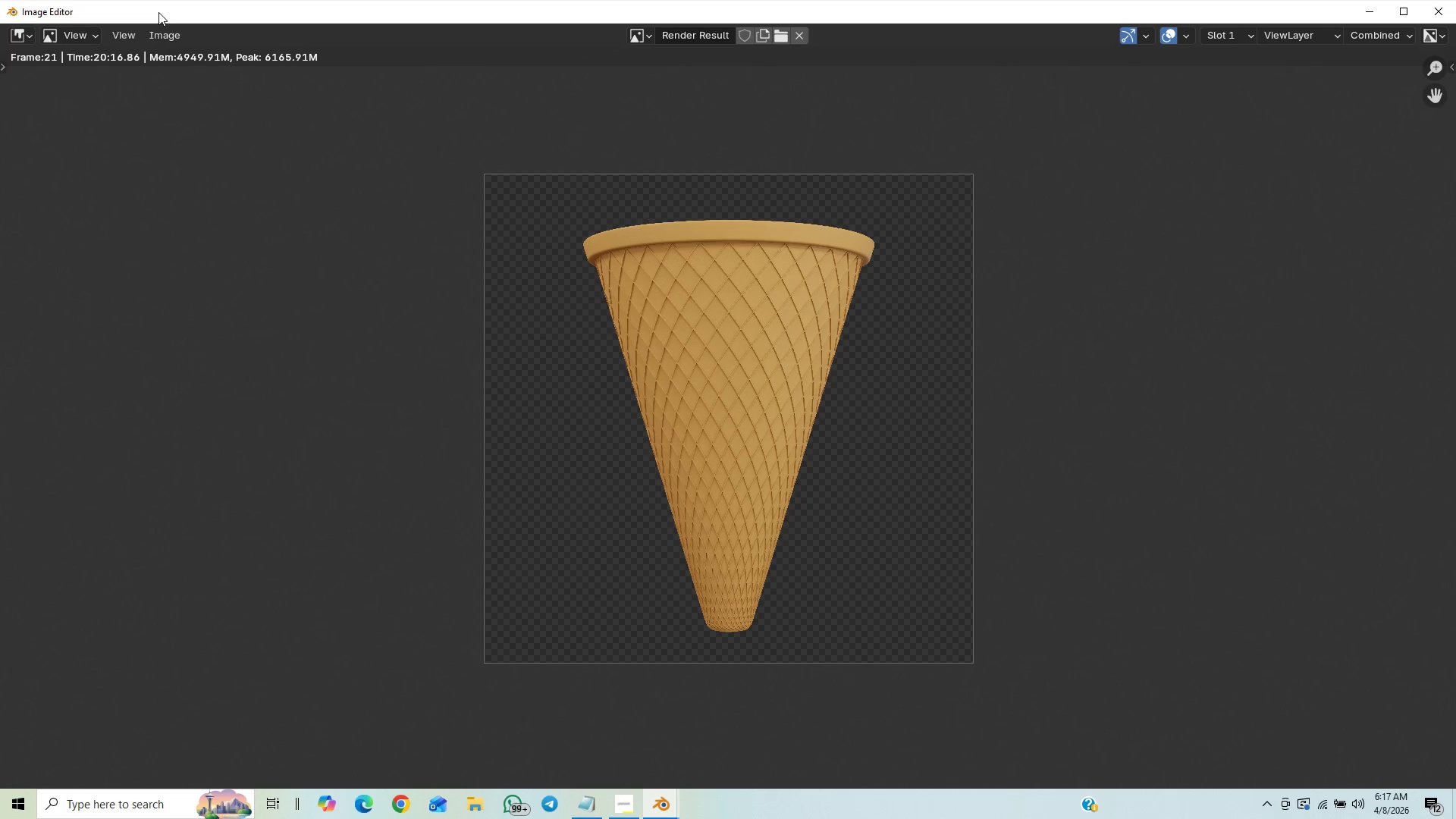 
left_click([162, 27])
 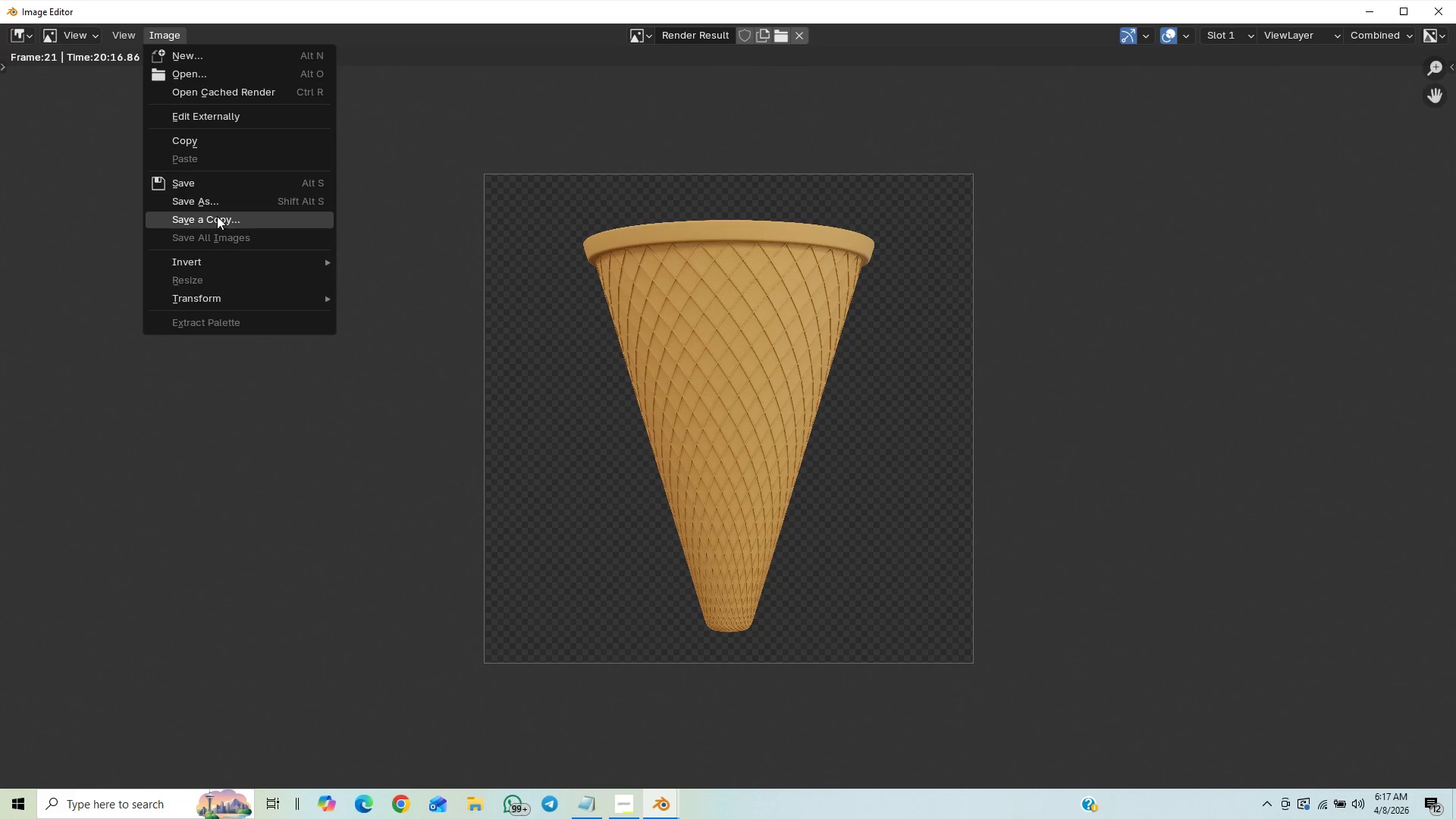 
left_click([228, 205])
 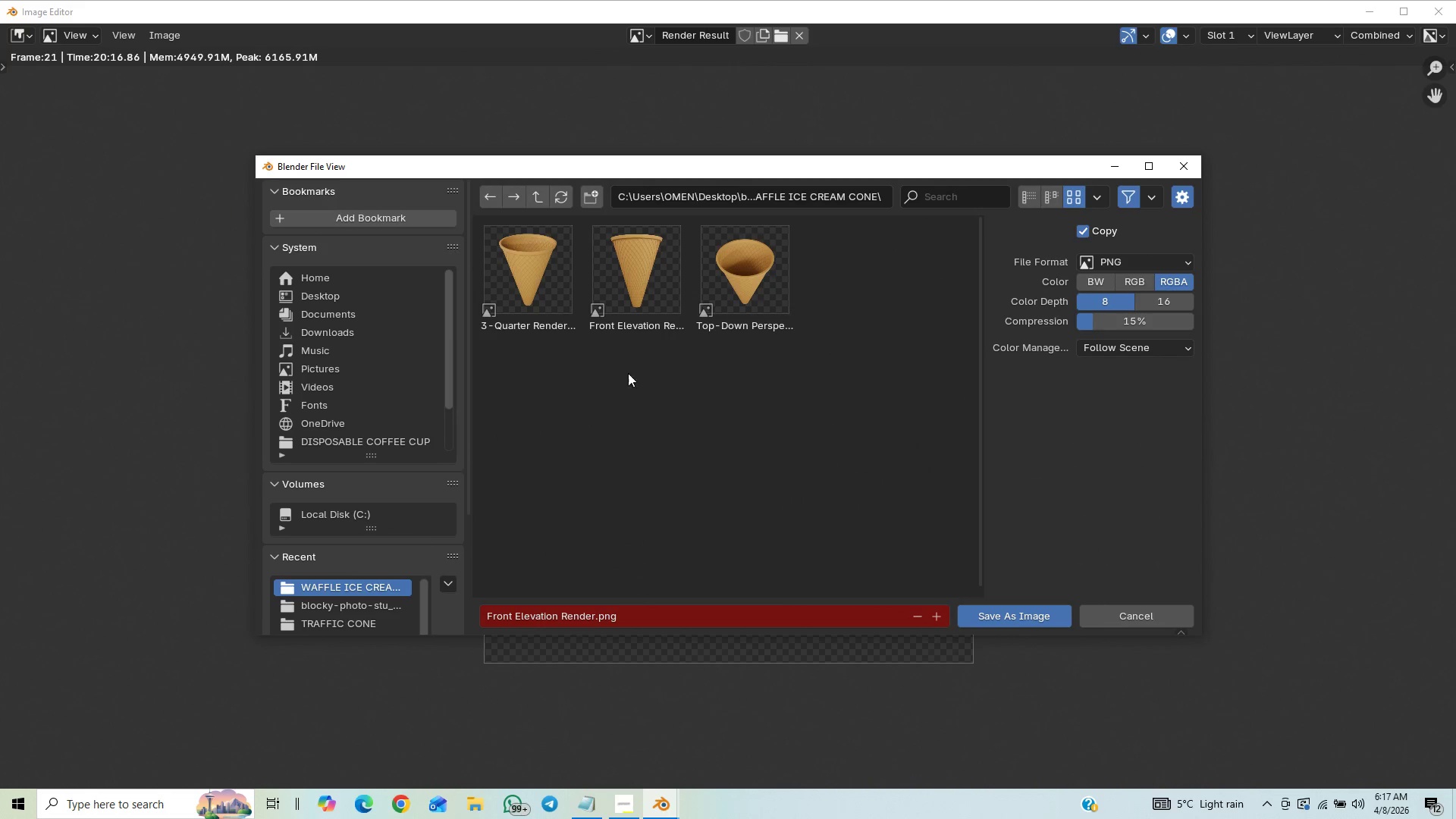 
left_click([635, 293])
 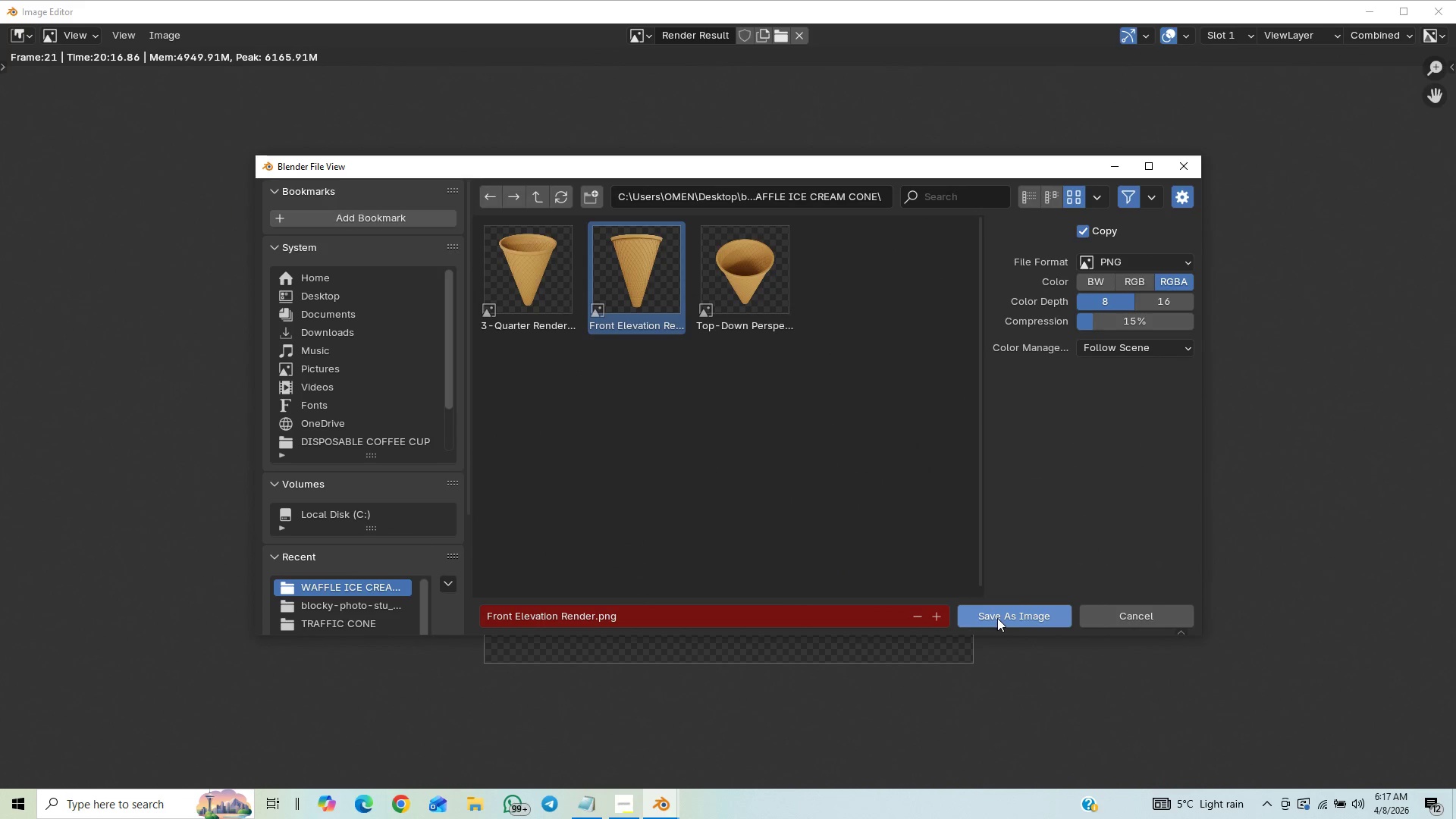 
left_click([997, 618])
 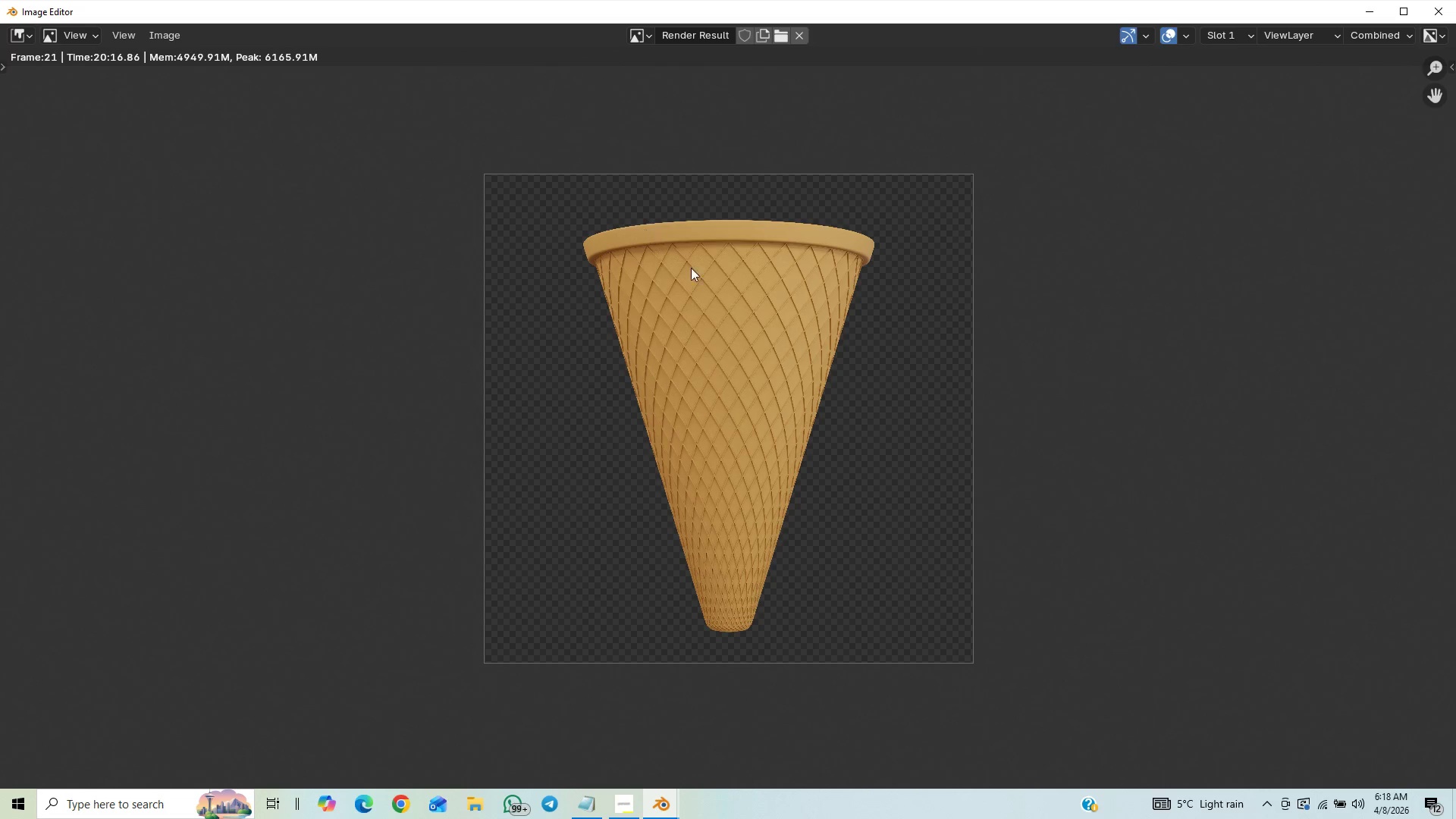 
key(Control+S)
 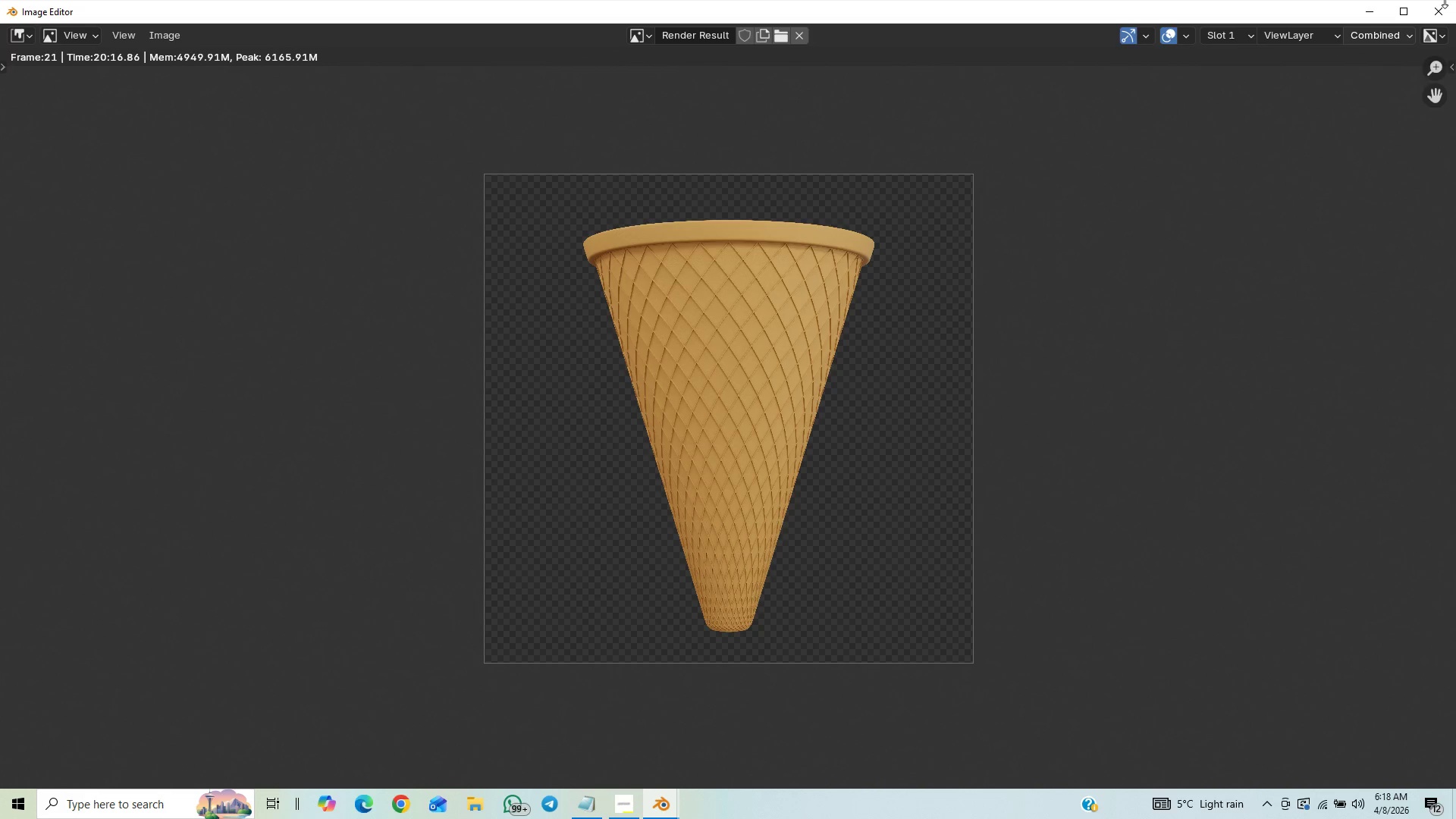 
left_click([1443, 8])
 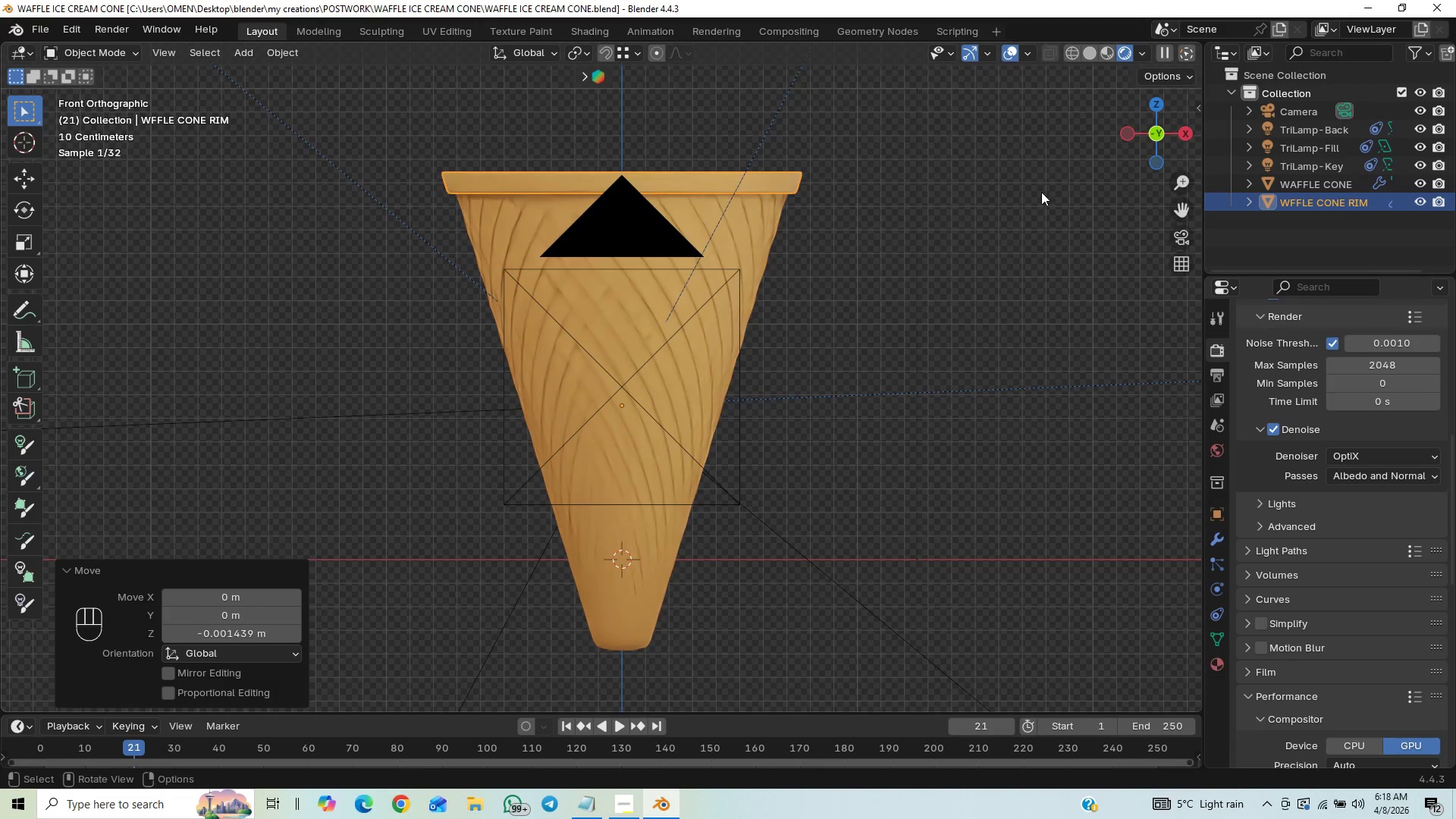 
scroll: coordinate [1016, 296], scroll_direction: down, amount: 2.0
 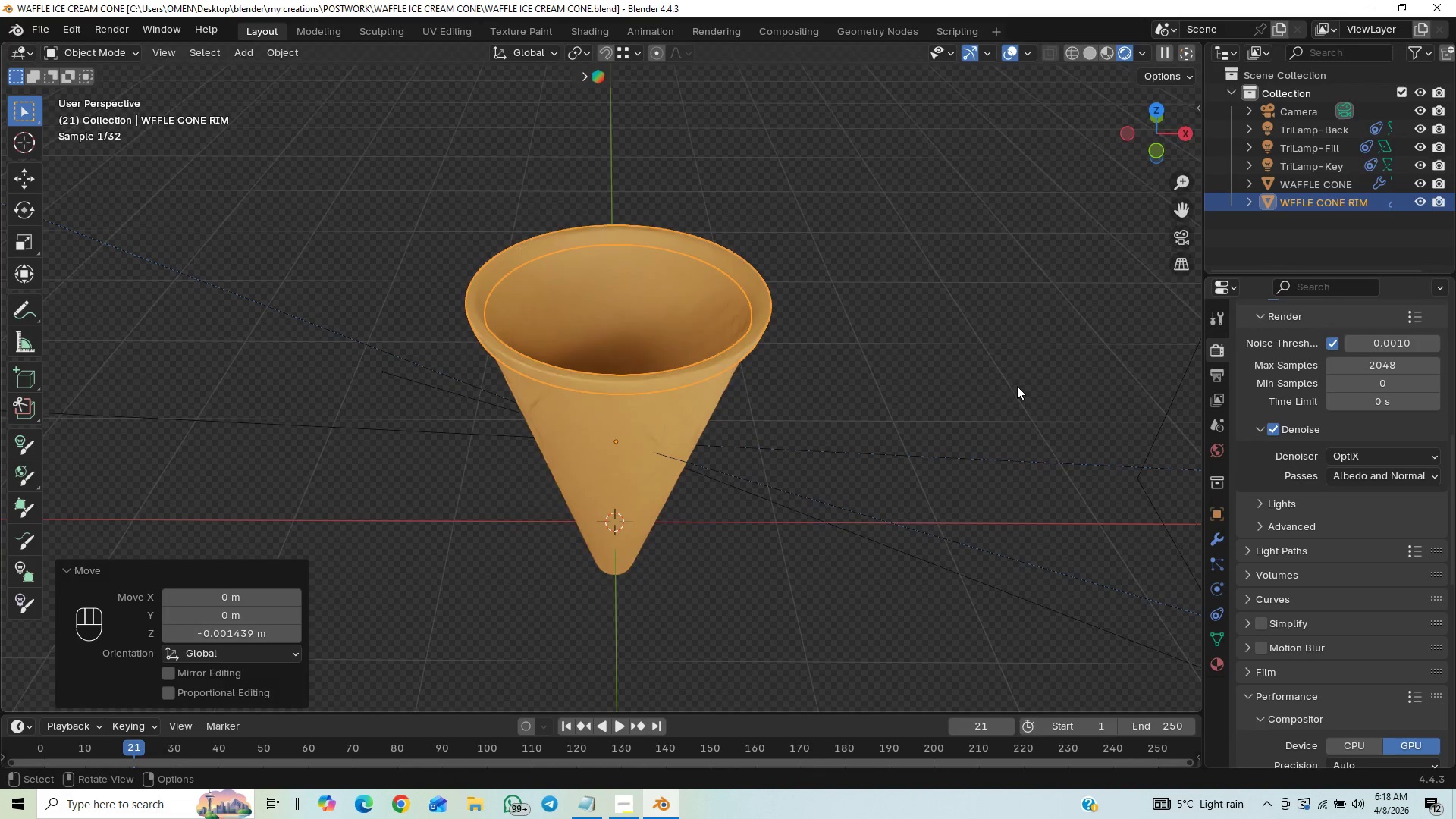 
key(Shift+A)
 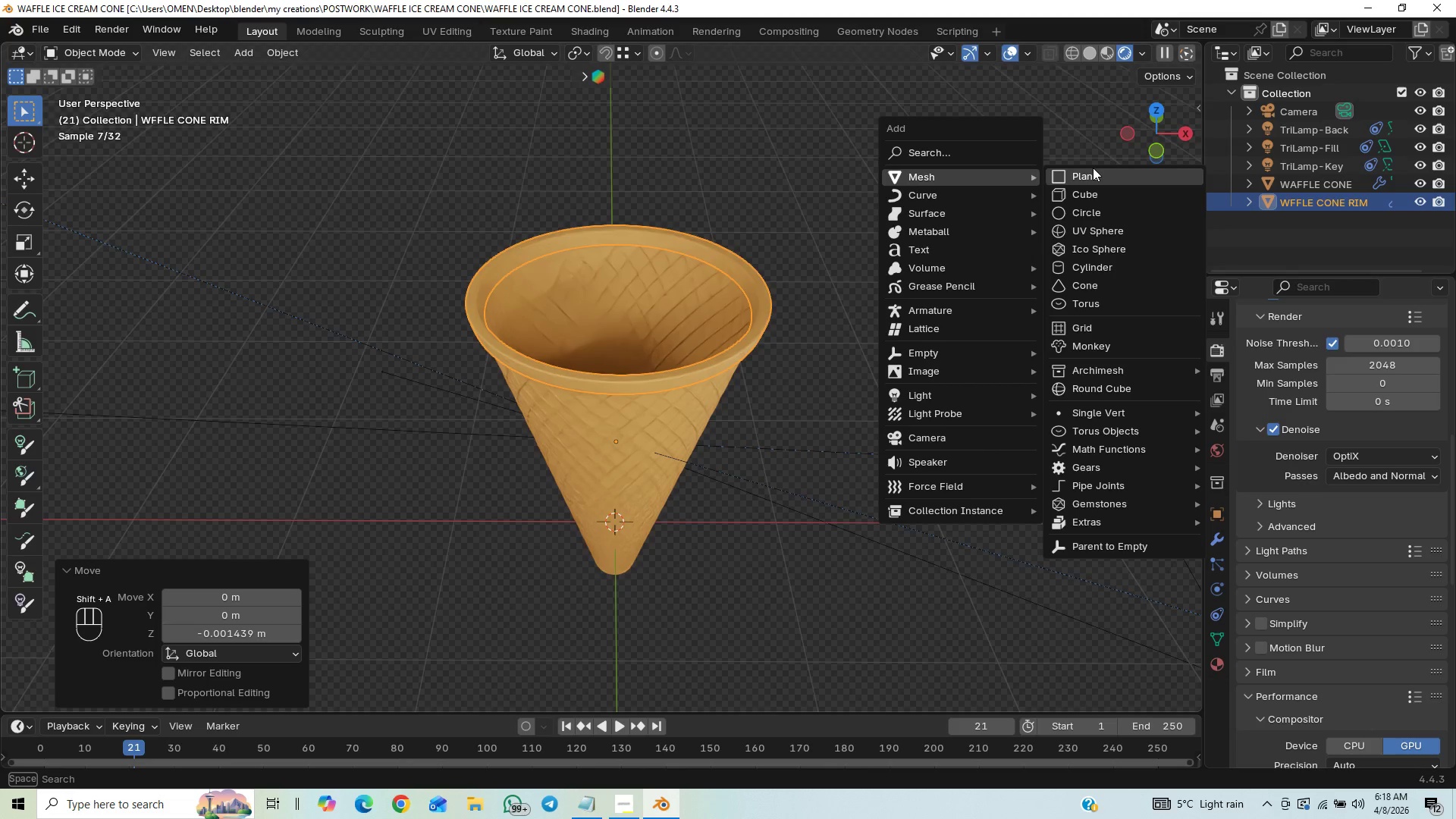 
left_click([1093, 169])
 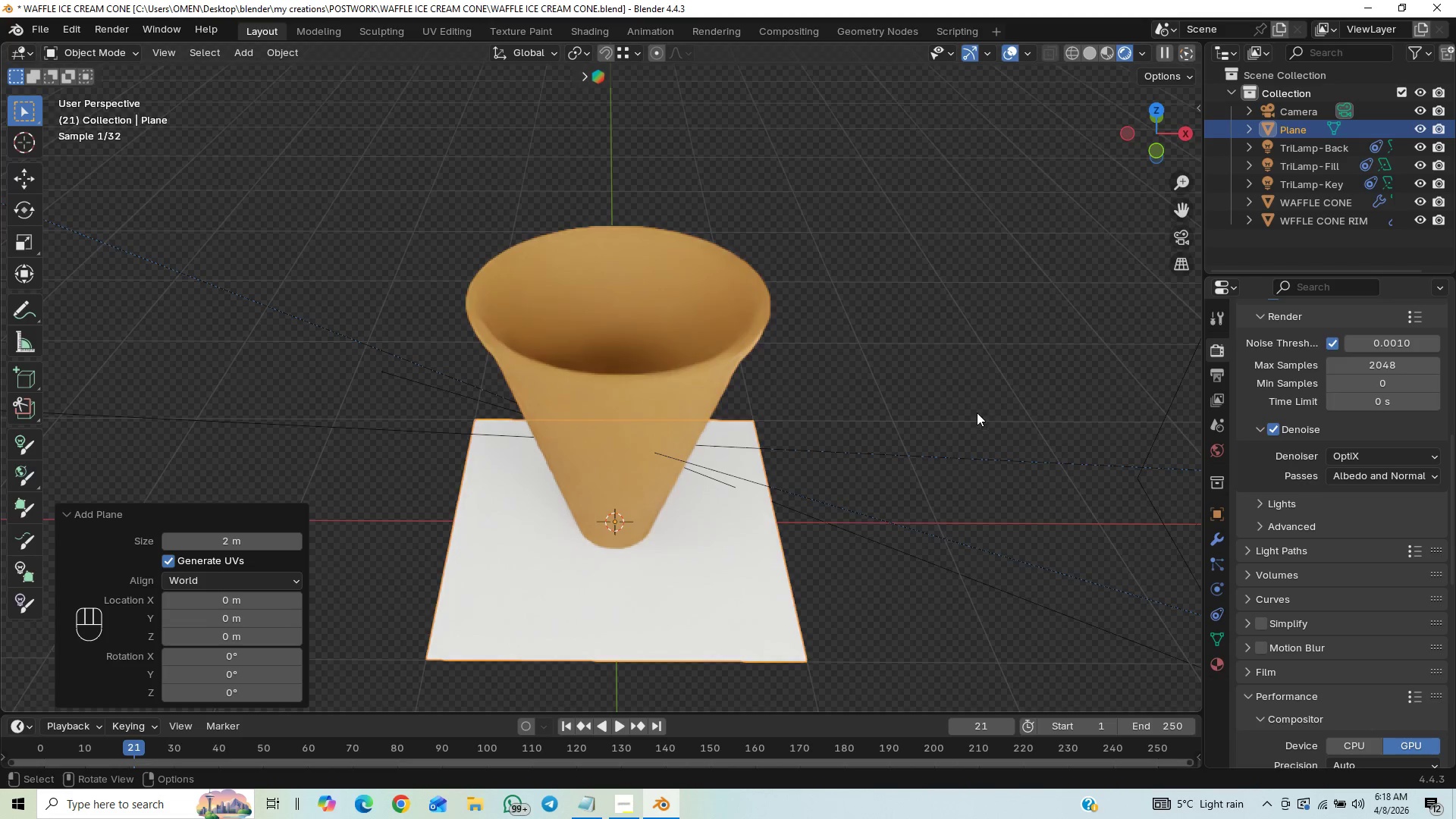 
scroll: coordinate [977, 413], scroll_direction: down, amount: 1.0
 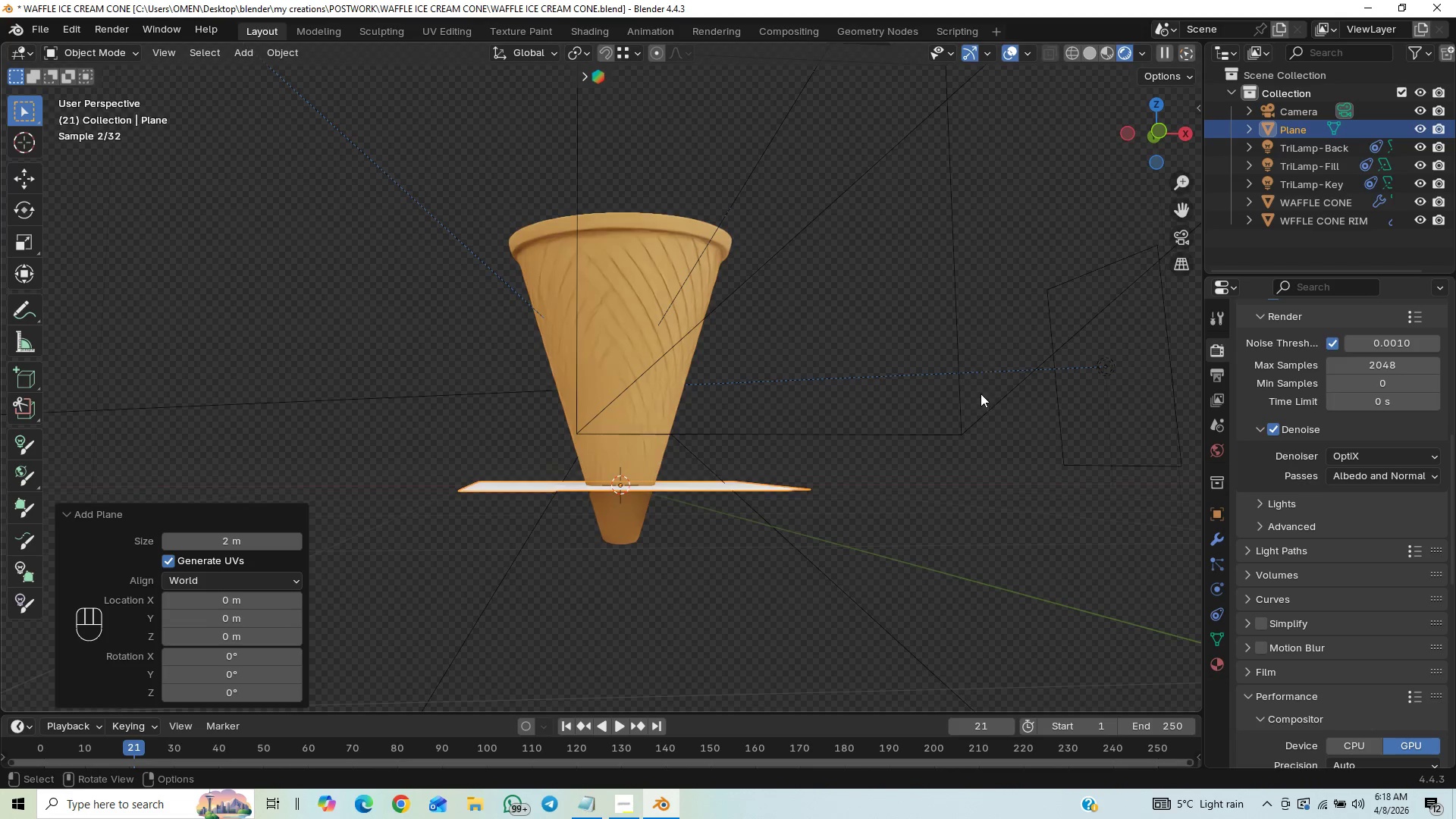 
type(gz)
 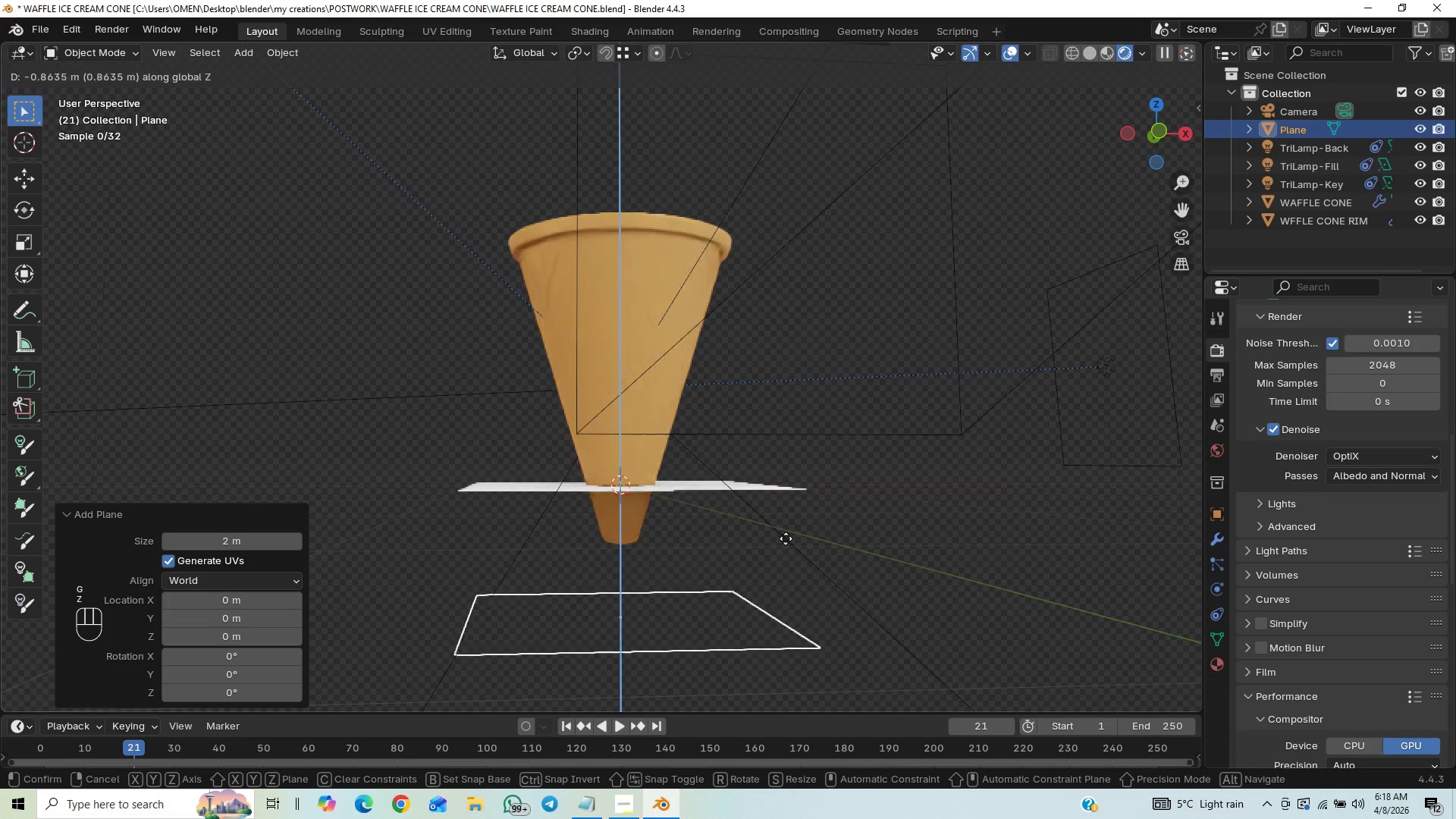 
hold_key(key=ControlLeft, duration=1.52)
 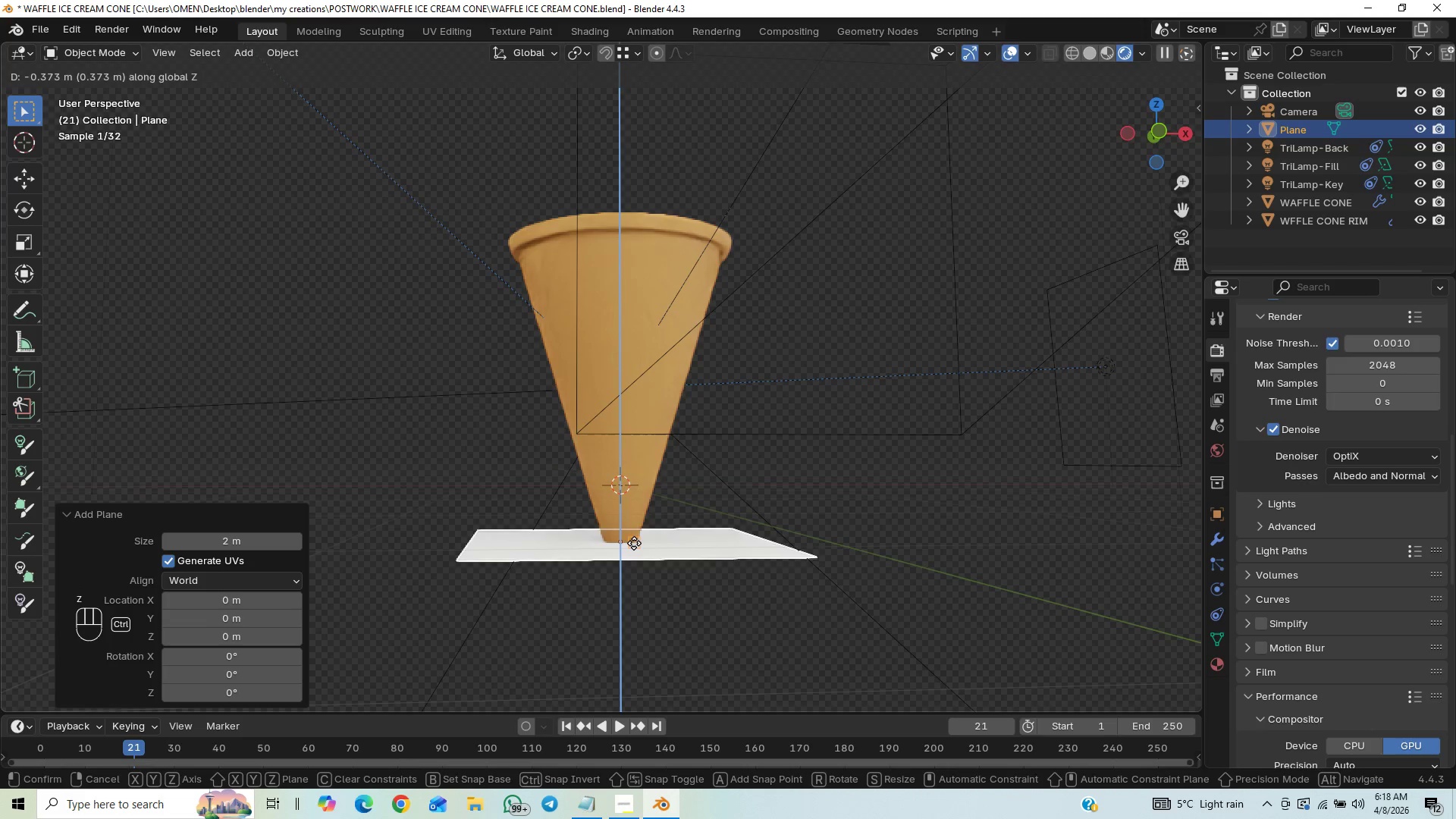 
hold_key(key=ControlLeft, duration=1.51)
 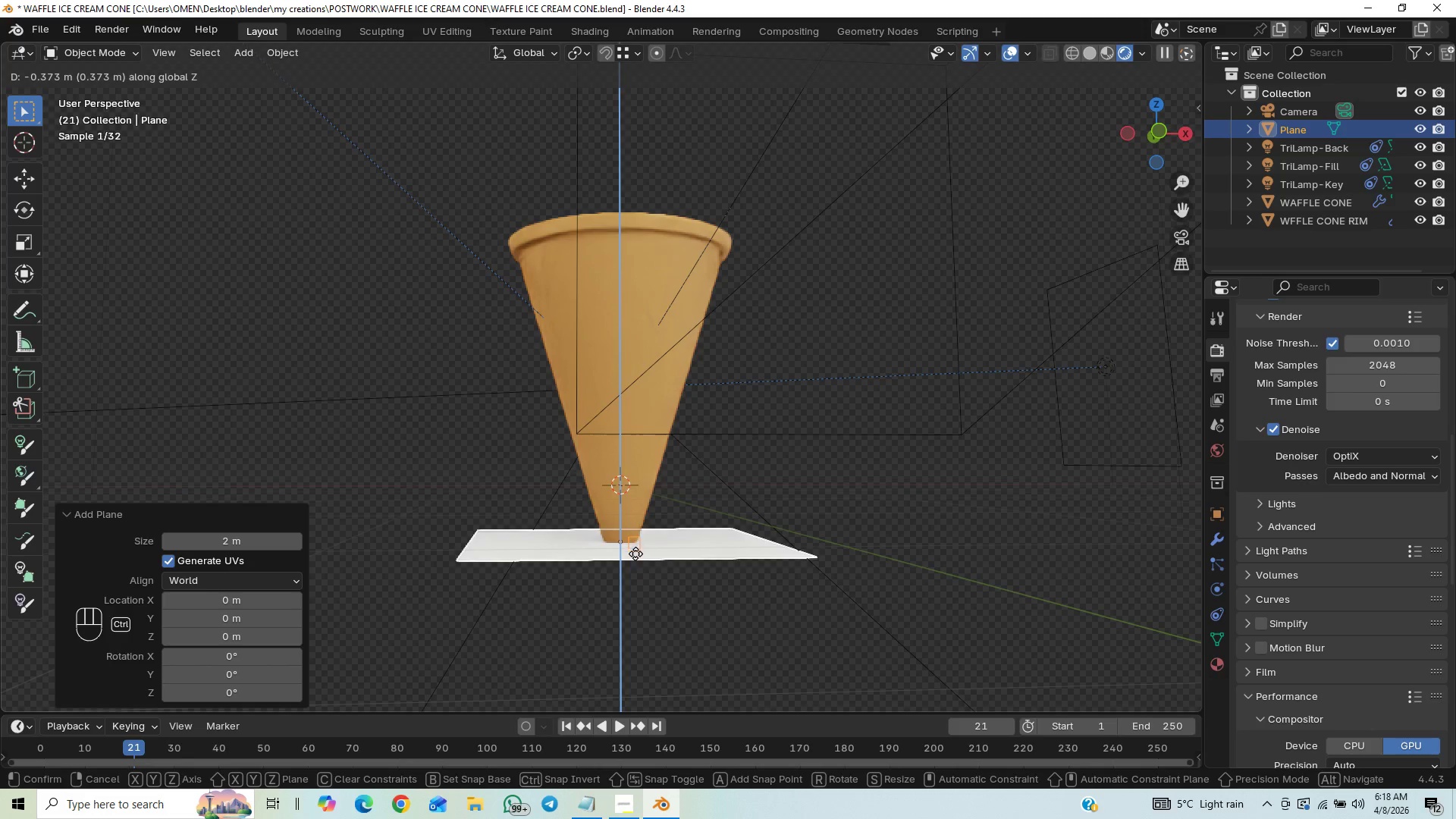 
hold_key(key=ControlLeft, duration=1.53)
 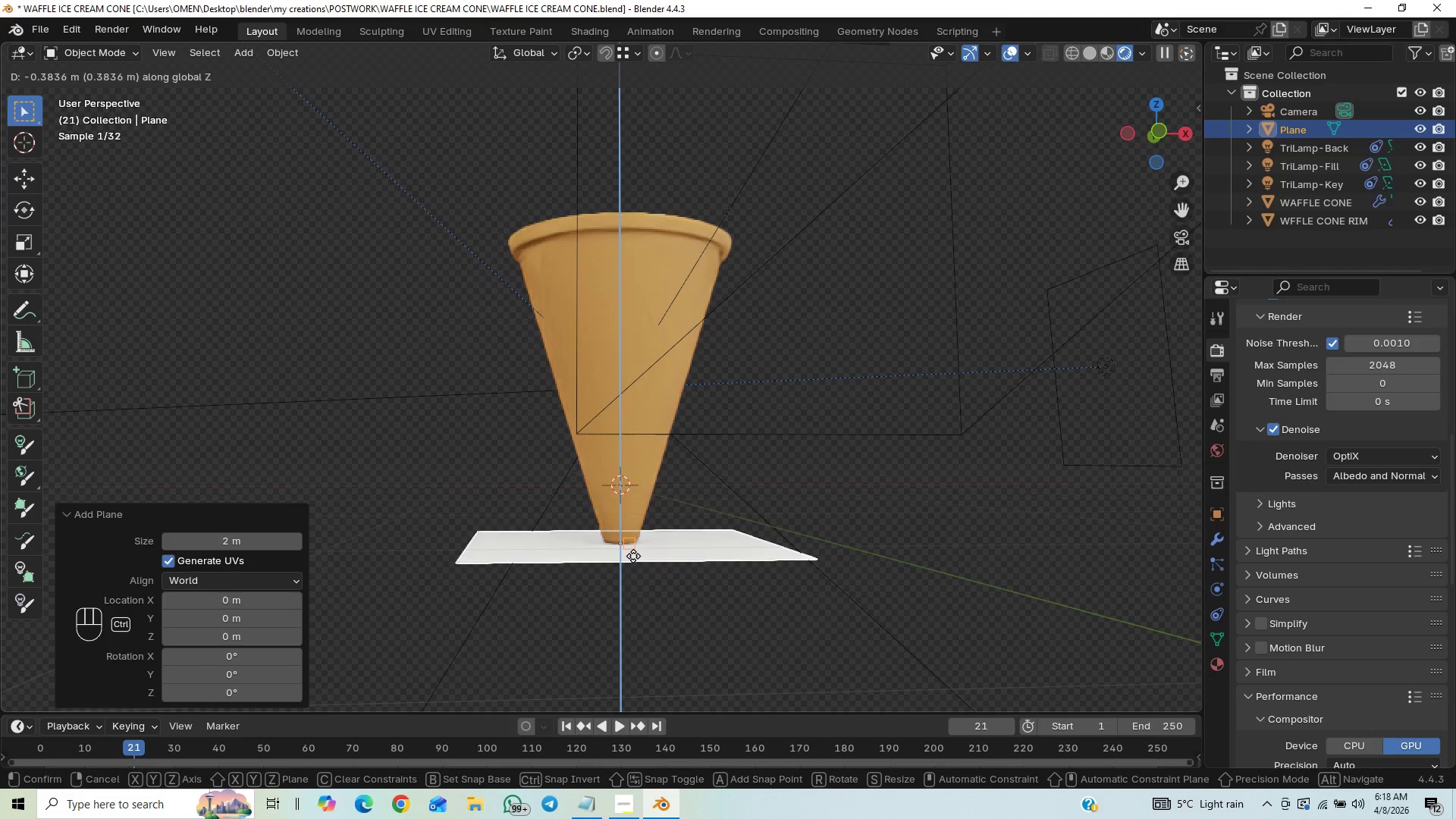 
hold_key(key=ControlLeft, duration=1.51)
left_click([633, 556])
 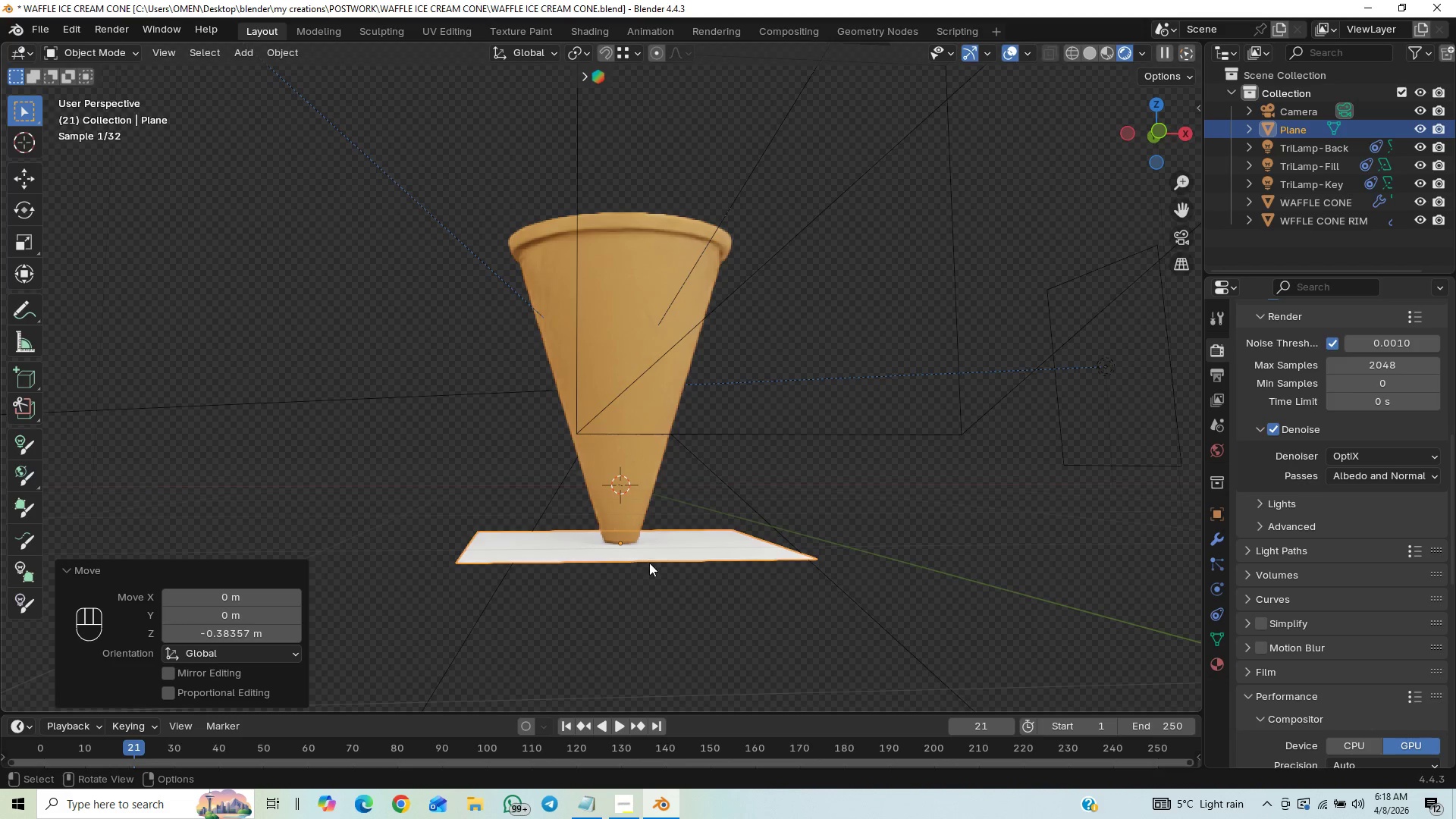 
hold_key(key=ControlLeft, duration=0.73)
 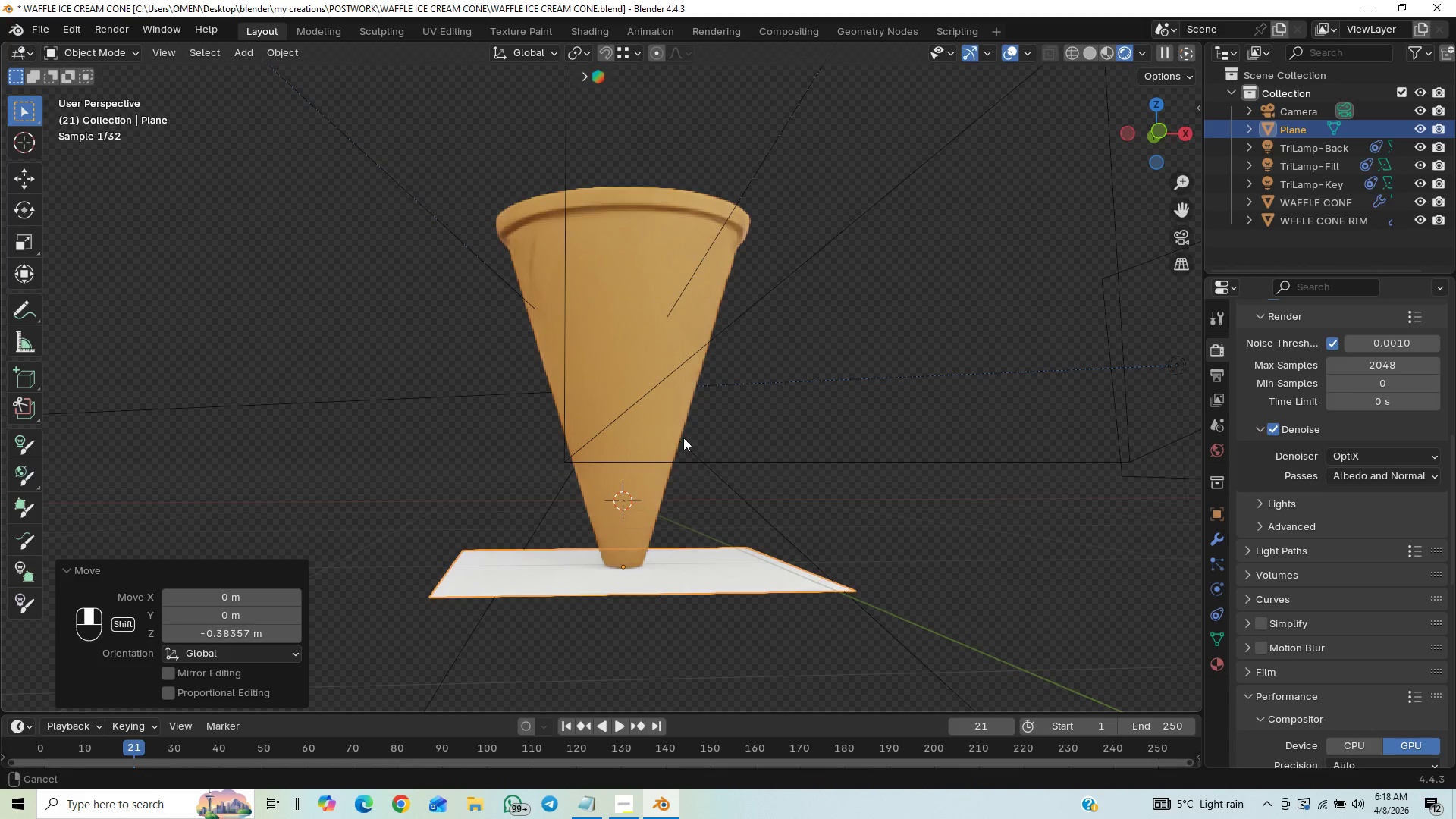 
hold_key(key=ControlLeft, duration=25.77)
 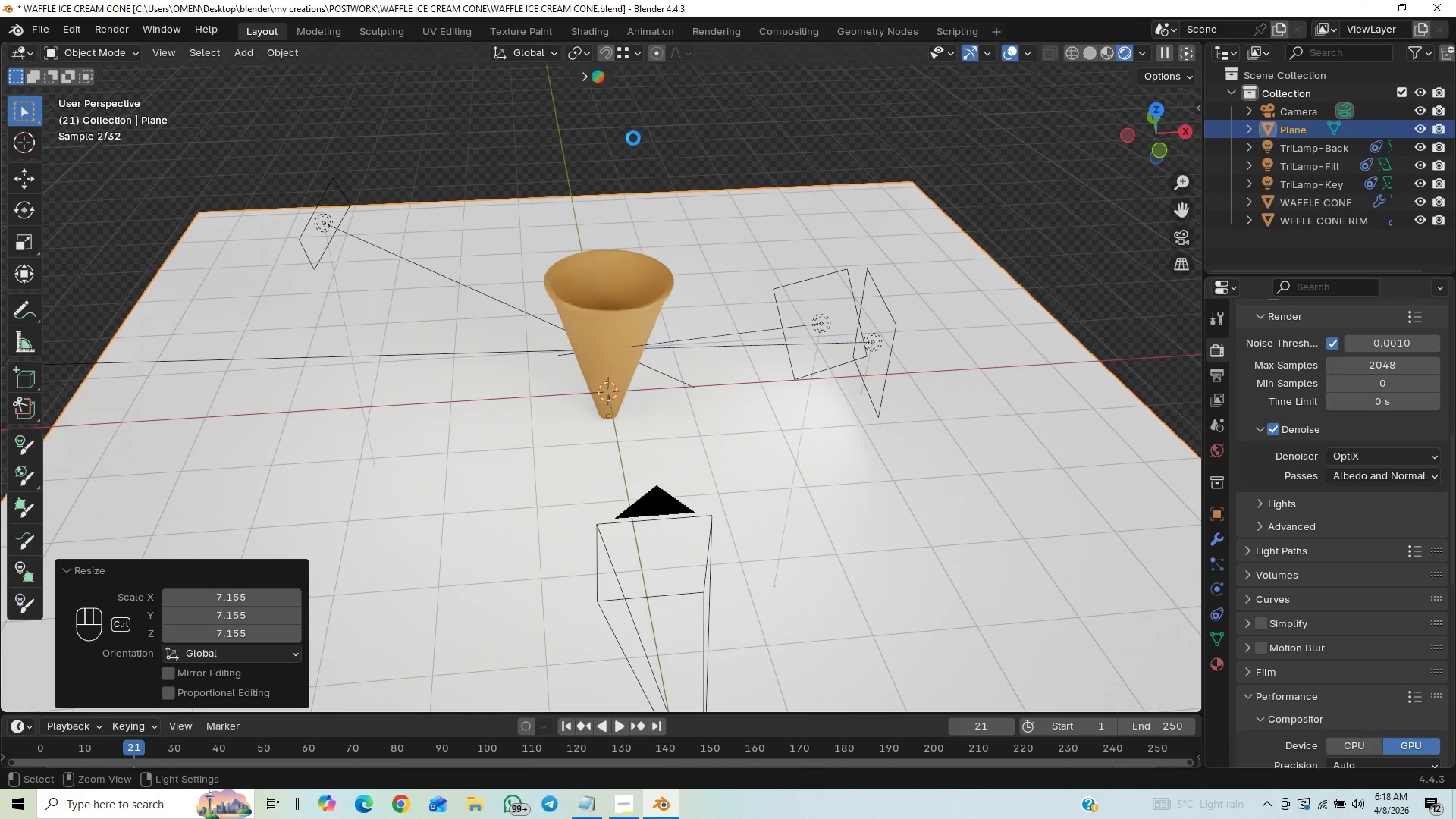 
hold_key(key=ShiftLeft, duration=1.02)
 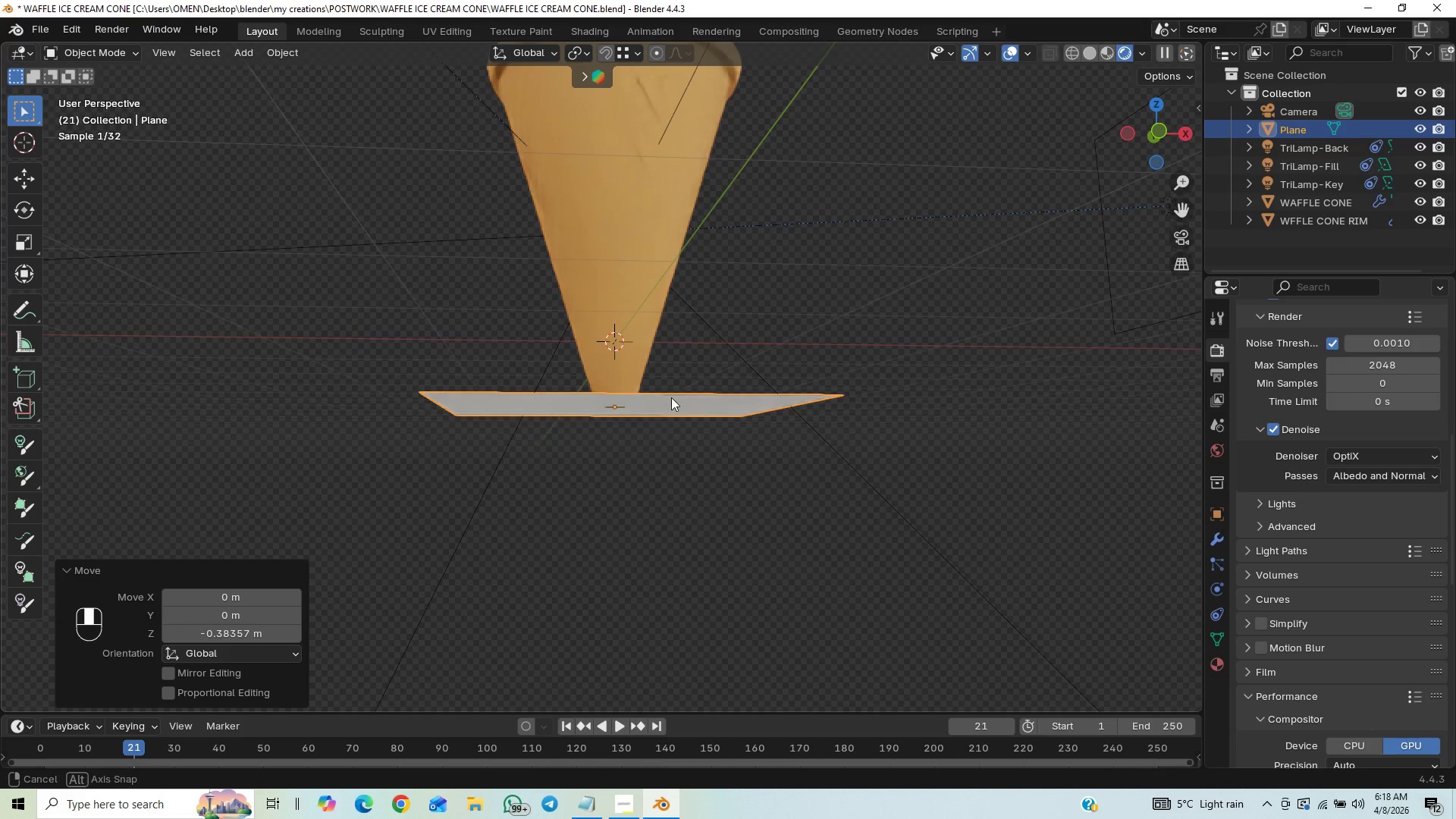 
hold_key(key=ShiftLeft, duration=3.39)
 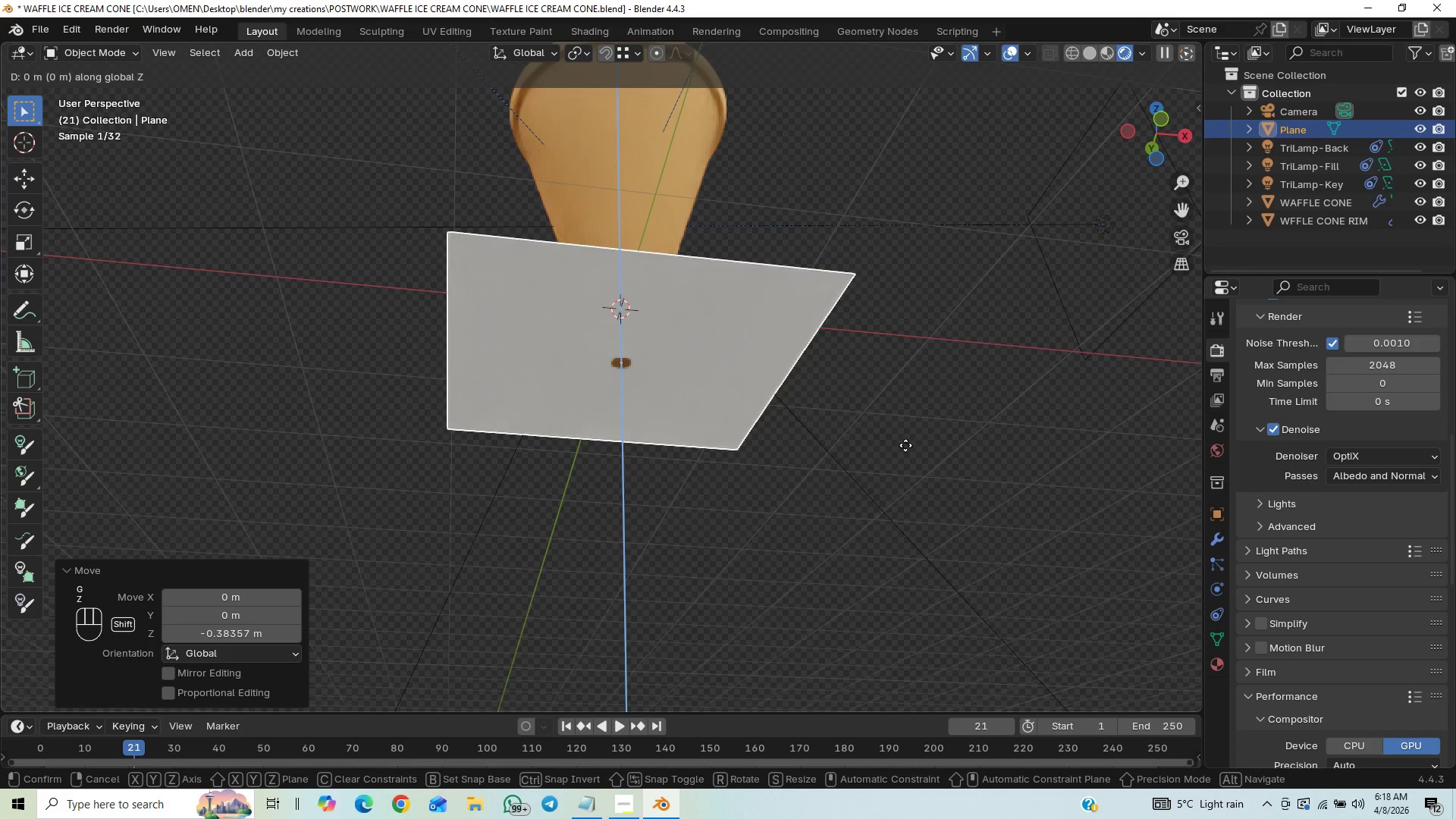 
scroll: coordinate [682, 394], scroll_direction: up, amount: 1.0
 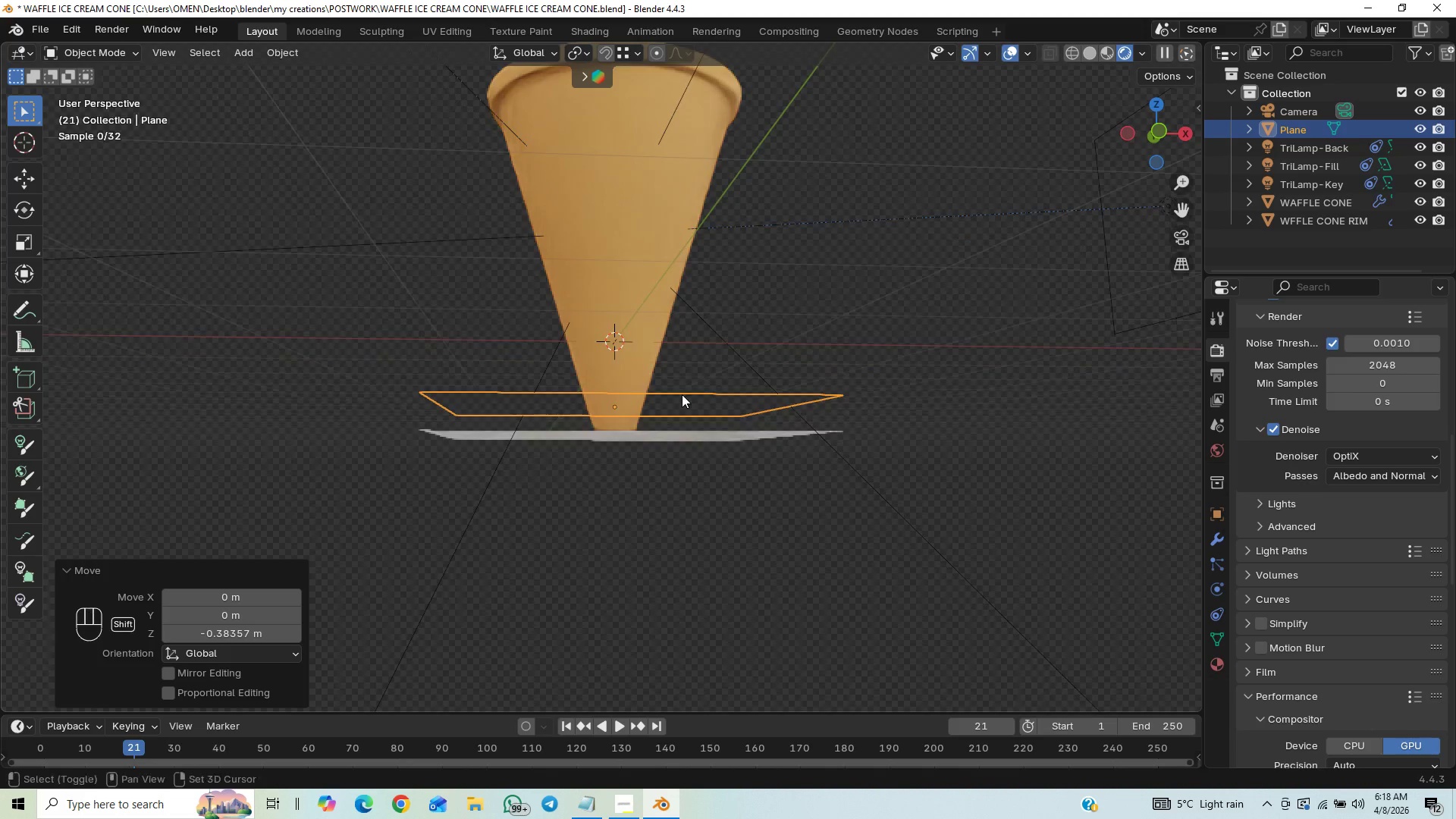 
type(gz)
 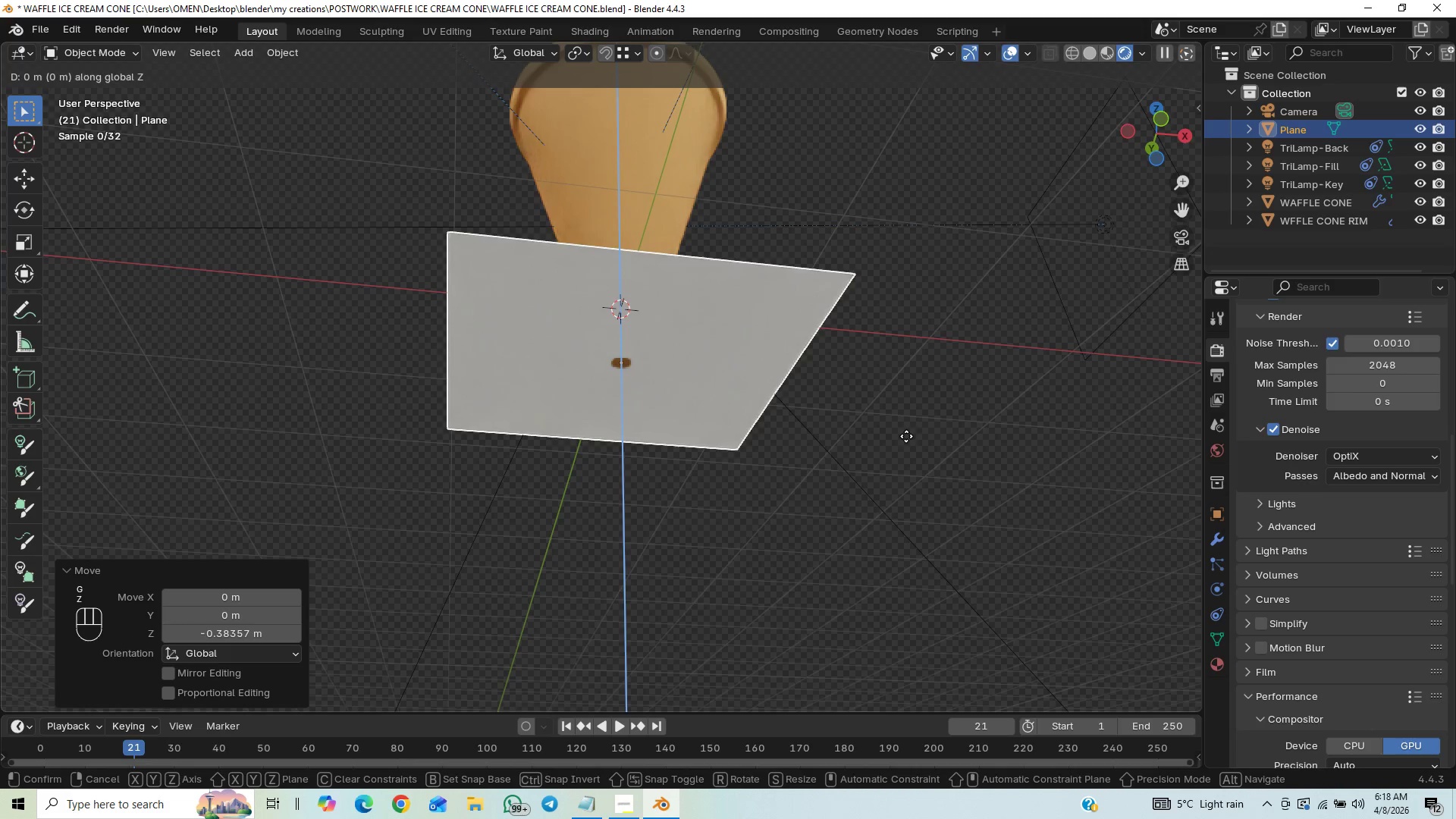 
hold_key(key=ShiftLeft, duration=1.5)
 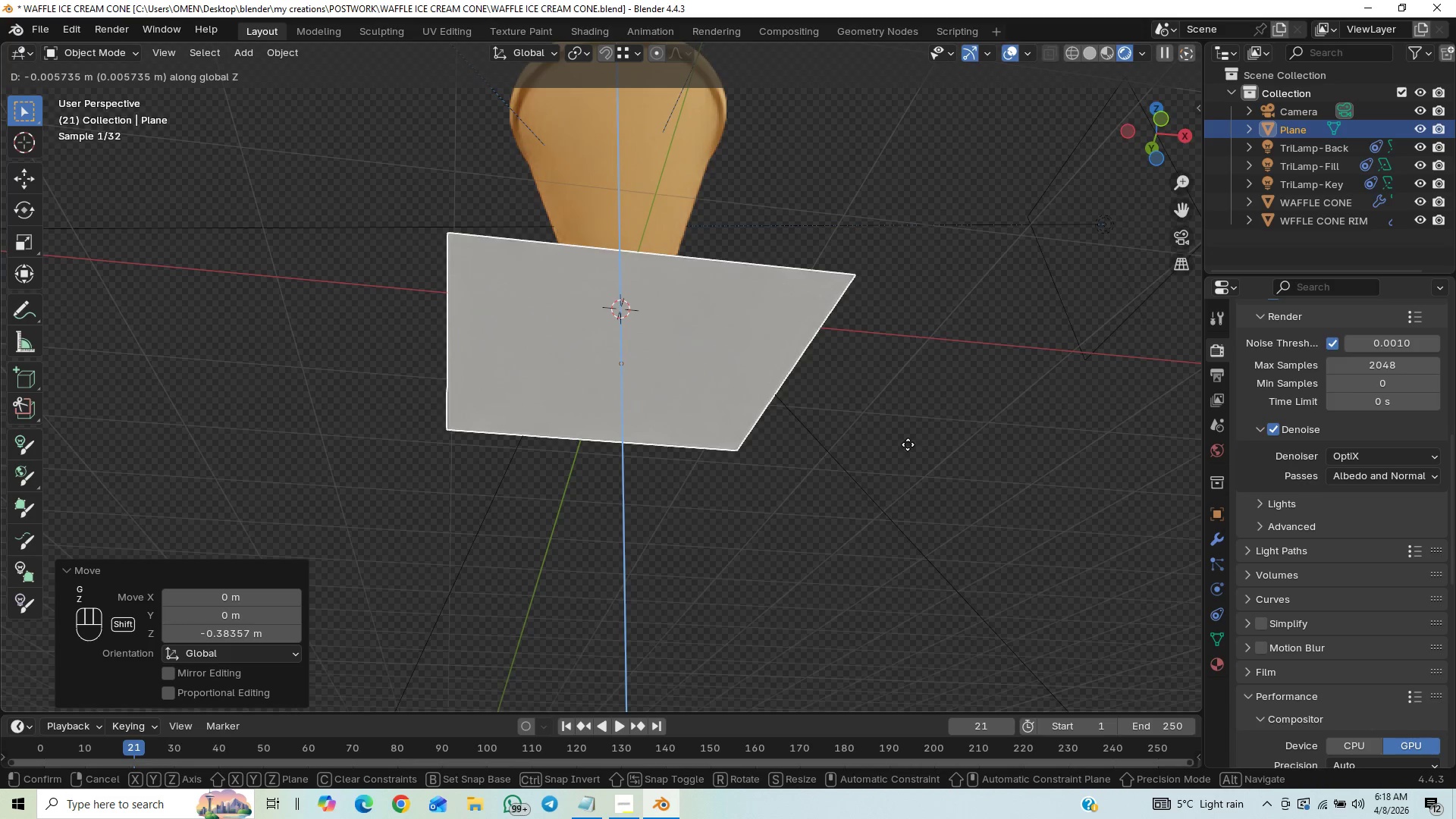 
hold_key(key=ShiftLeft, duration=1.5)
 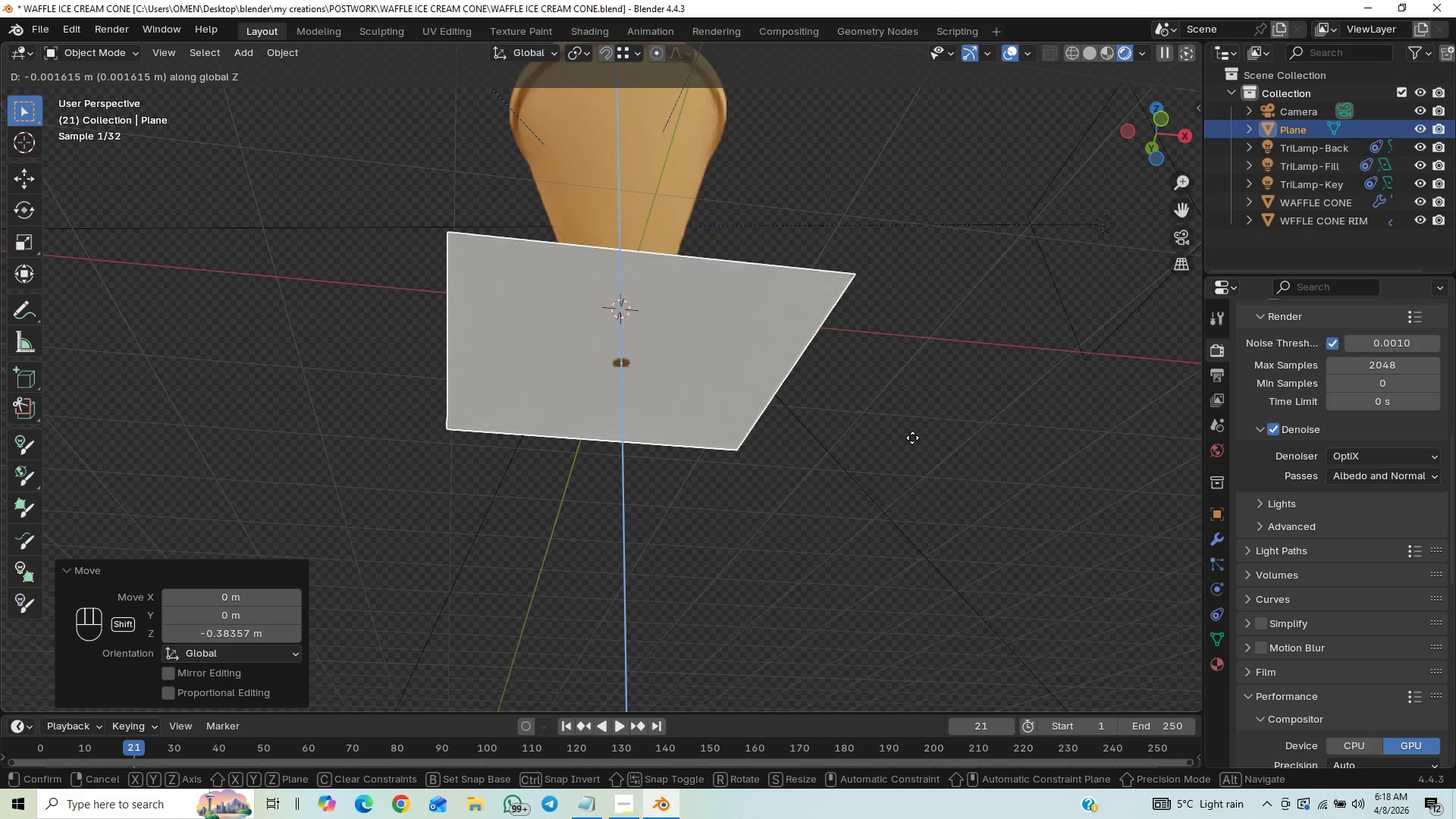 
hold_key(key=ShiftLeft, duration=1.52)
 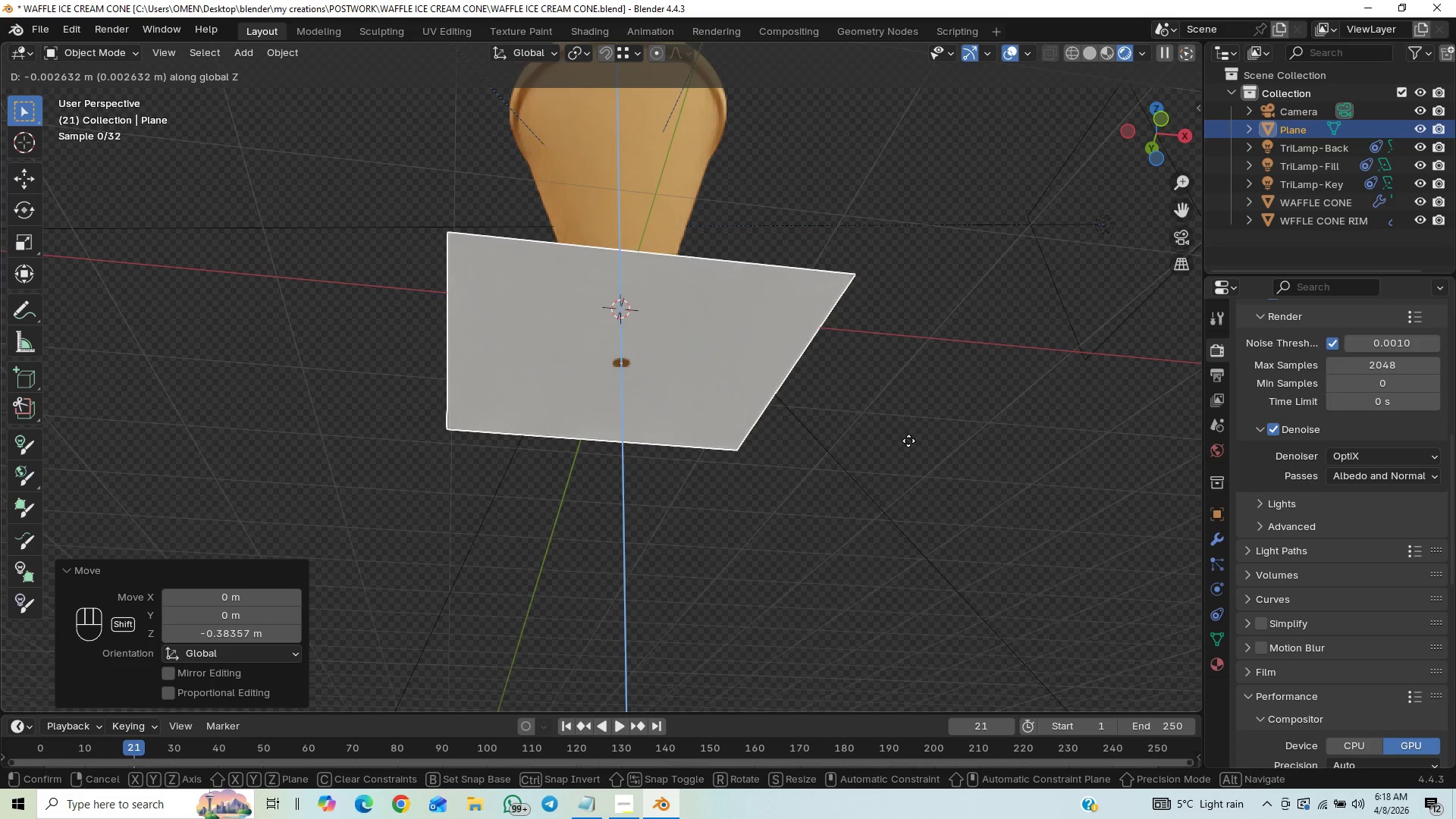 
hold_key(key=ShiftLeft, duration=1.51)
 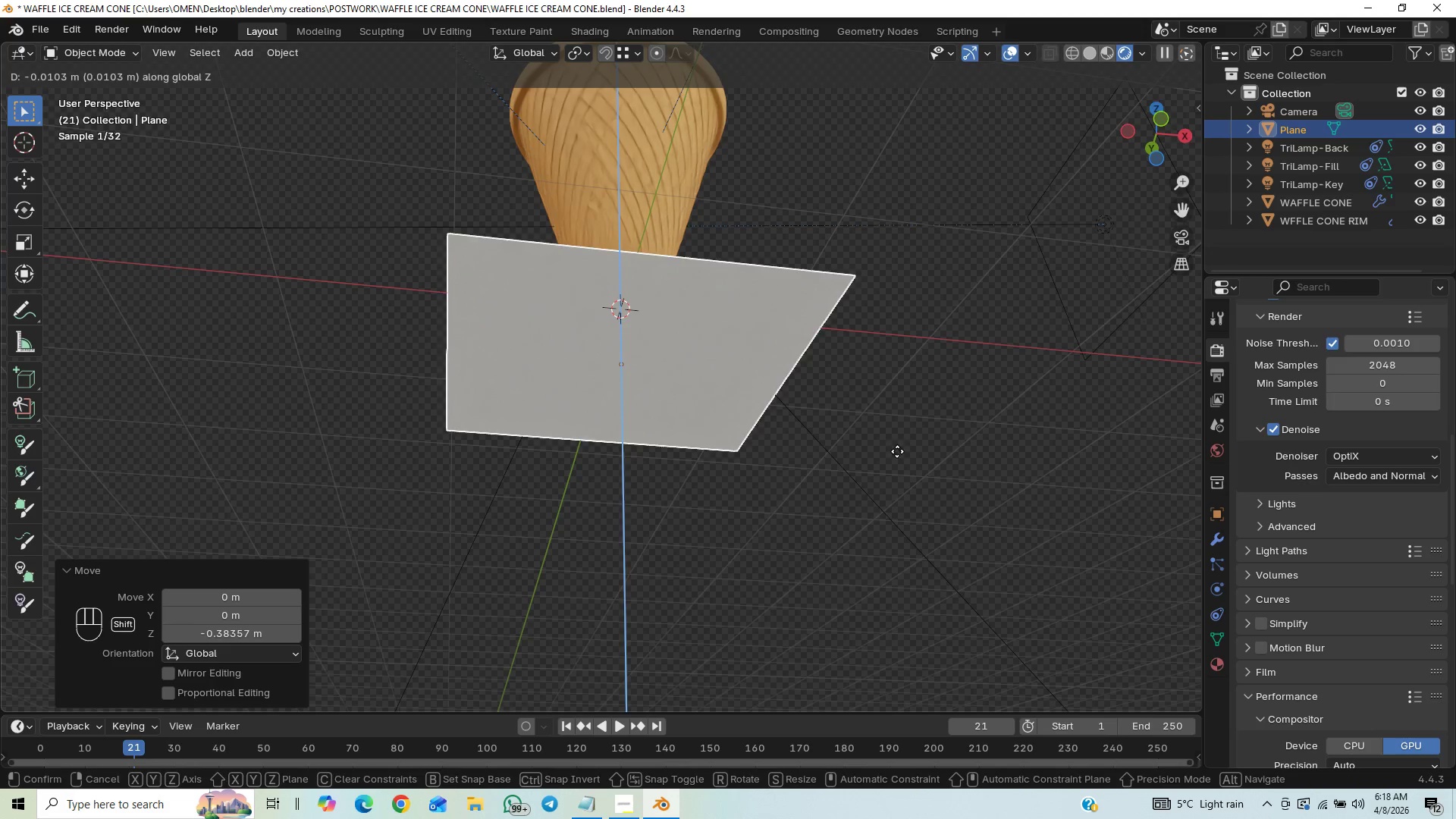 
hold_key(key=ShiftLeft, duration=0.83)
left_click([897, 451])
 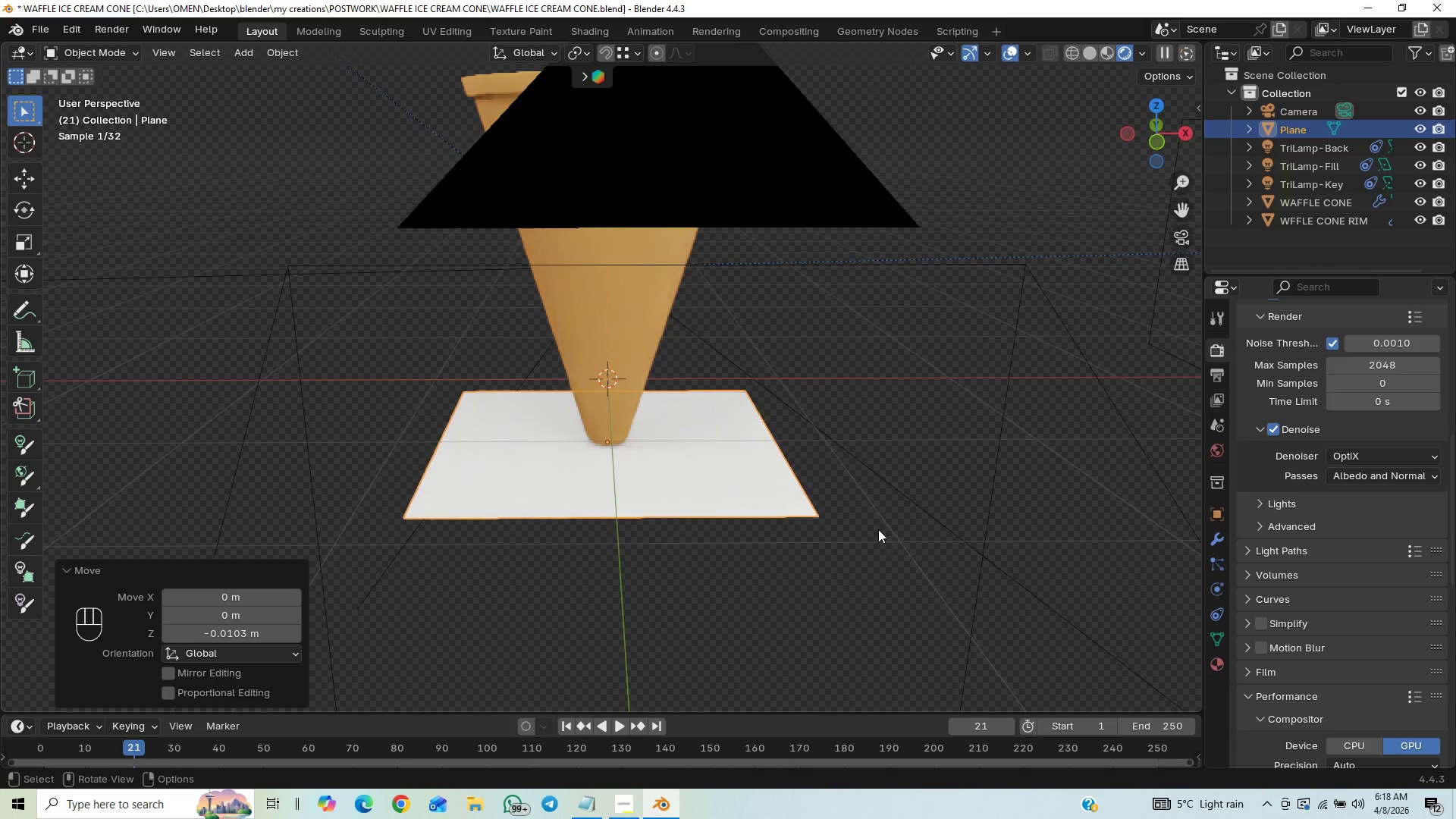 
key(End)
 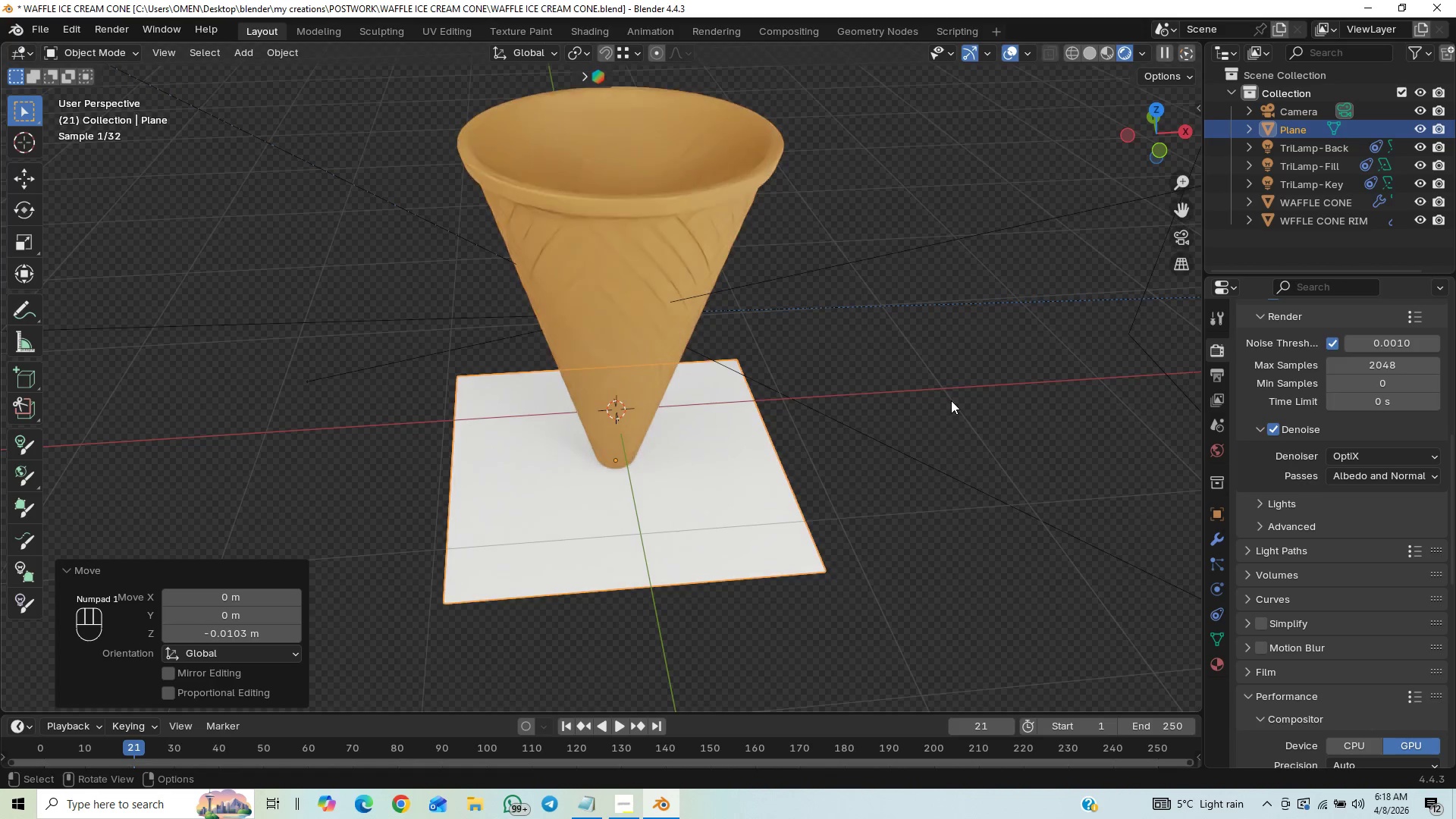 
scroll: coordinate [949, 391], scroll_direction: down, amount: 8.0
 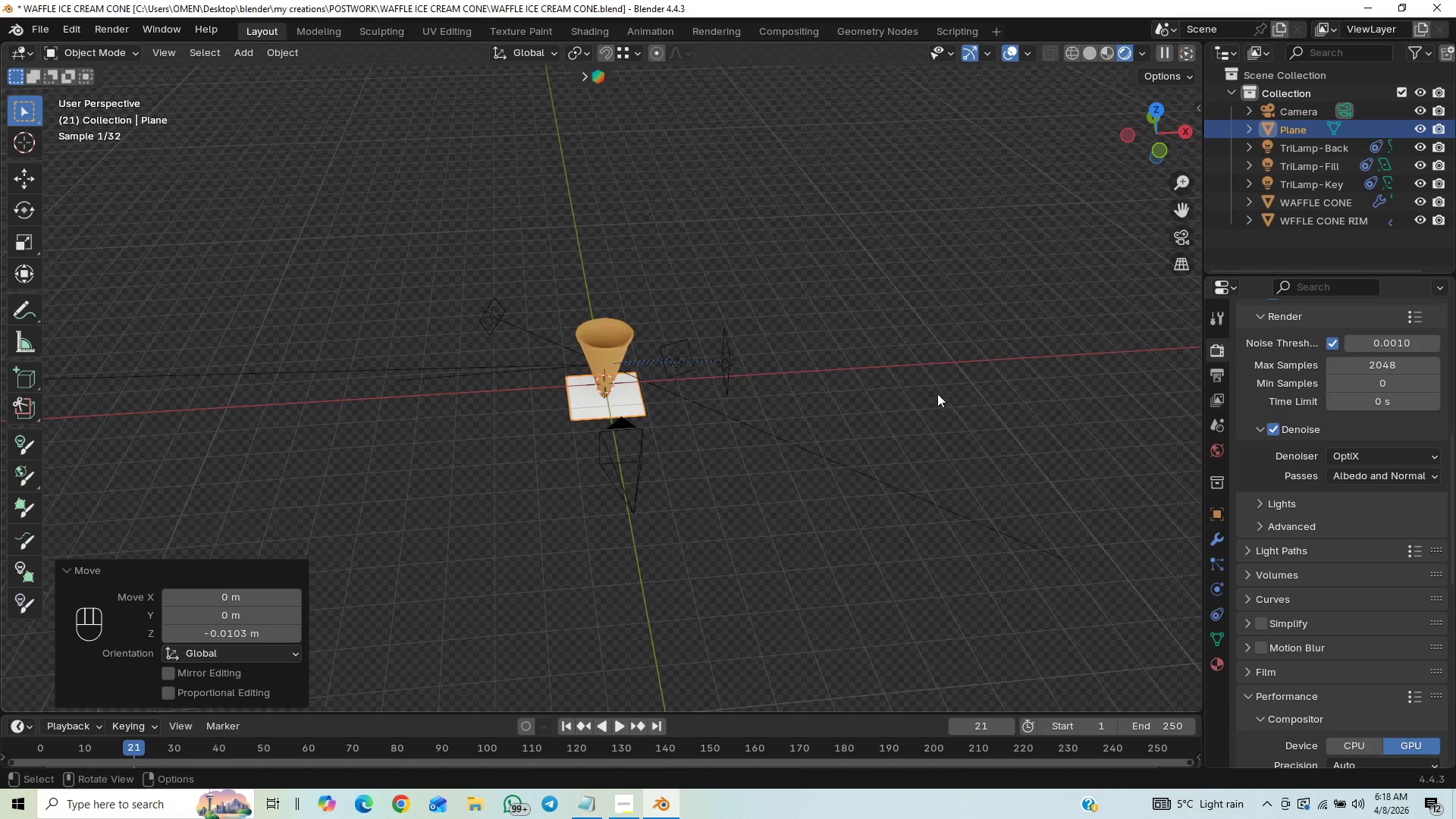 
scroll: coordinate [932, 394], scroll_direction: up, amount: 4.0
 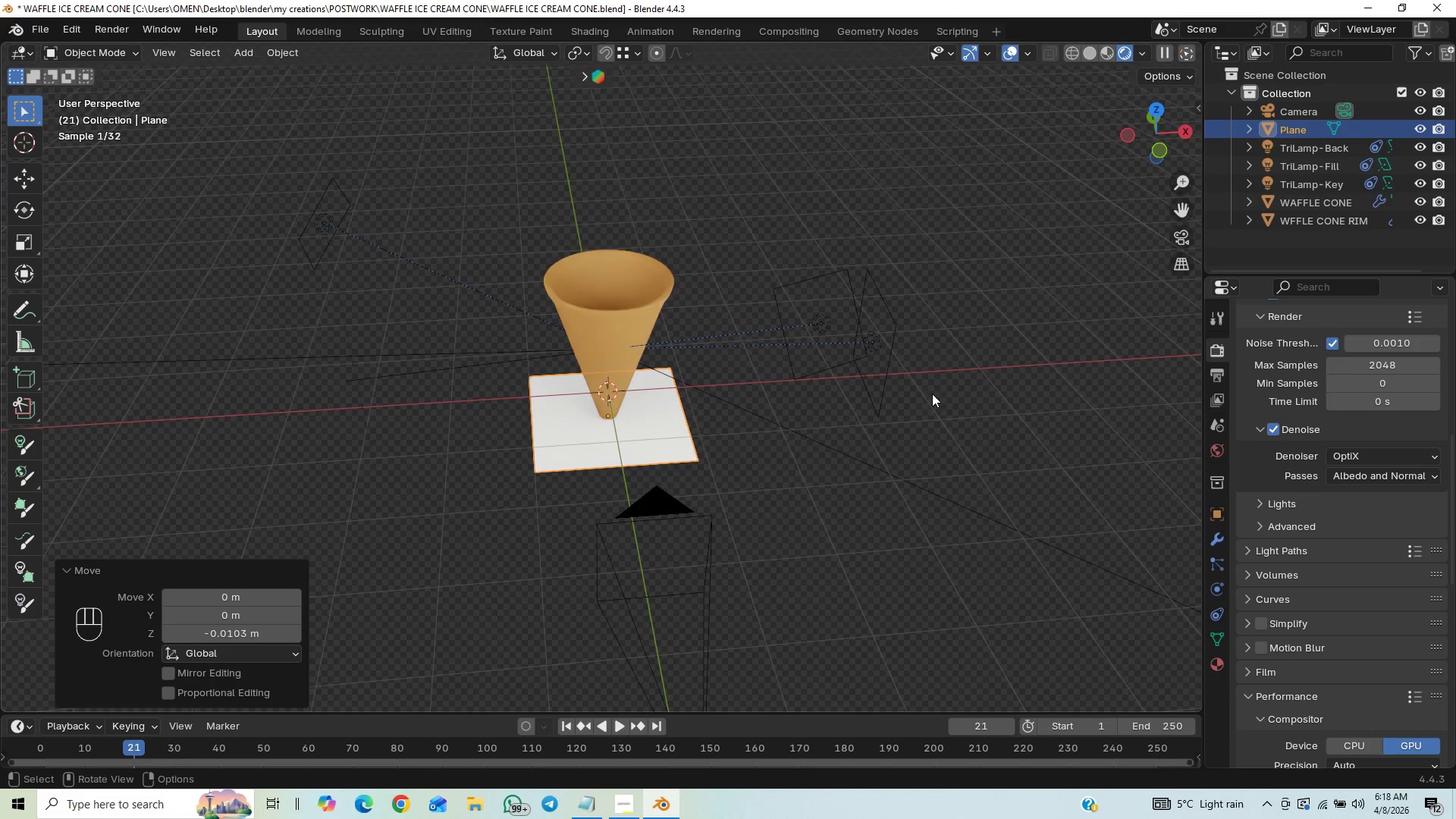 
key(S)
 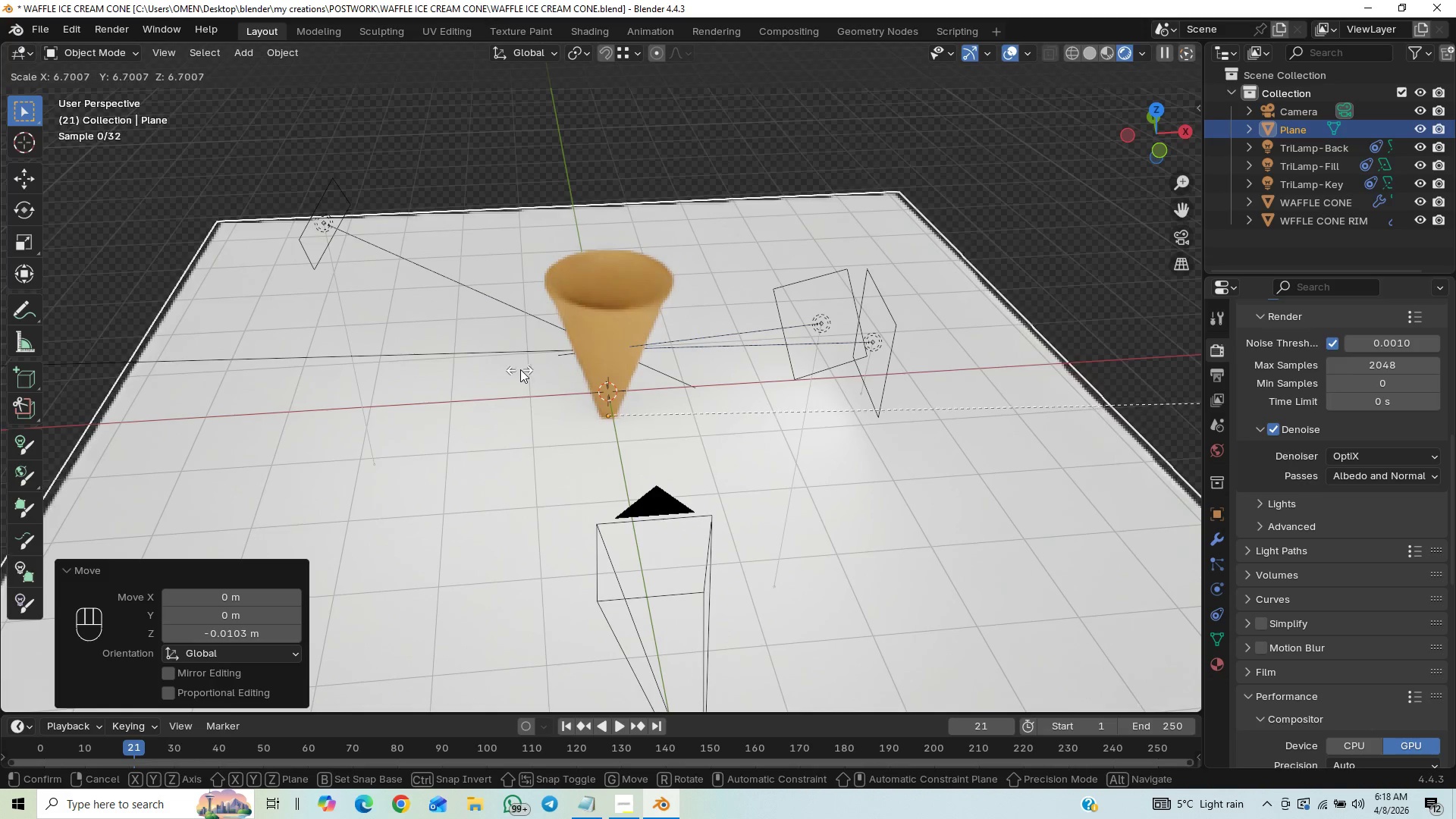 
left_click([674, 330])
 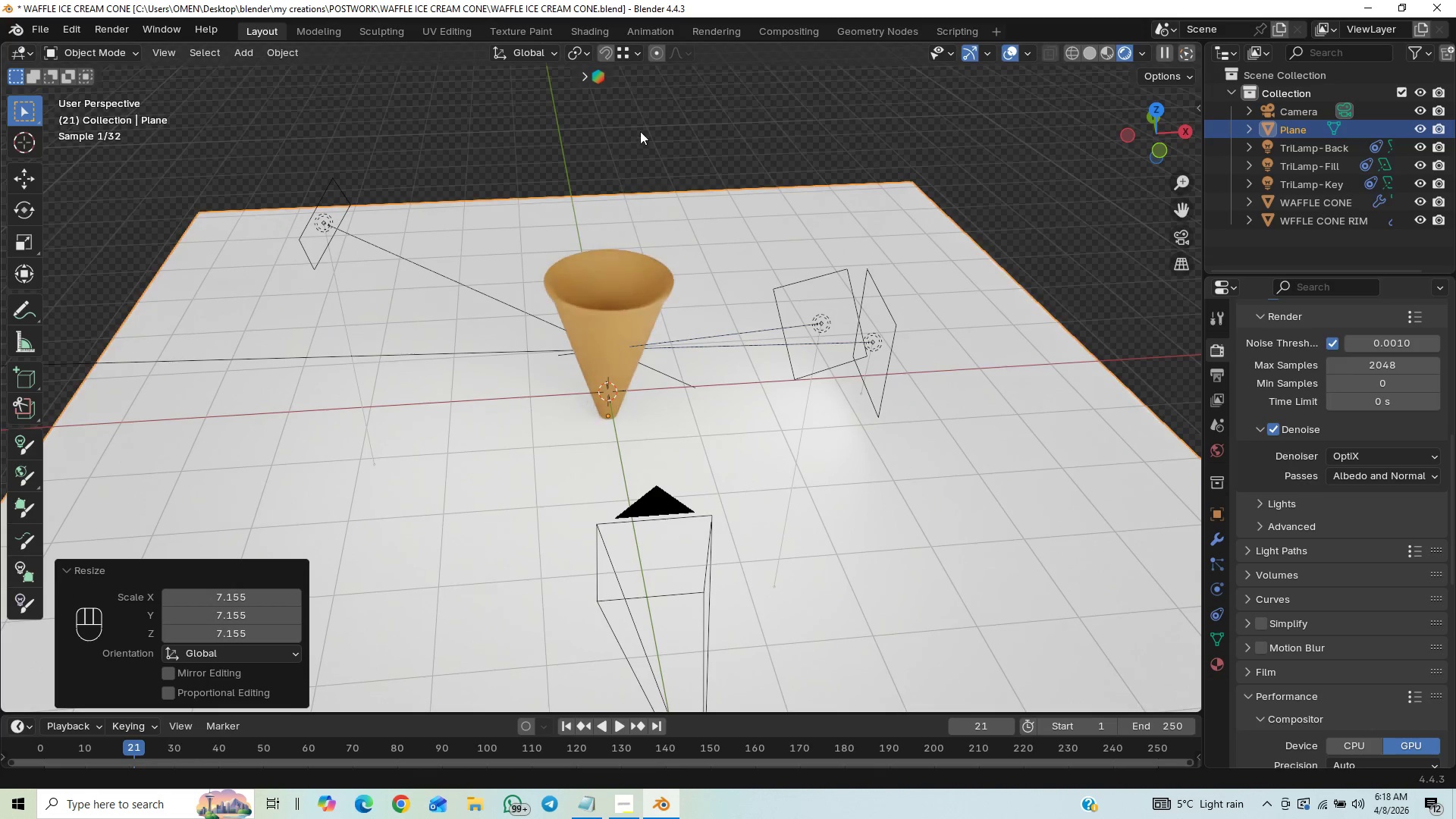 
key(Control+S)
 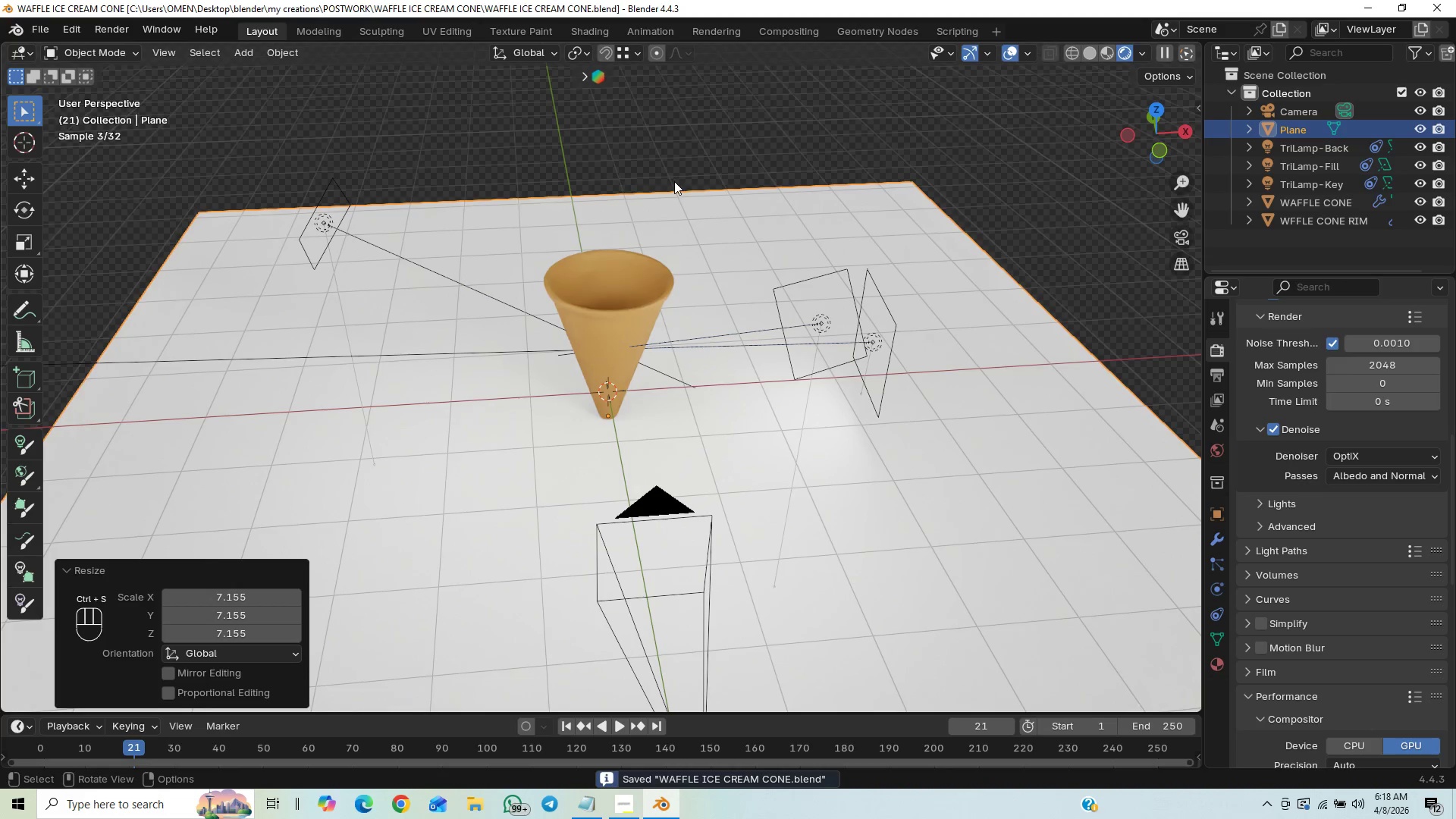 
hold_key(key=ControlLeft, duration=1.05)
 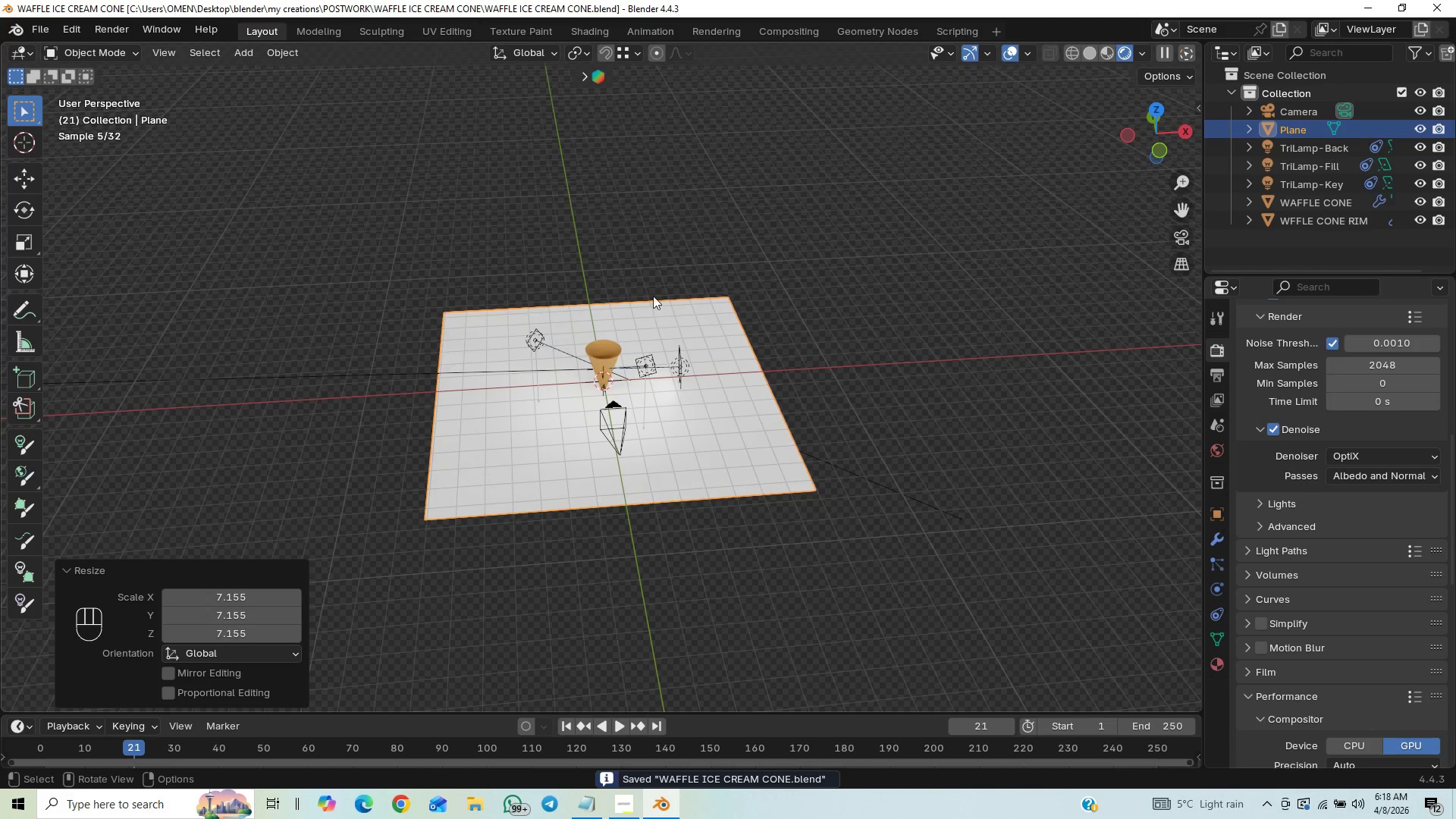 
key(Tab)
 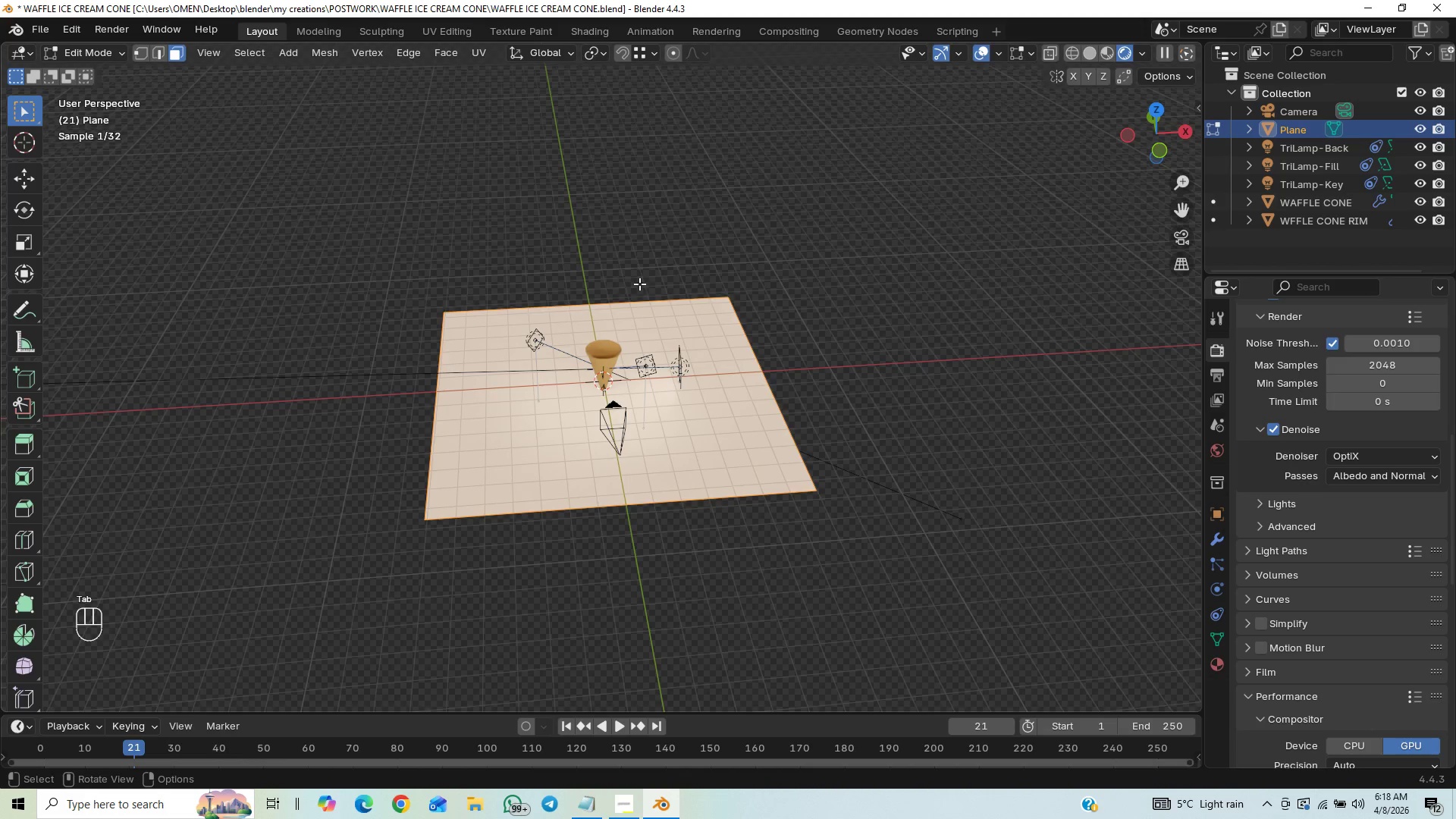 
key(2)
 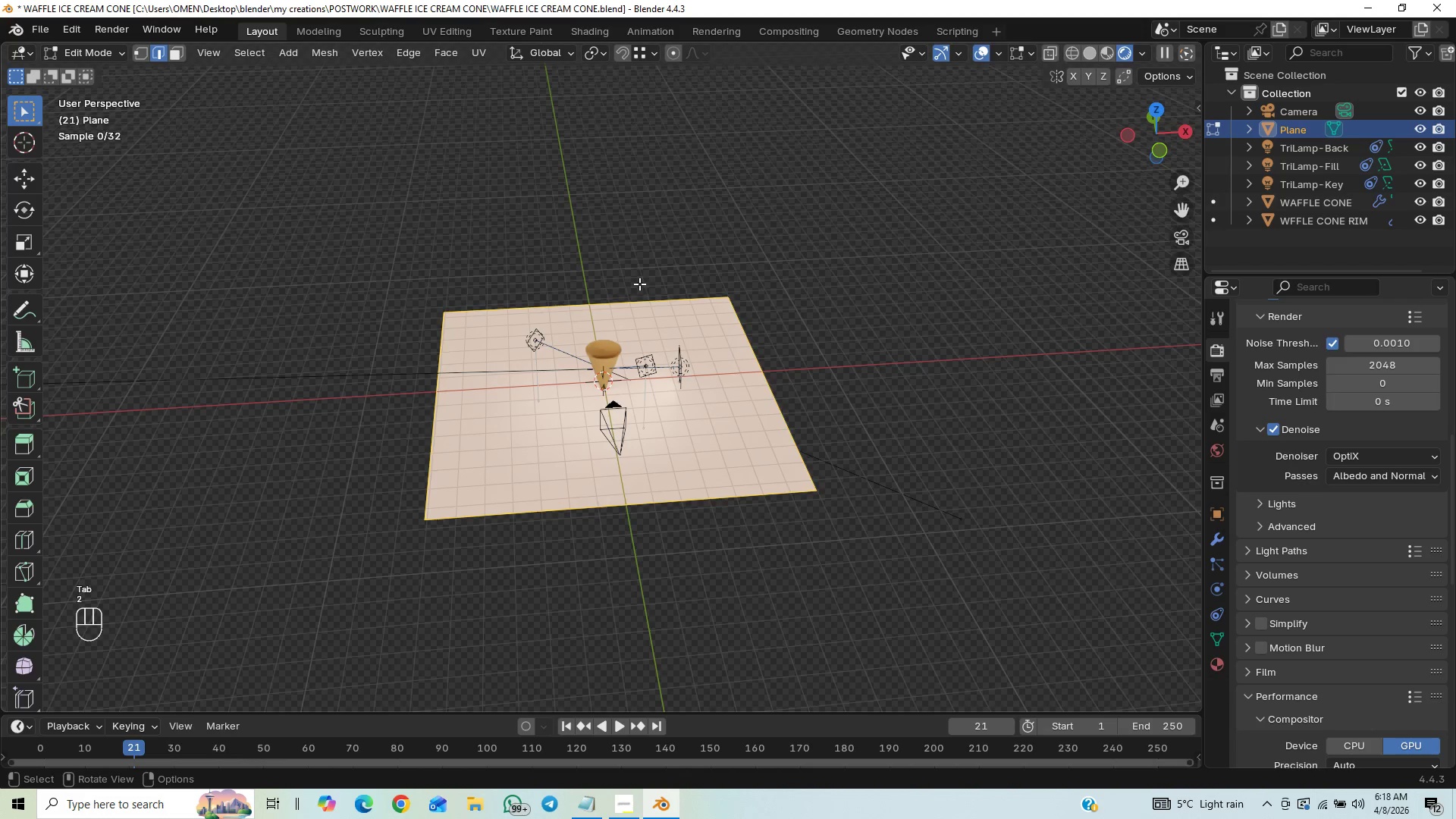 
left_click_drag(start_coordinate=[639, 284], to_coordinate=[620, 328])
 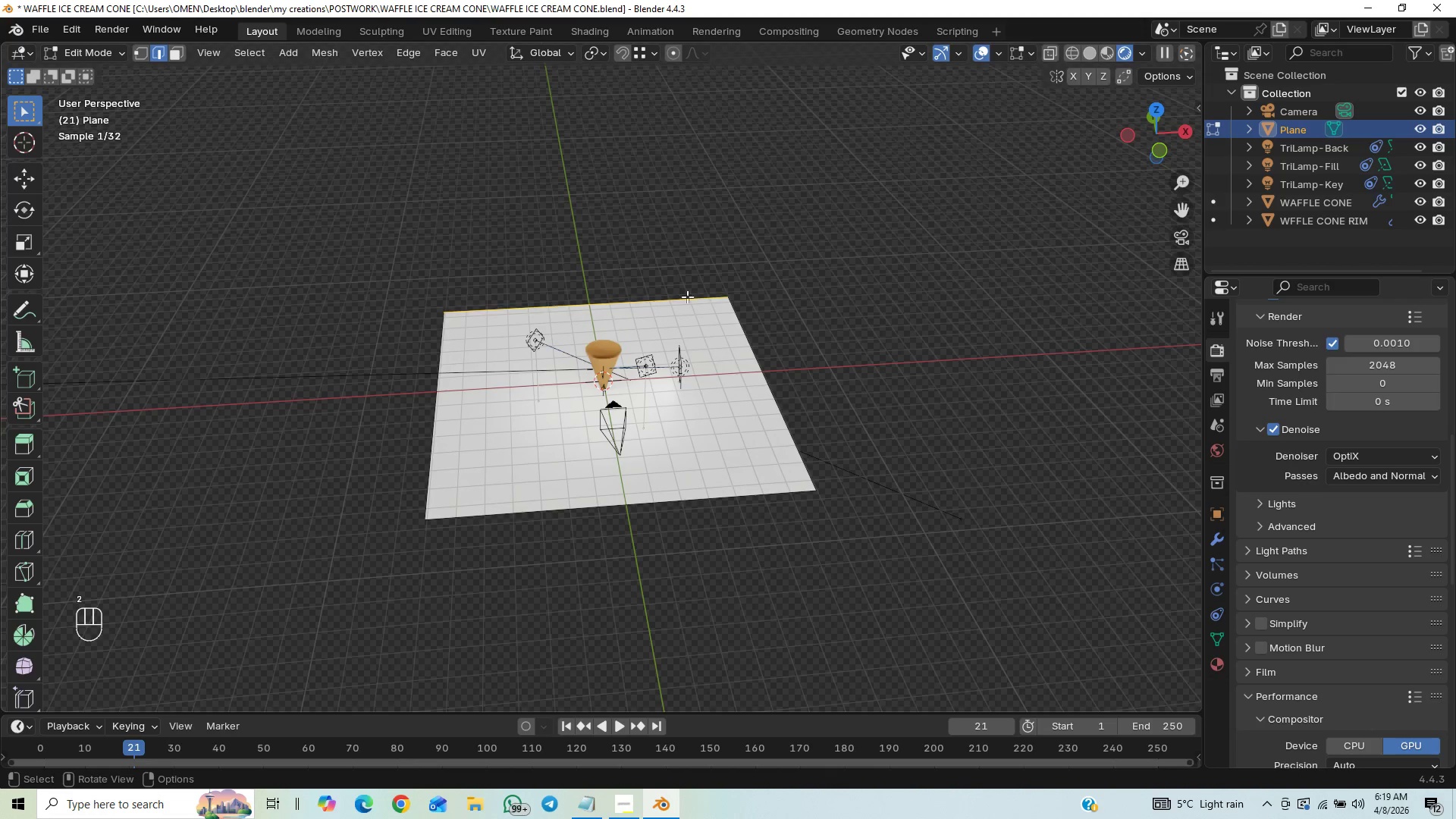 
type(ez)
 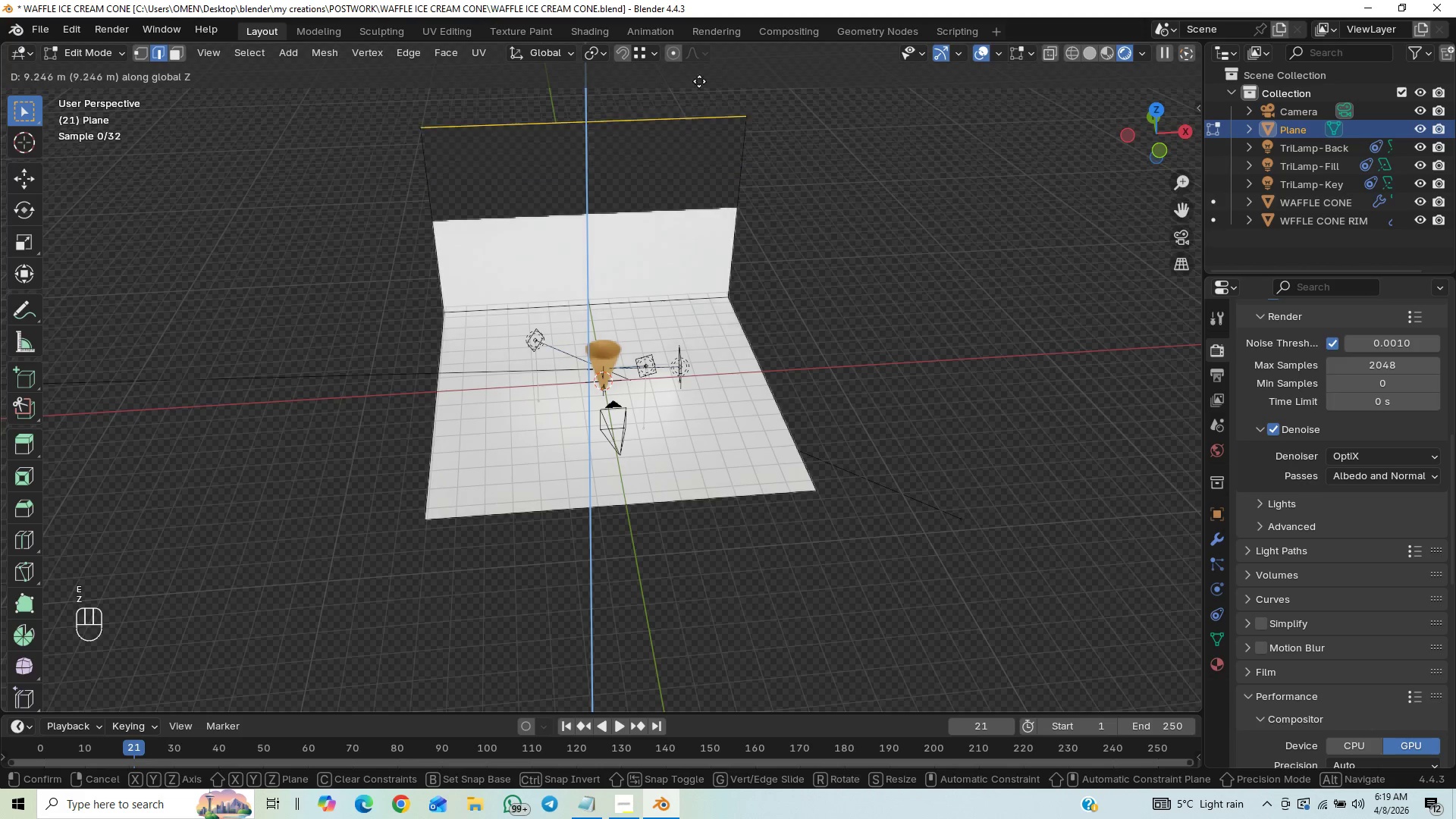 
mouse_move([700, 44])
 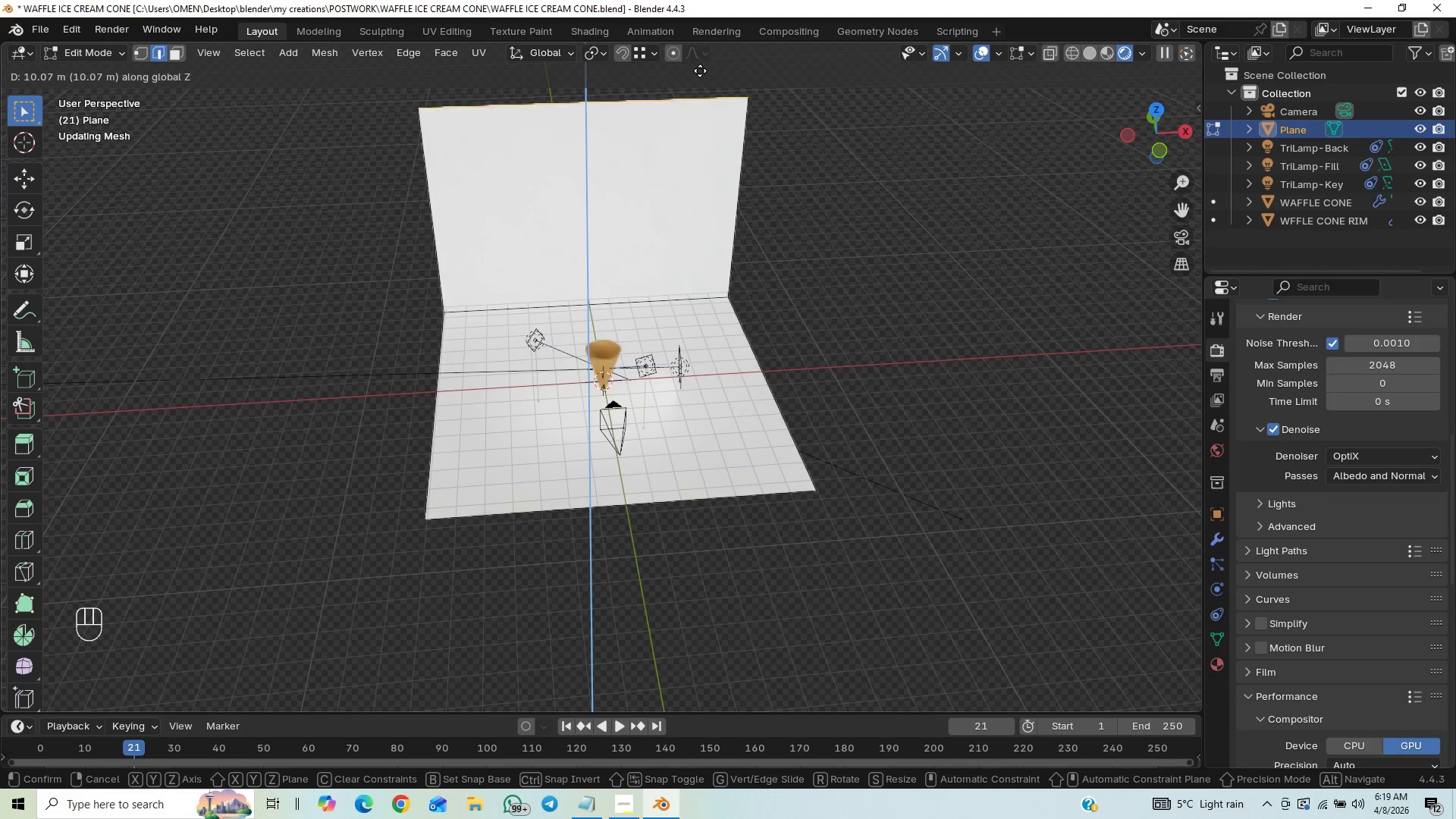 
left_click([700, 71])
 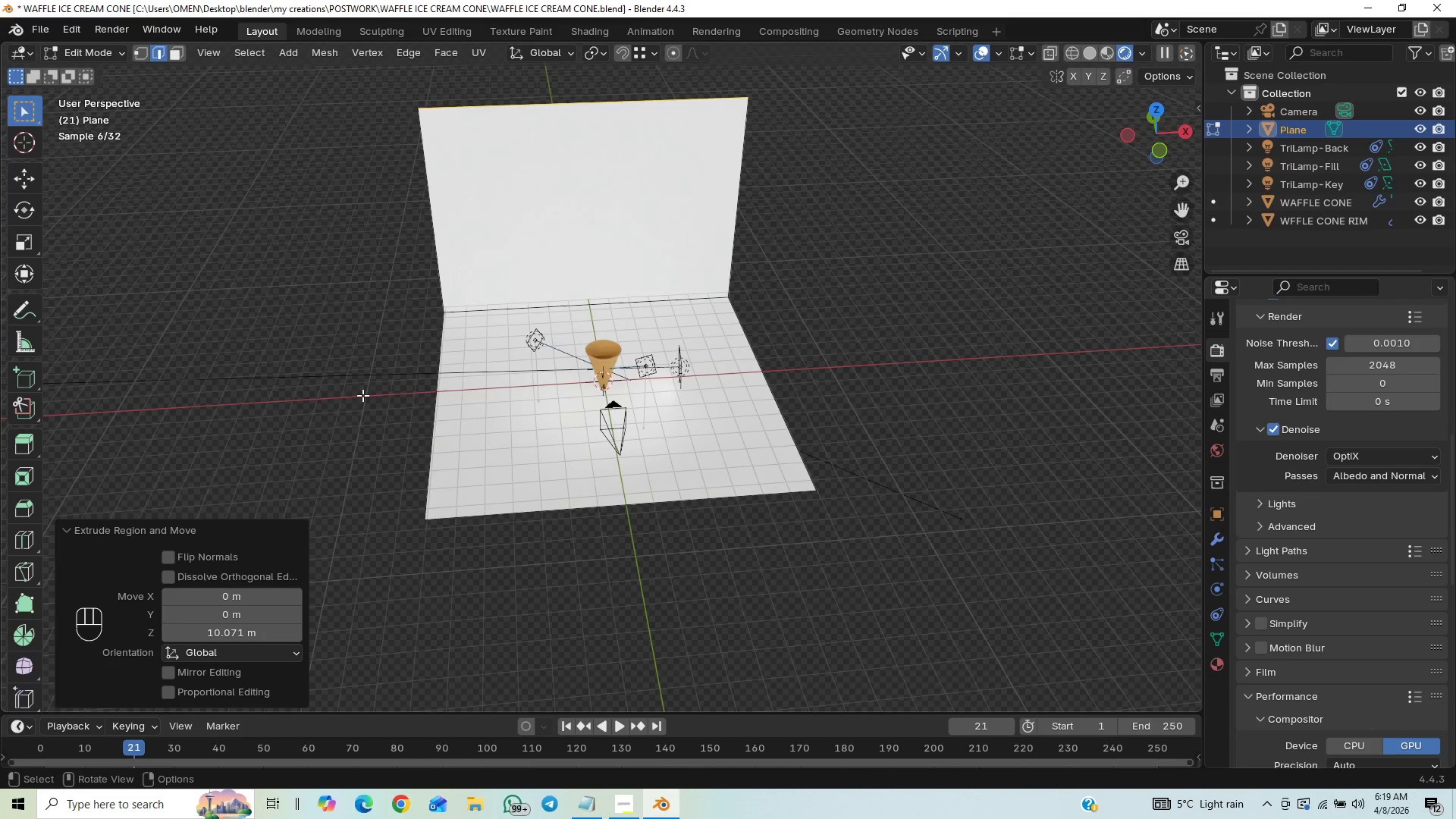 
key(Control+S)
 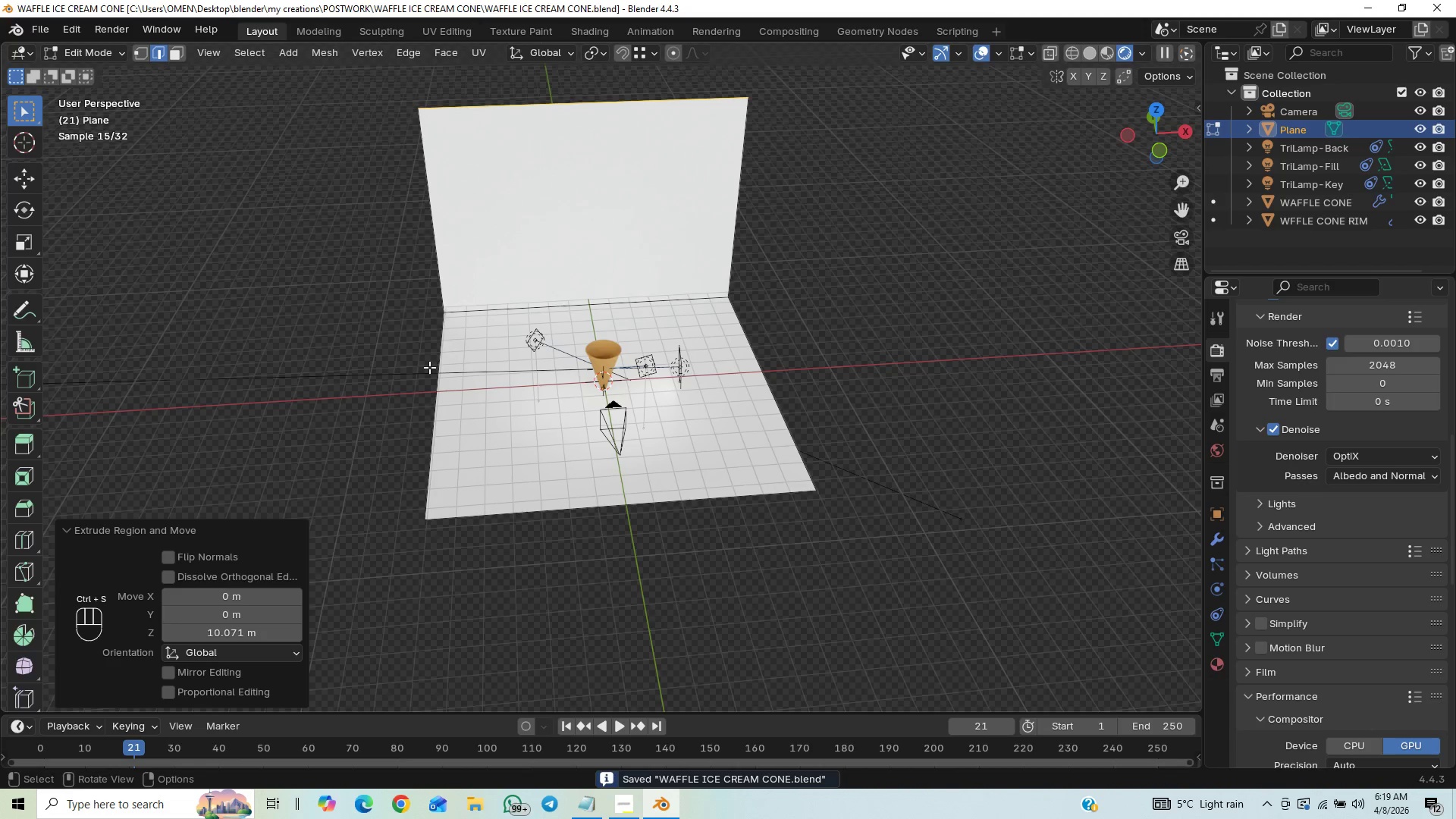 
key(2)
 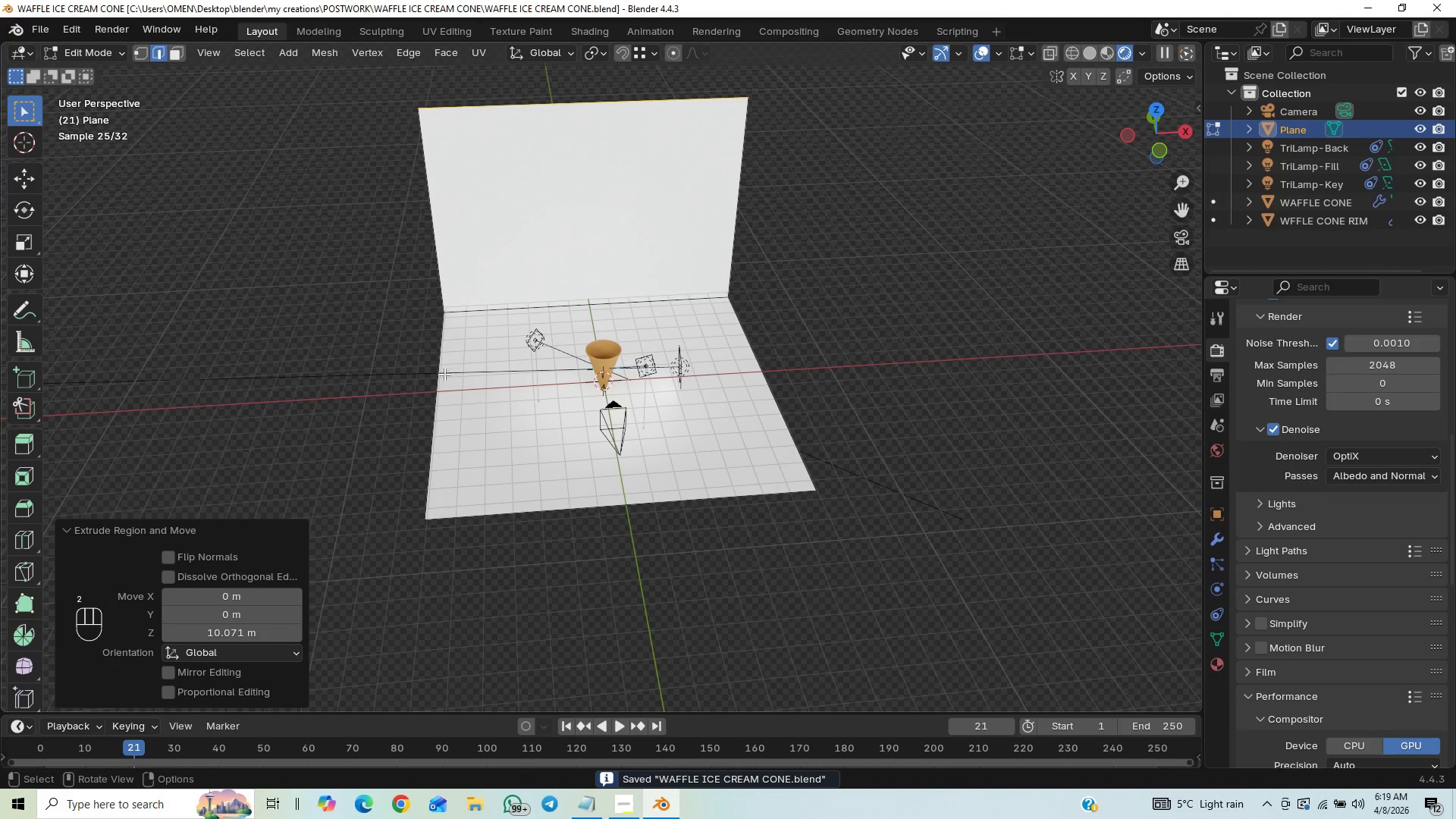 
left_click([439, 413])
 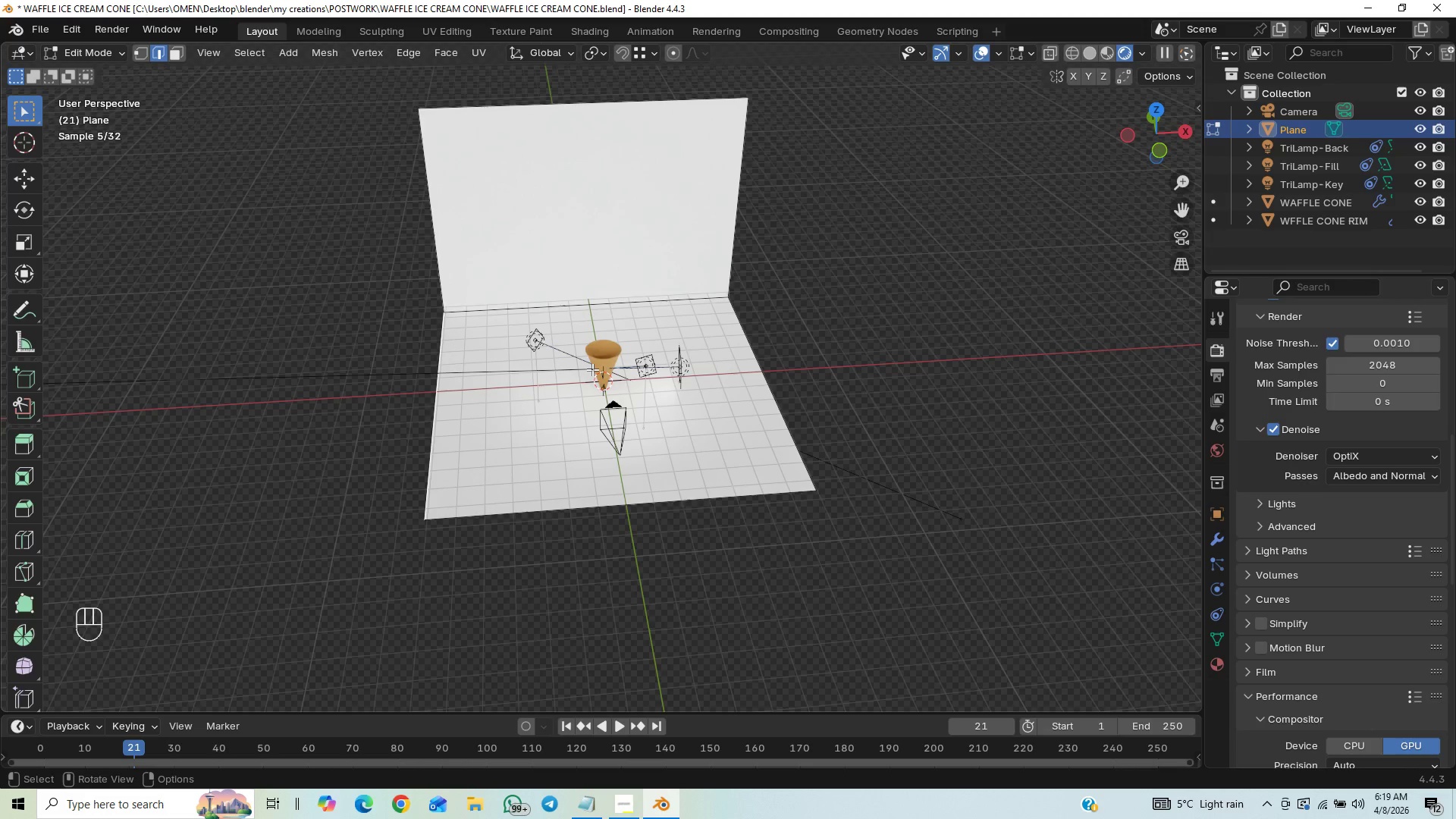 
right_click([386, 348])
 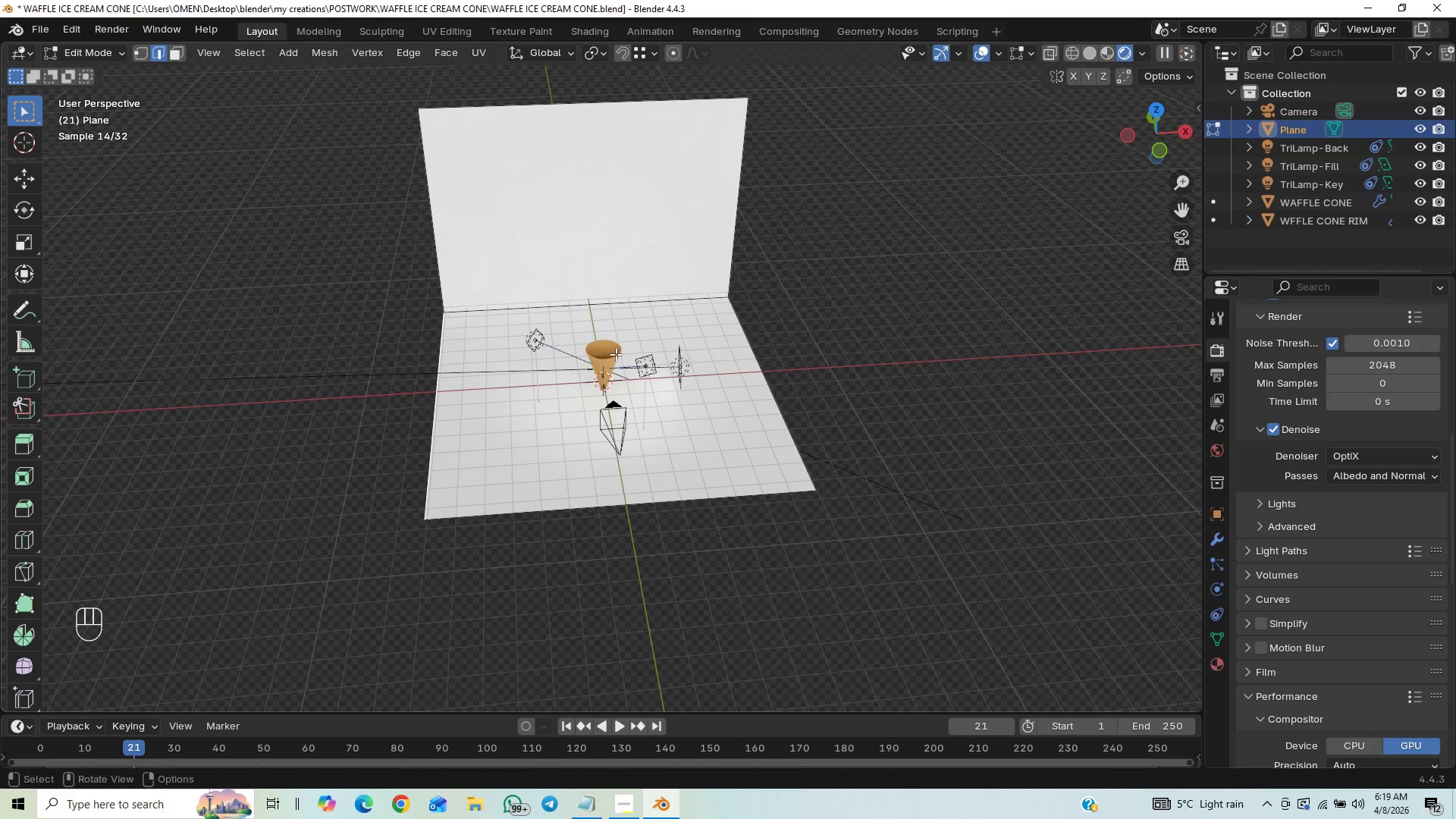 
key(End)
 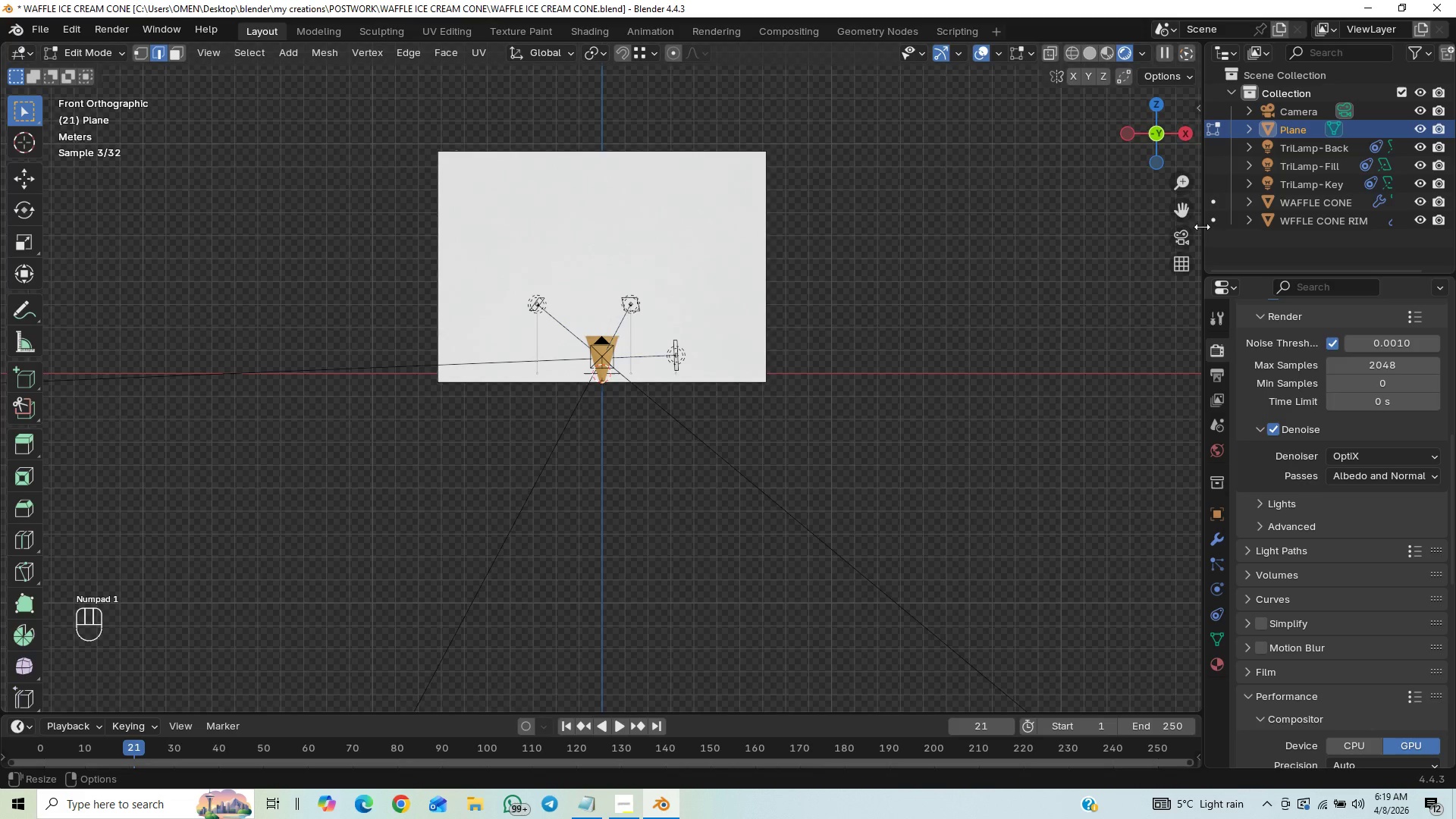 
left_click([1183, 236])
 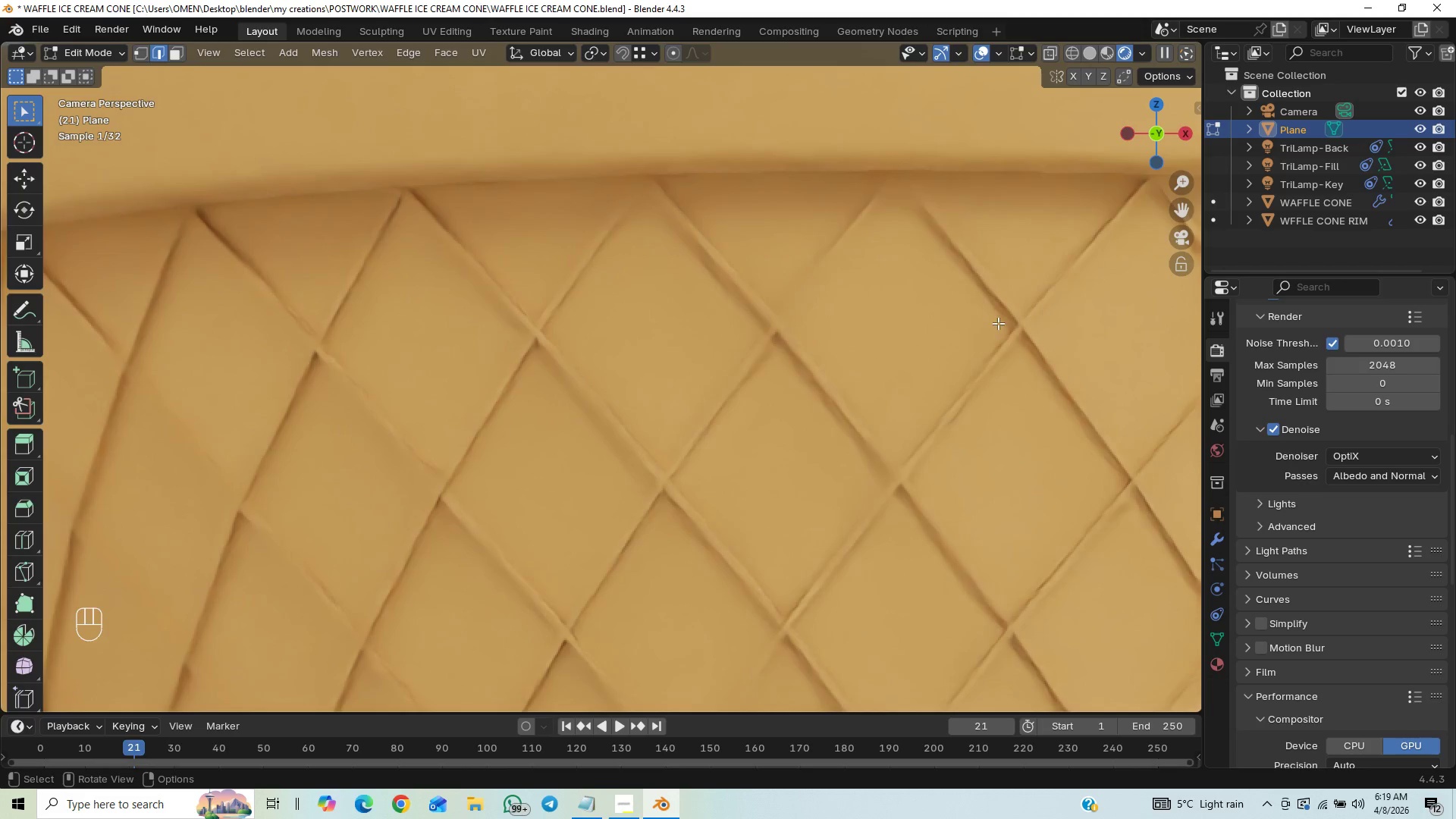 
scroll: coordinate [998, 323], scroll_direction: down, amount: 14.0
 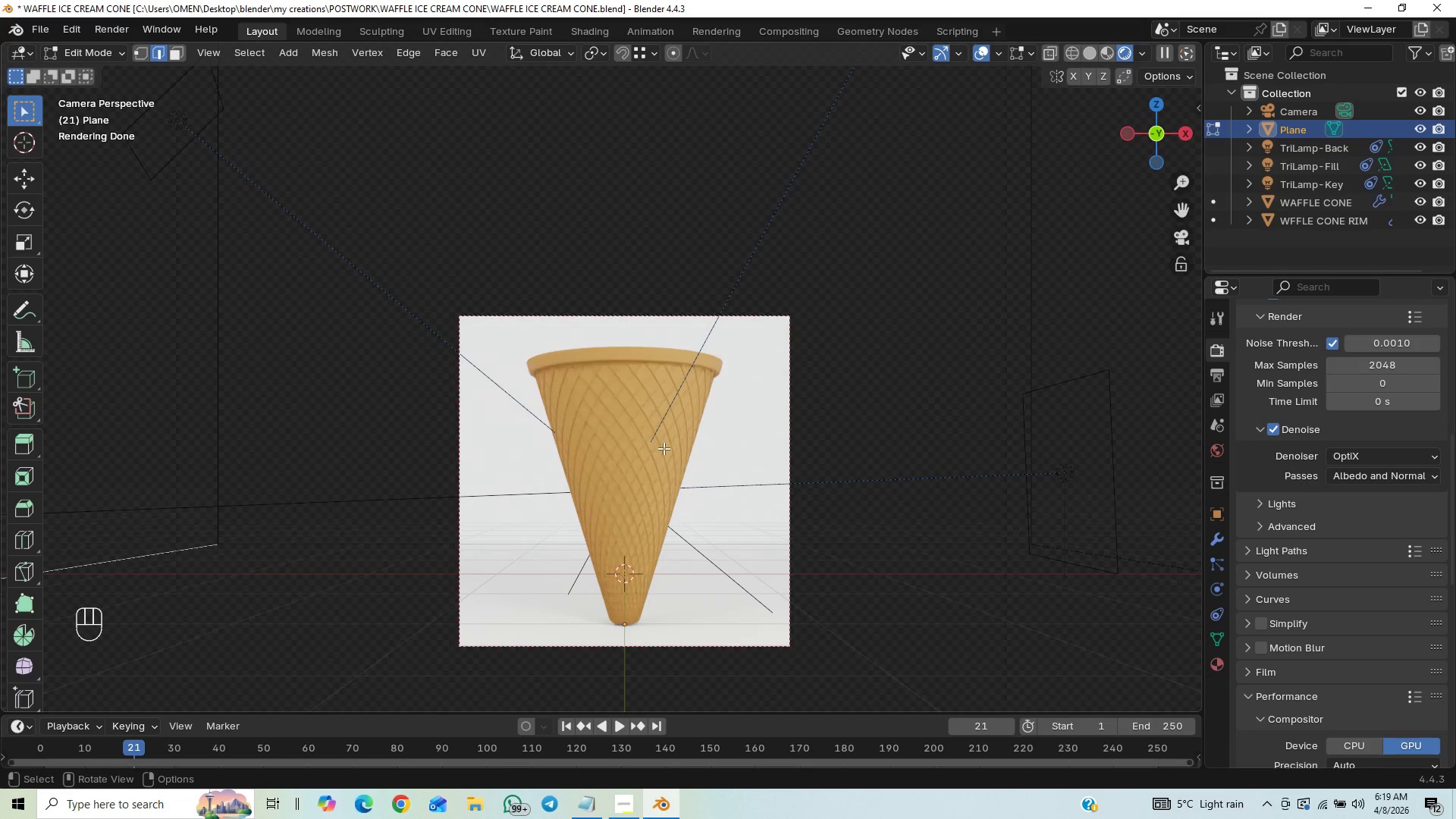 
key(Tab)
 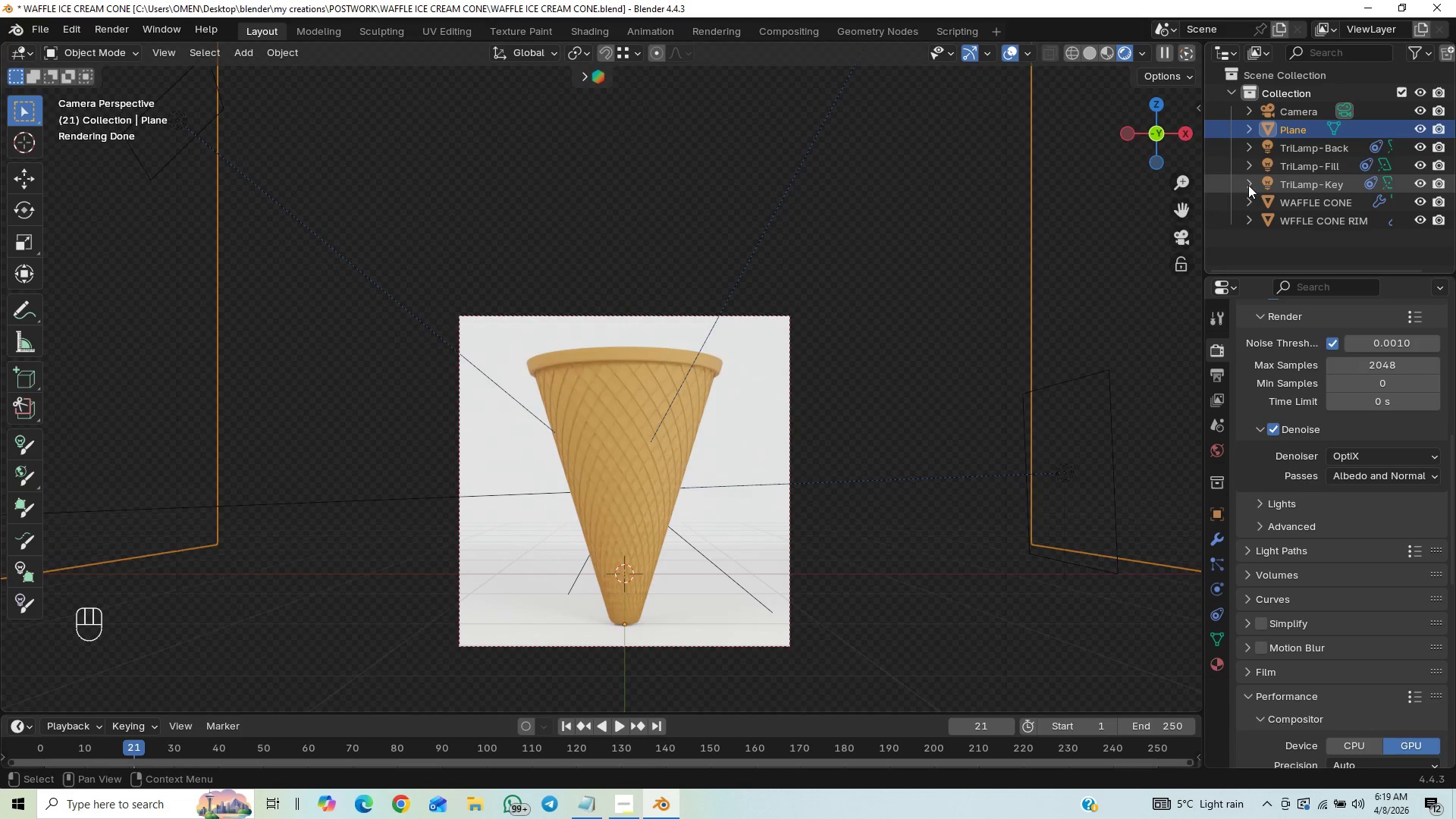 
left_click([1310, 110])
 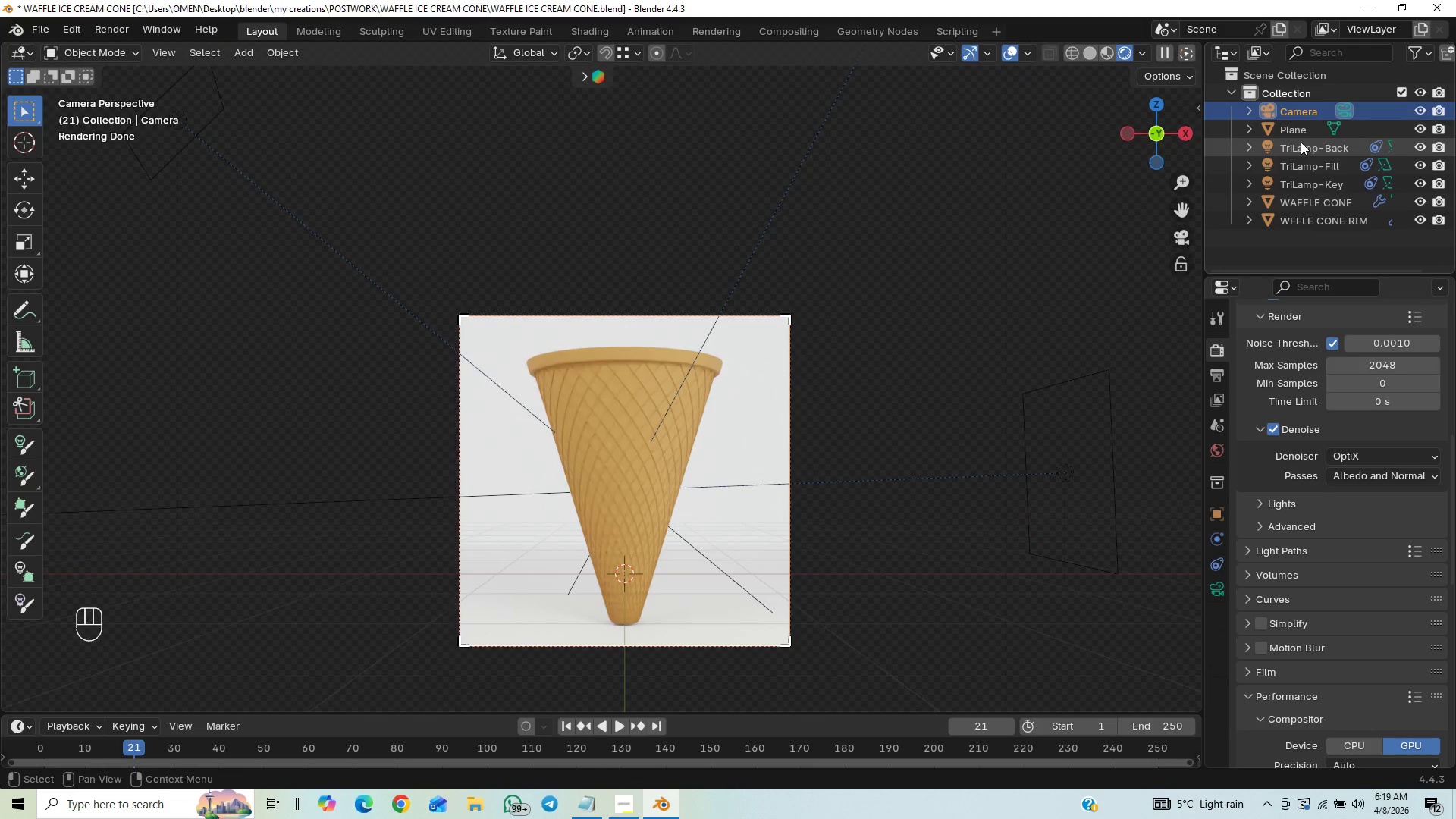 
hold_key(key=ControlLeft, duration=1.5)
 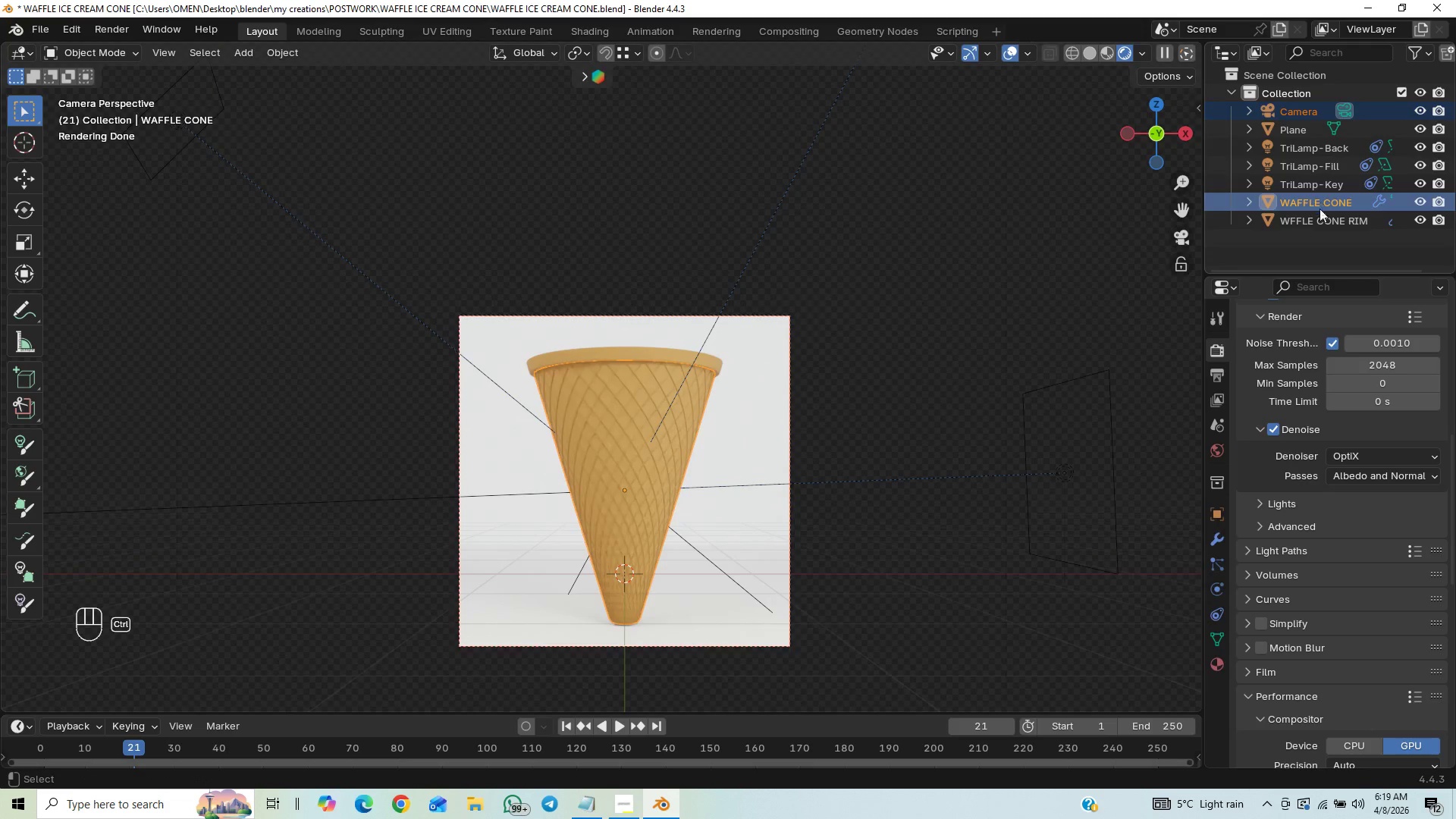 
hold_key(key=ControlLeft, duration=1.52)
left_click([1320, 202])
 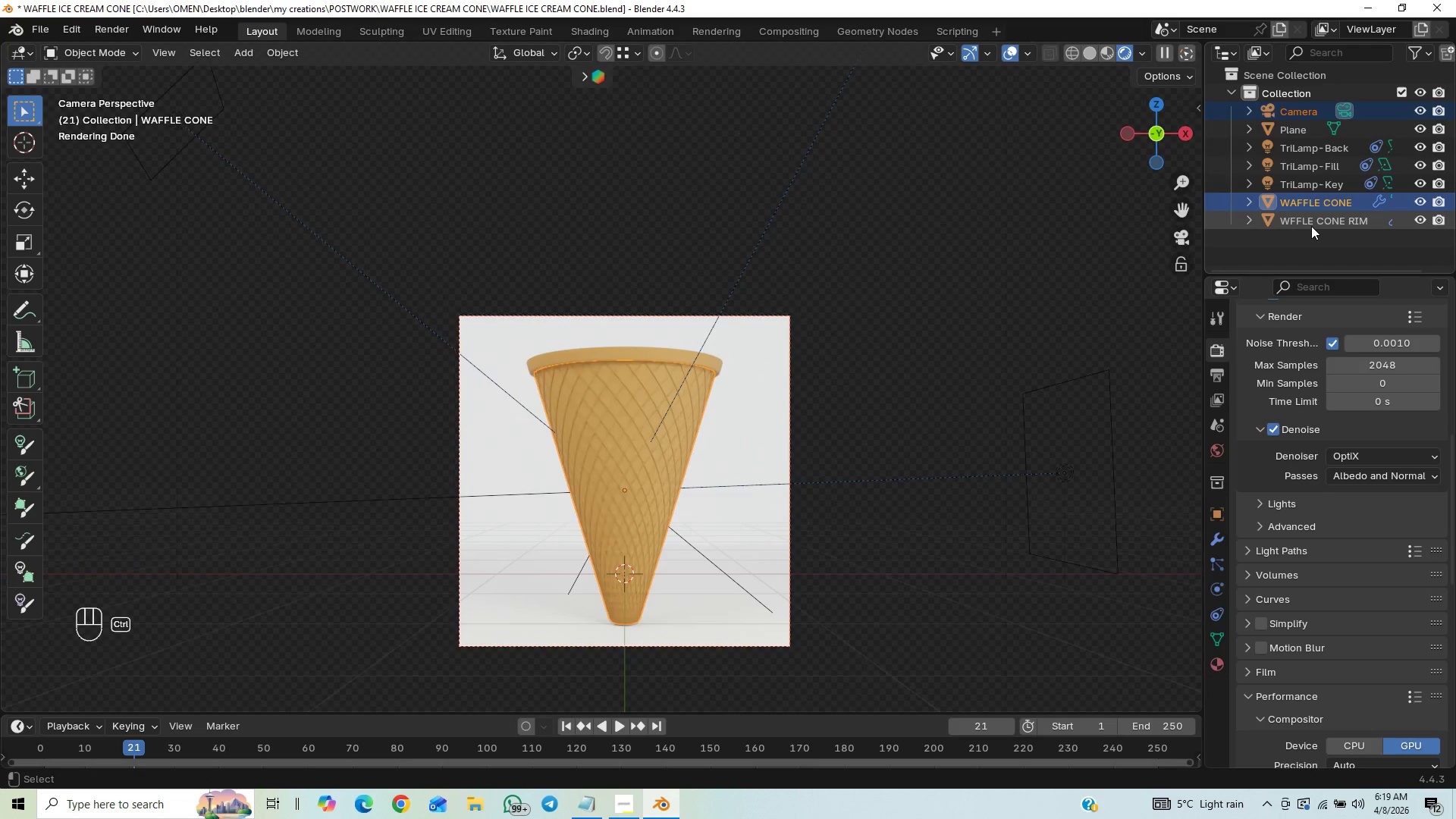 
left_click([1311, 226])
 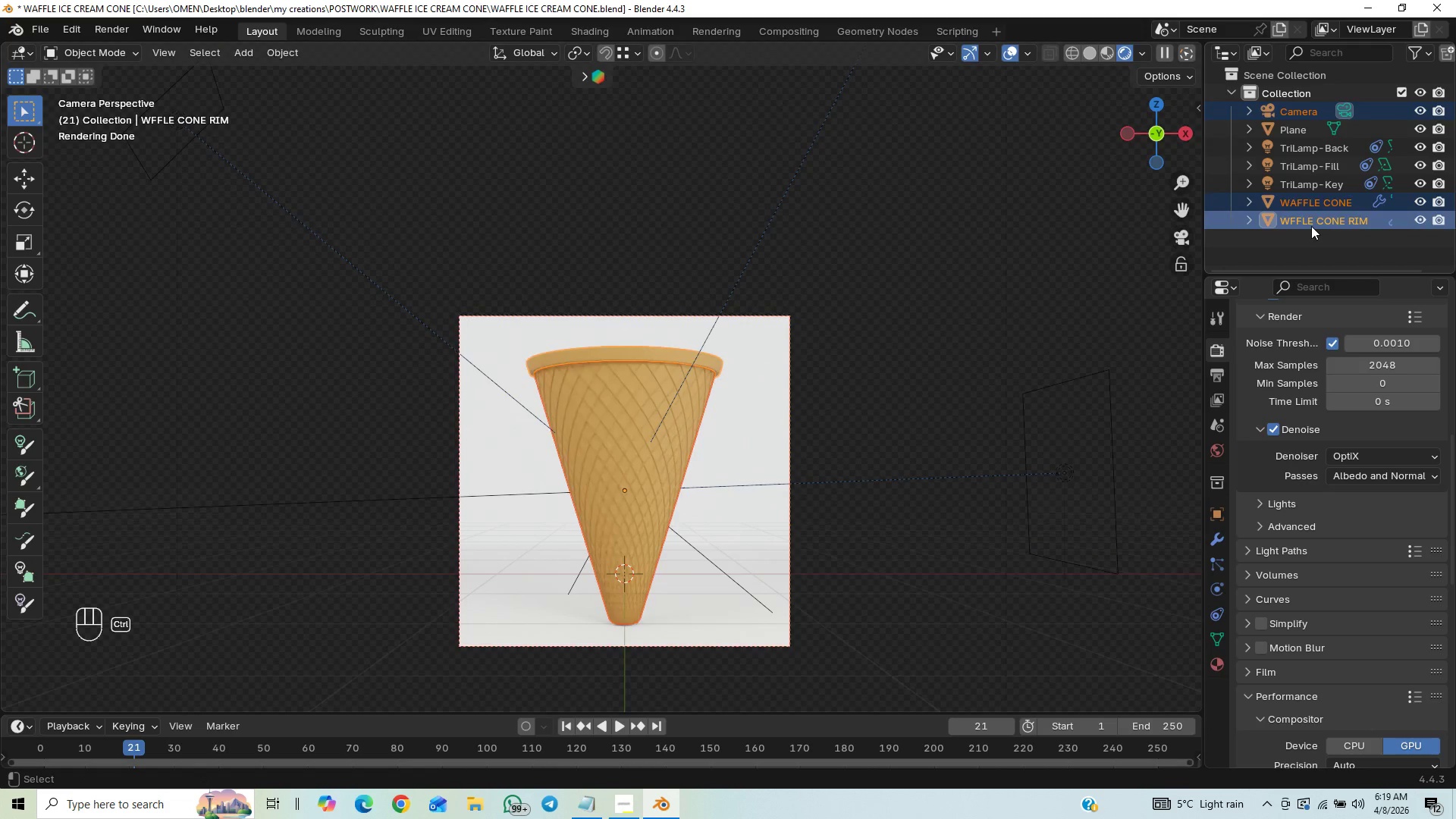 
hold_key(key=ControlLeft, duration=0.44)
 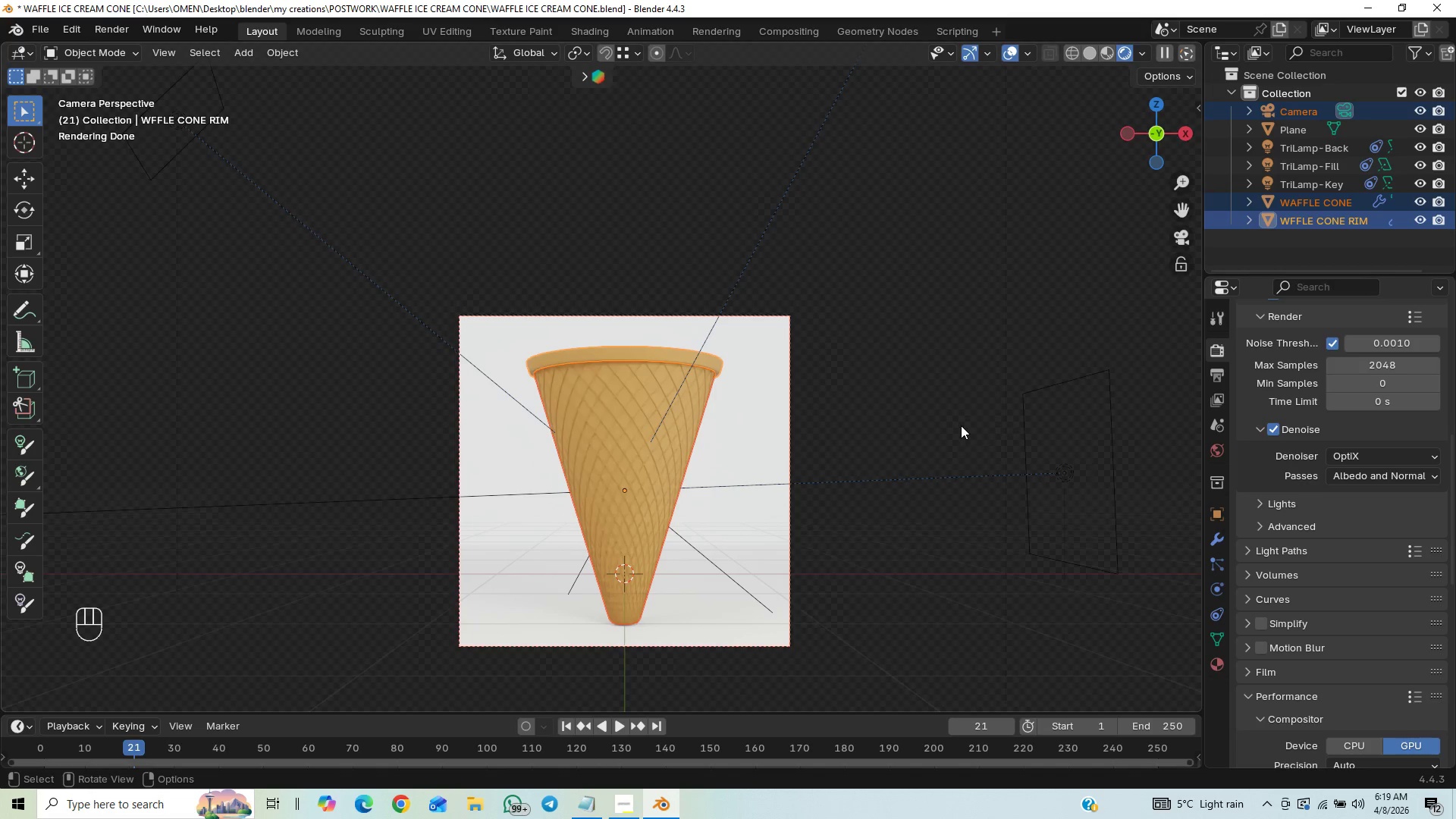 
type(gz)
 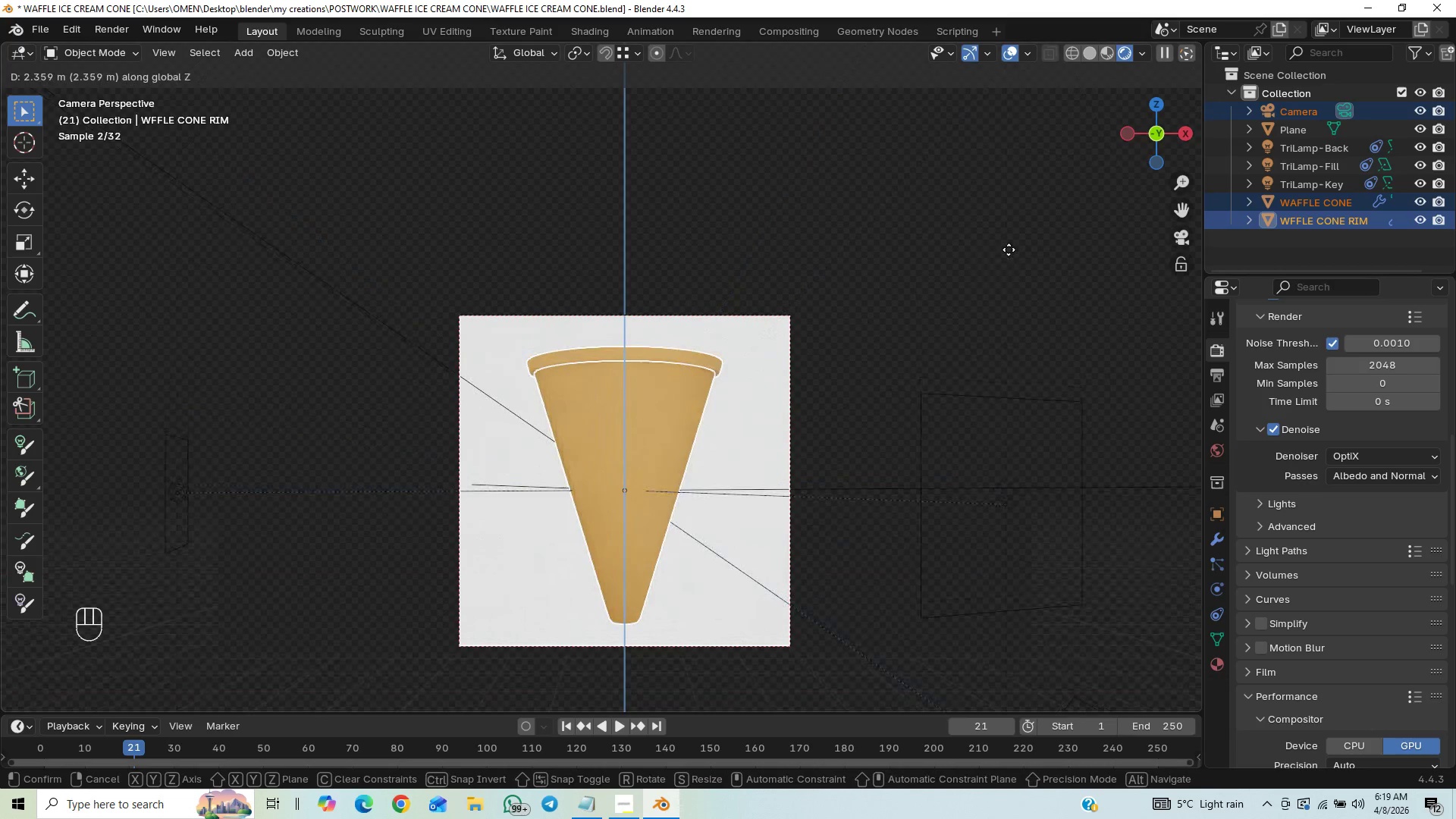 
left_click([1009, 249])
 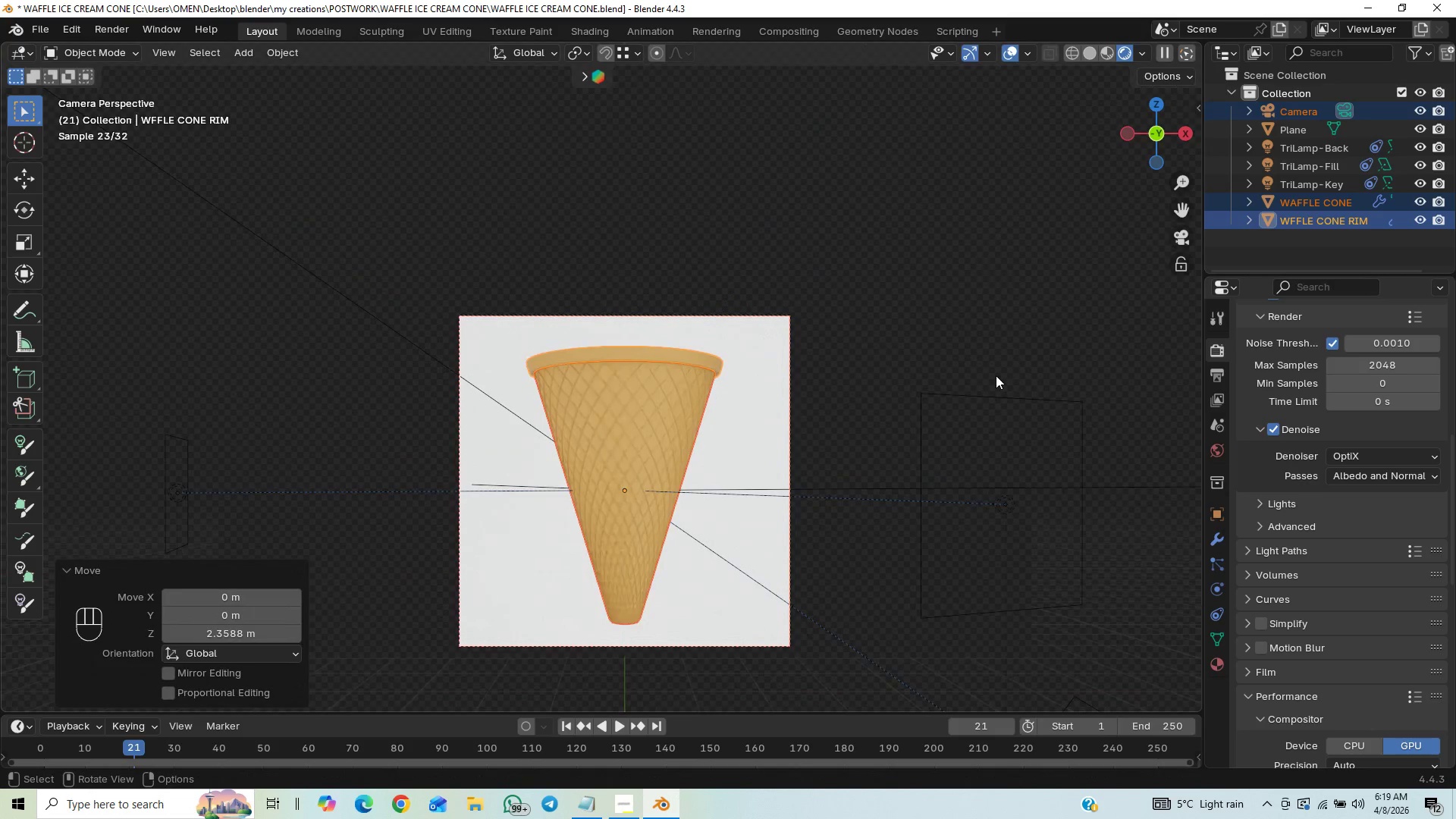 
key(Control+S)
 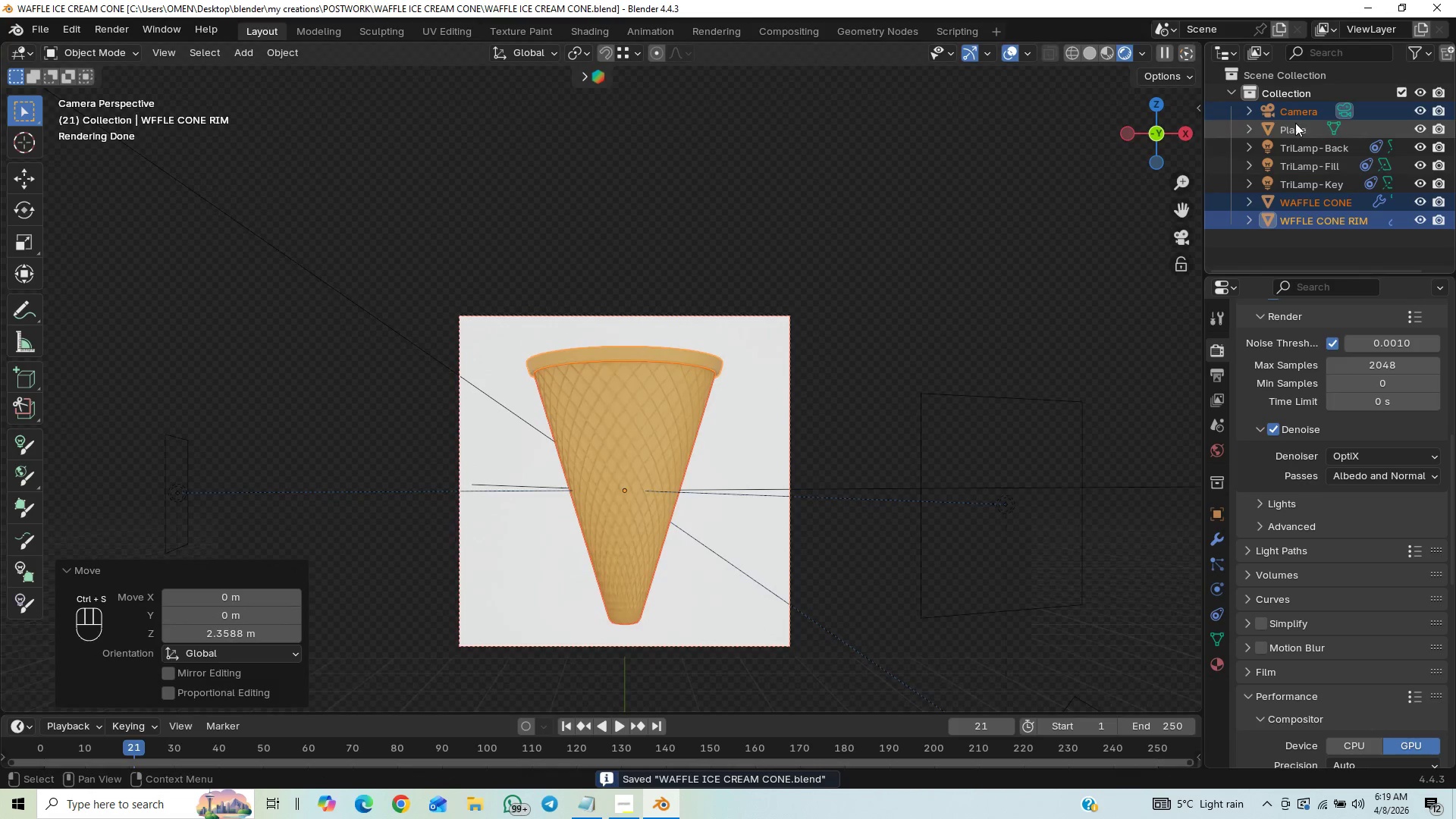 
hold_key(key=ControlLeft, duration=1.5)
left_click([1291, 105])
 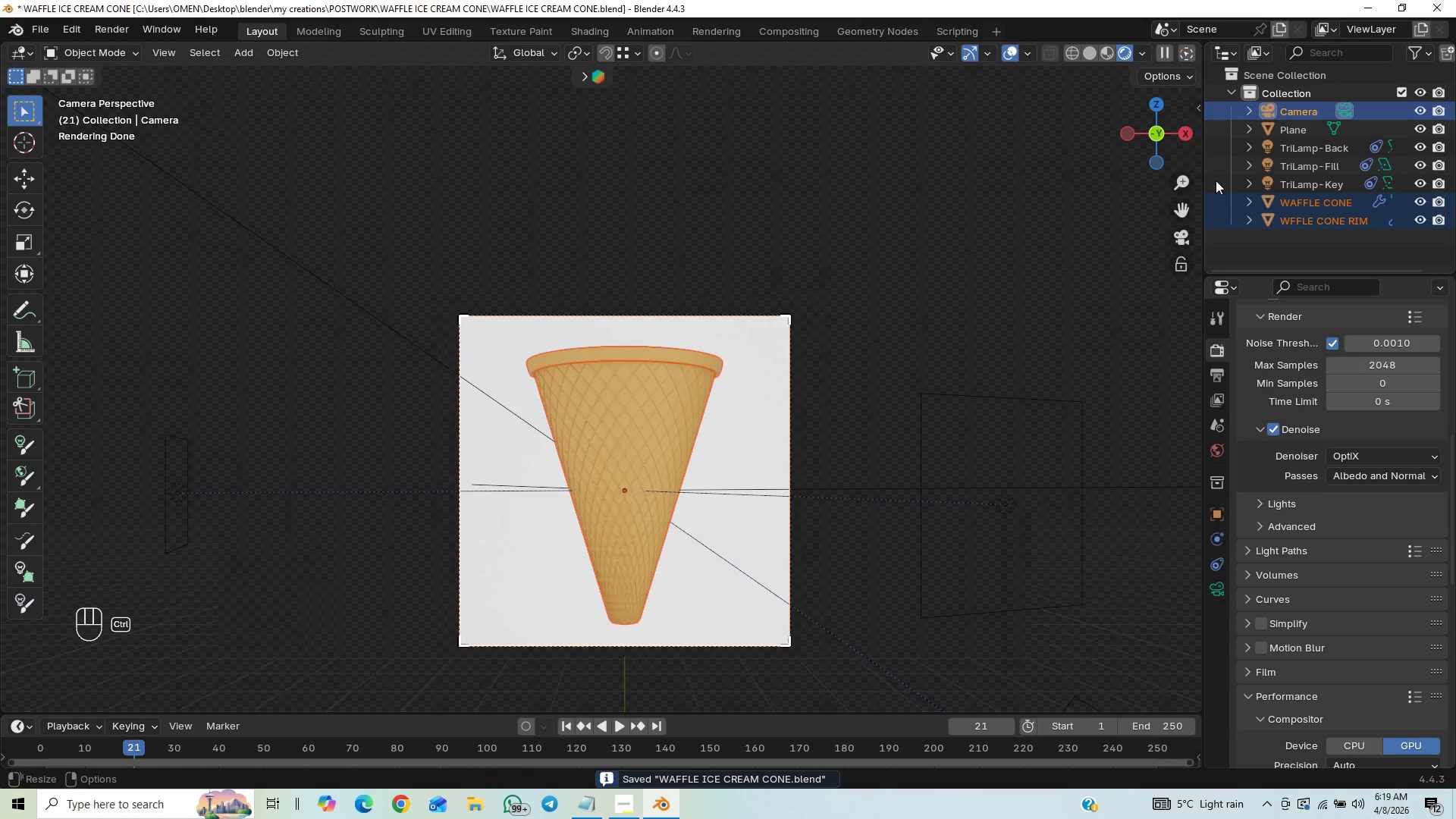 
hold_key(key=ControlLeft, duration=0.75)
left_click([1295, 111])
 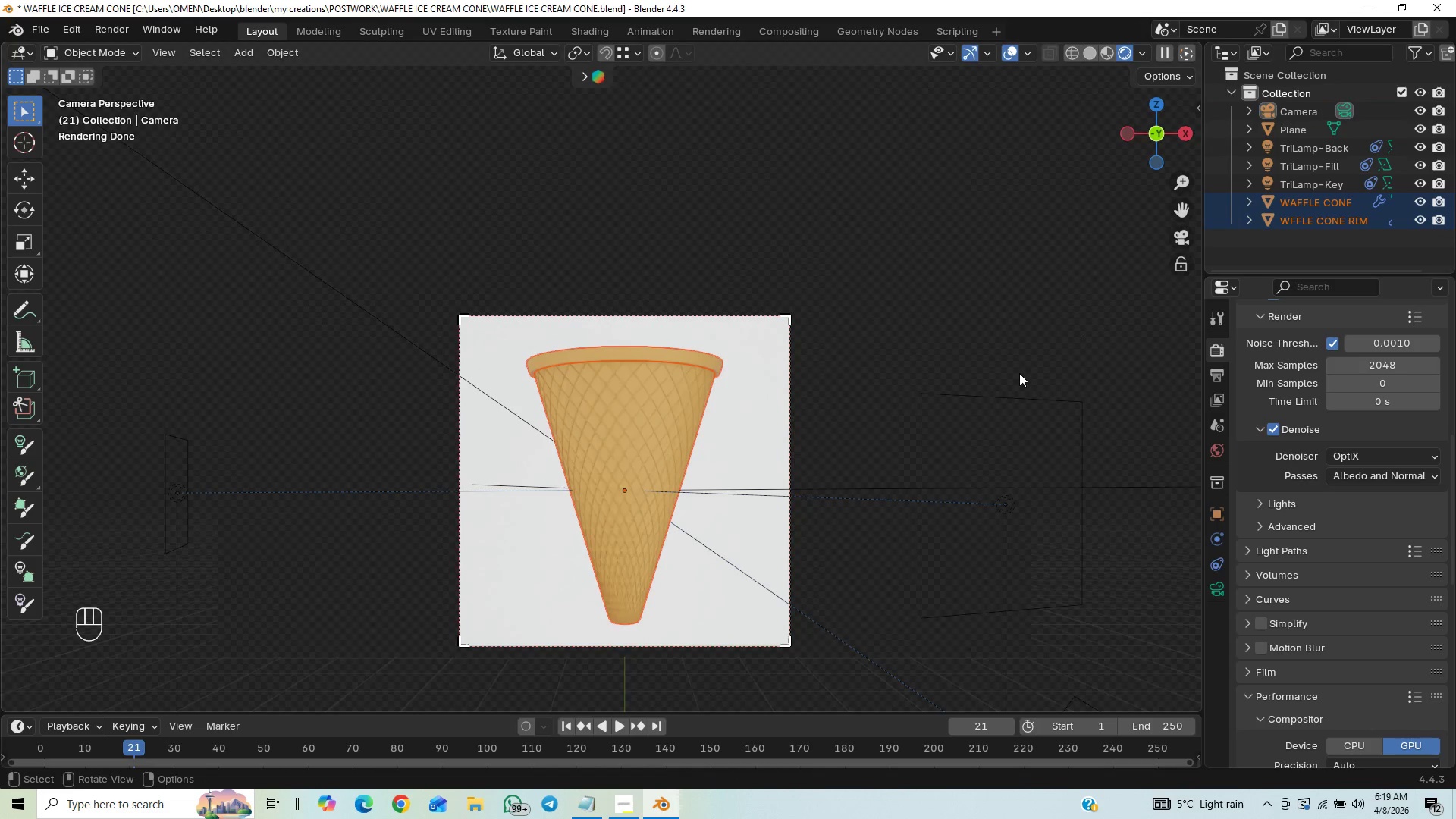 
type(ry)
 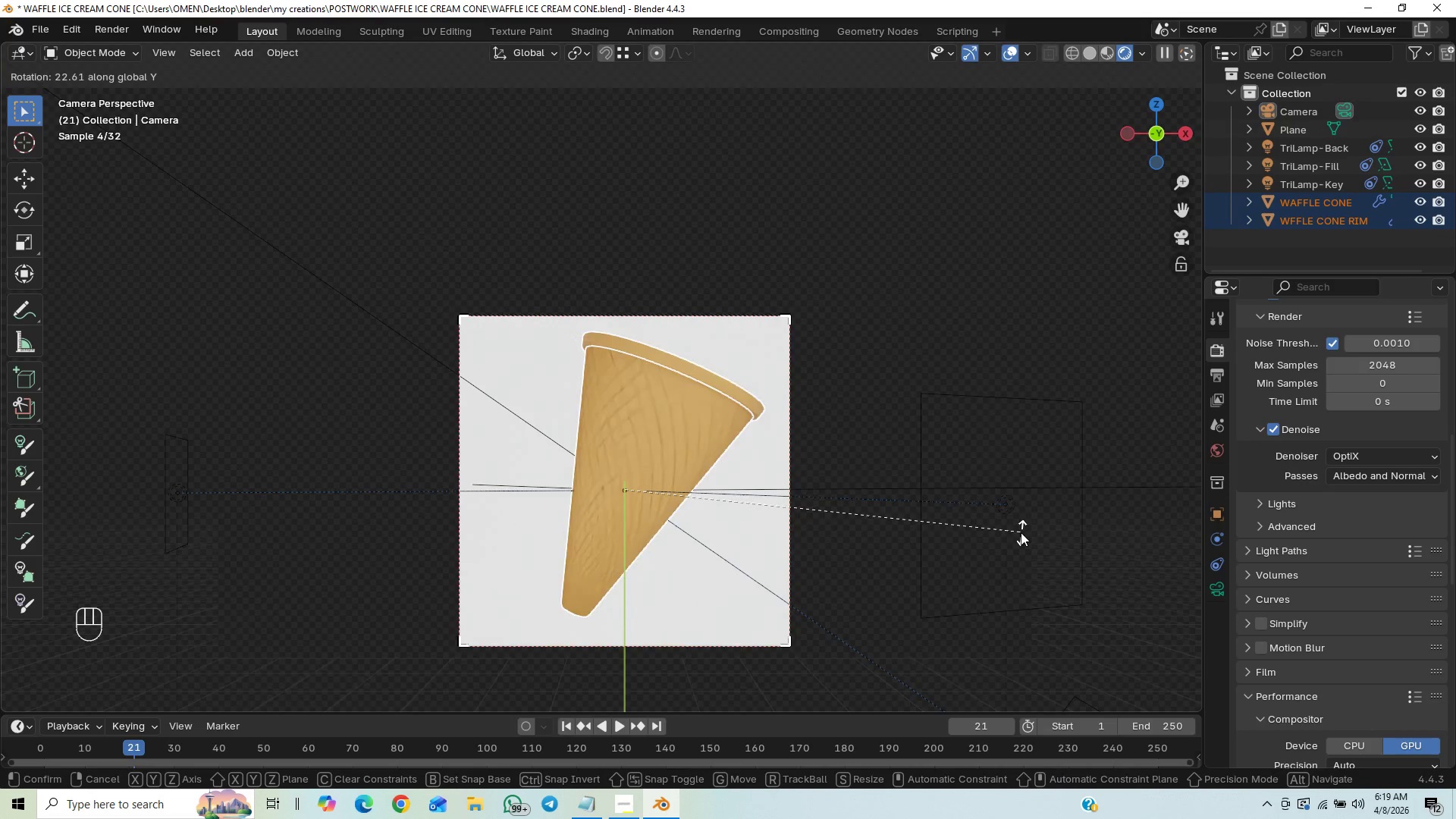 
left_click([1025, 541])
 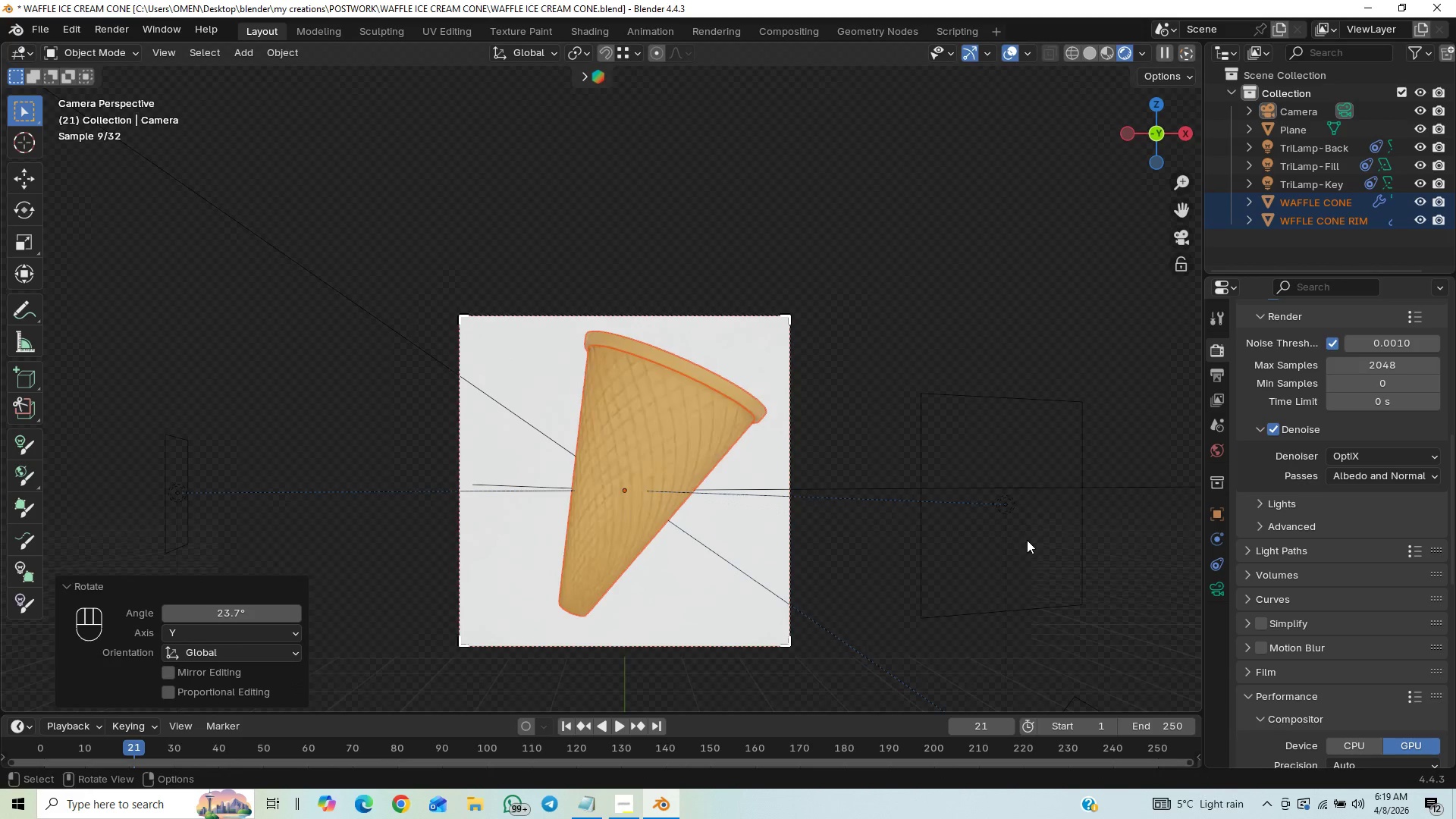 
type(rz)
 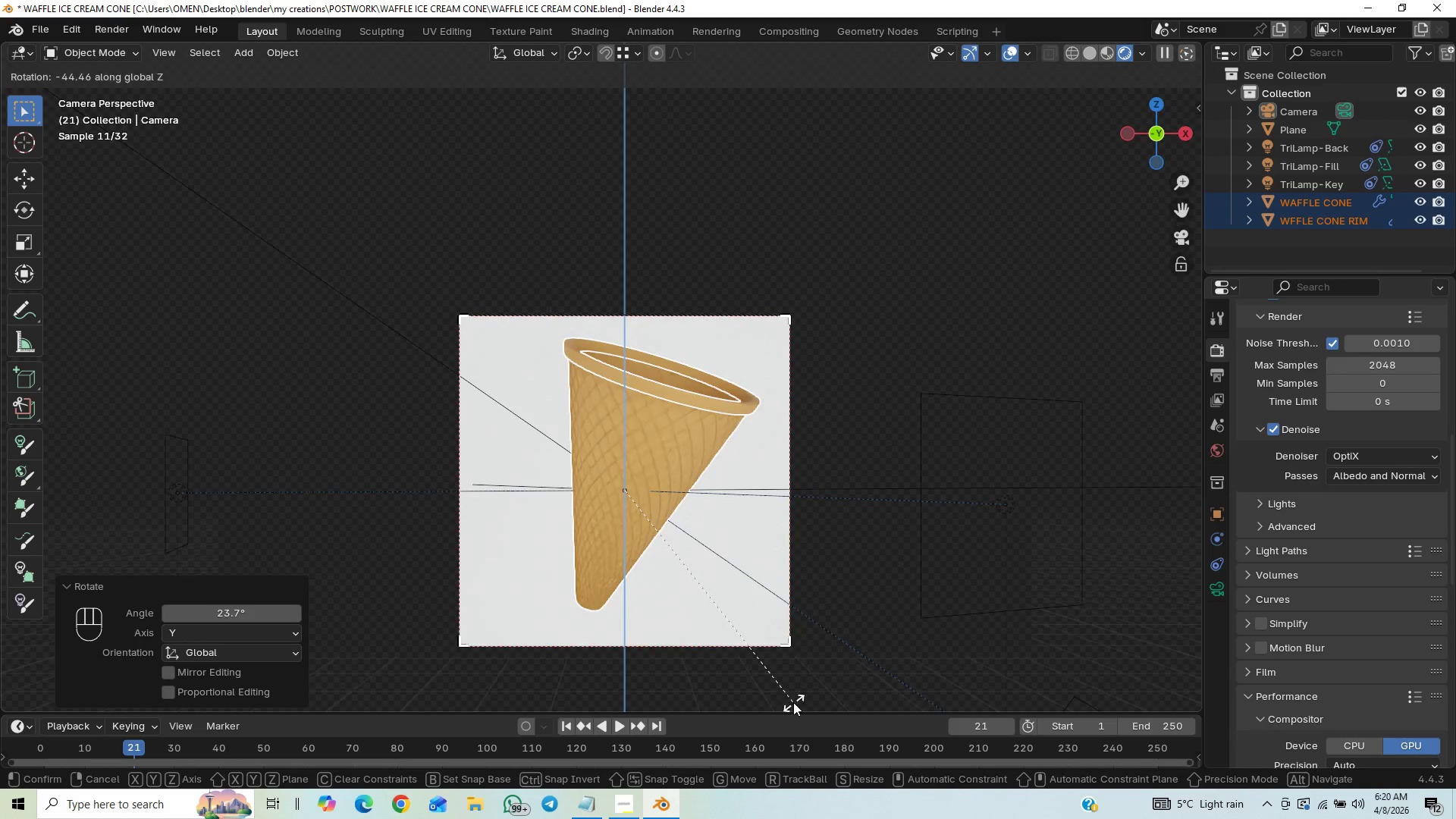 
wait(5.88)
 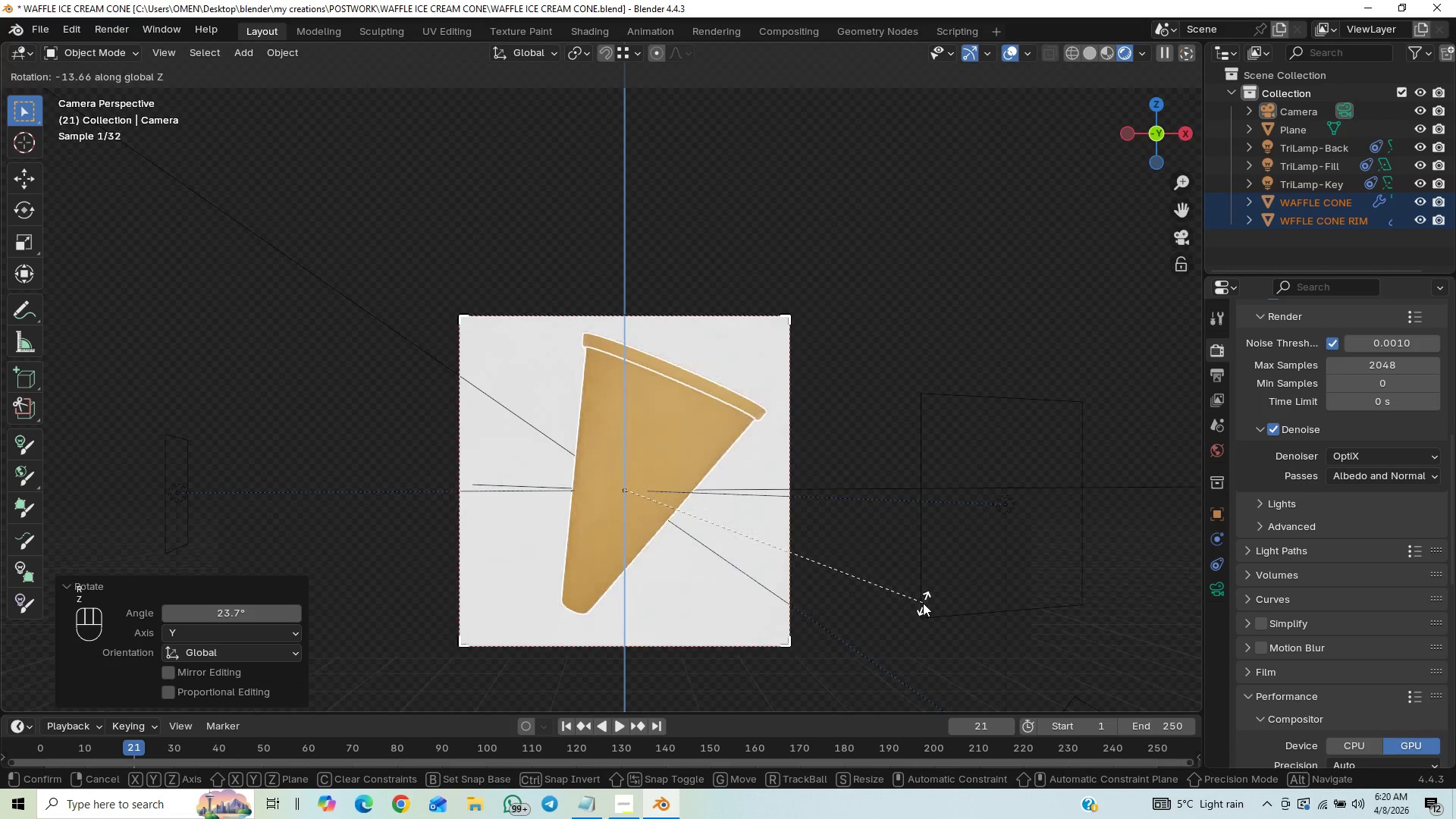 
left_click([824, 692])
 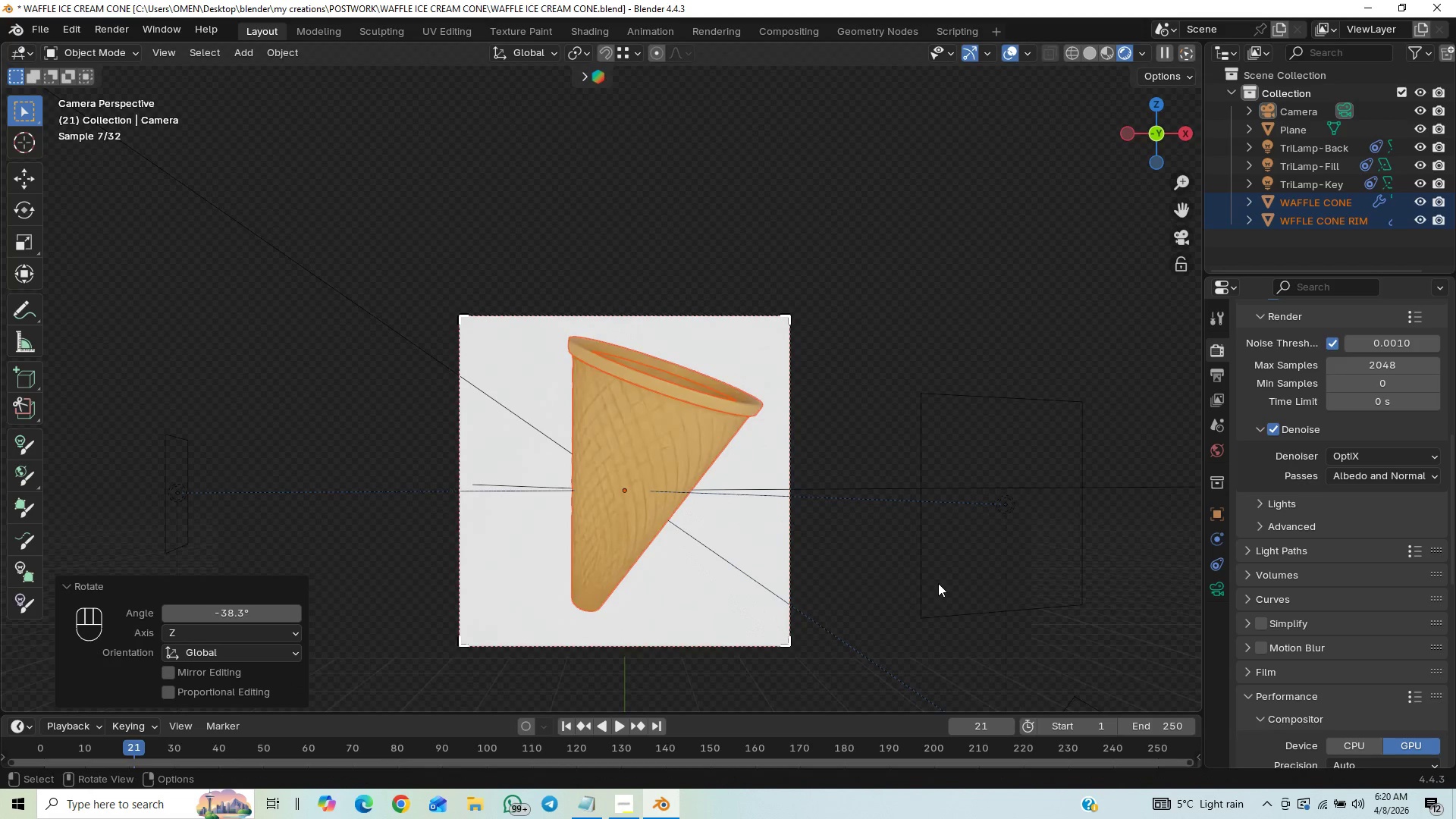 
type(ry)
 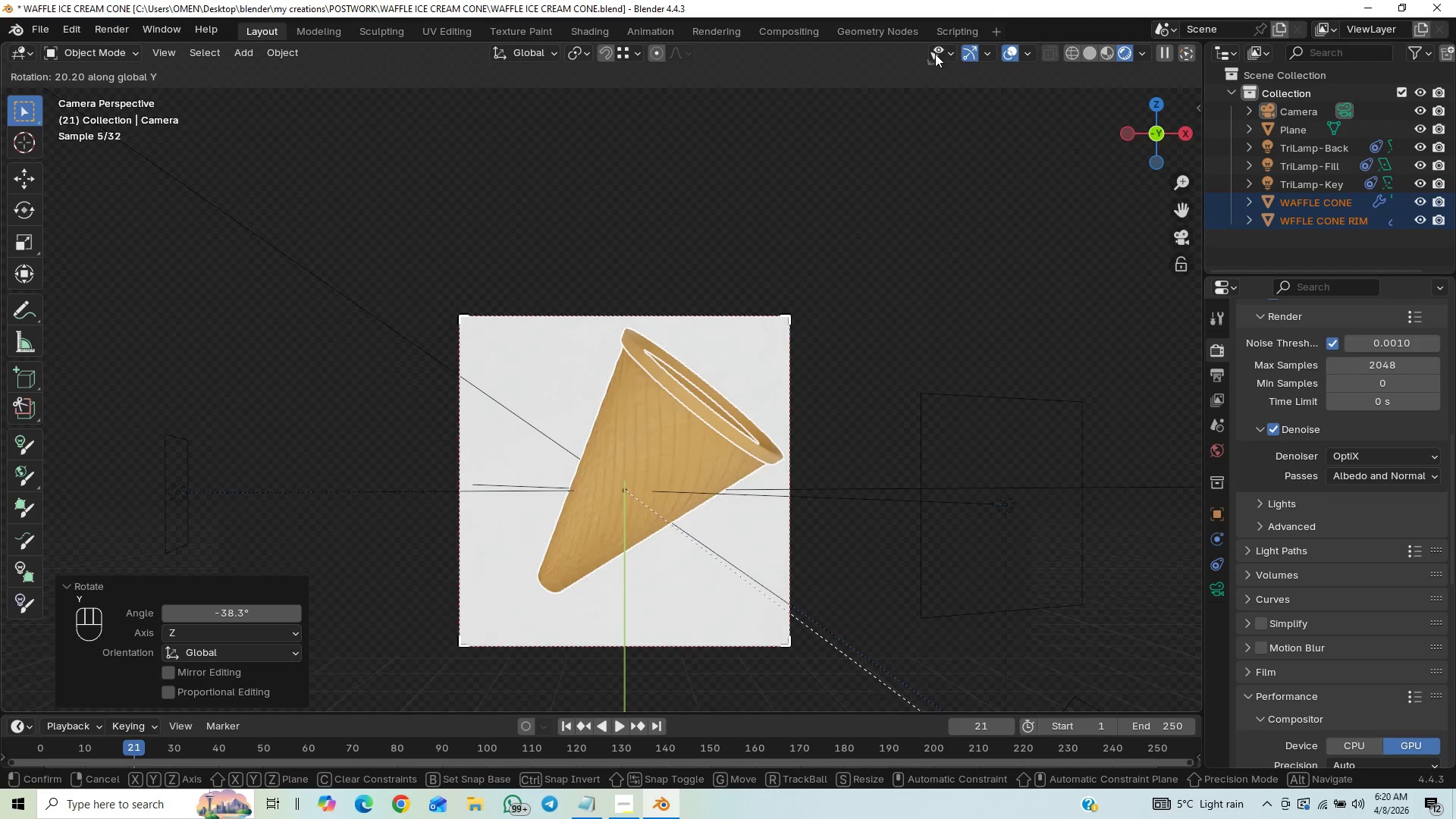 
left_click([935, 54])
 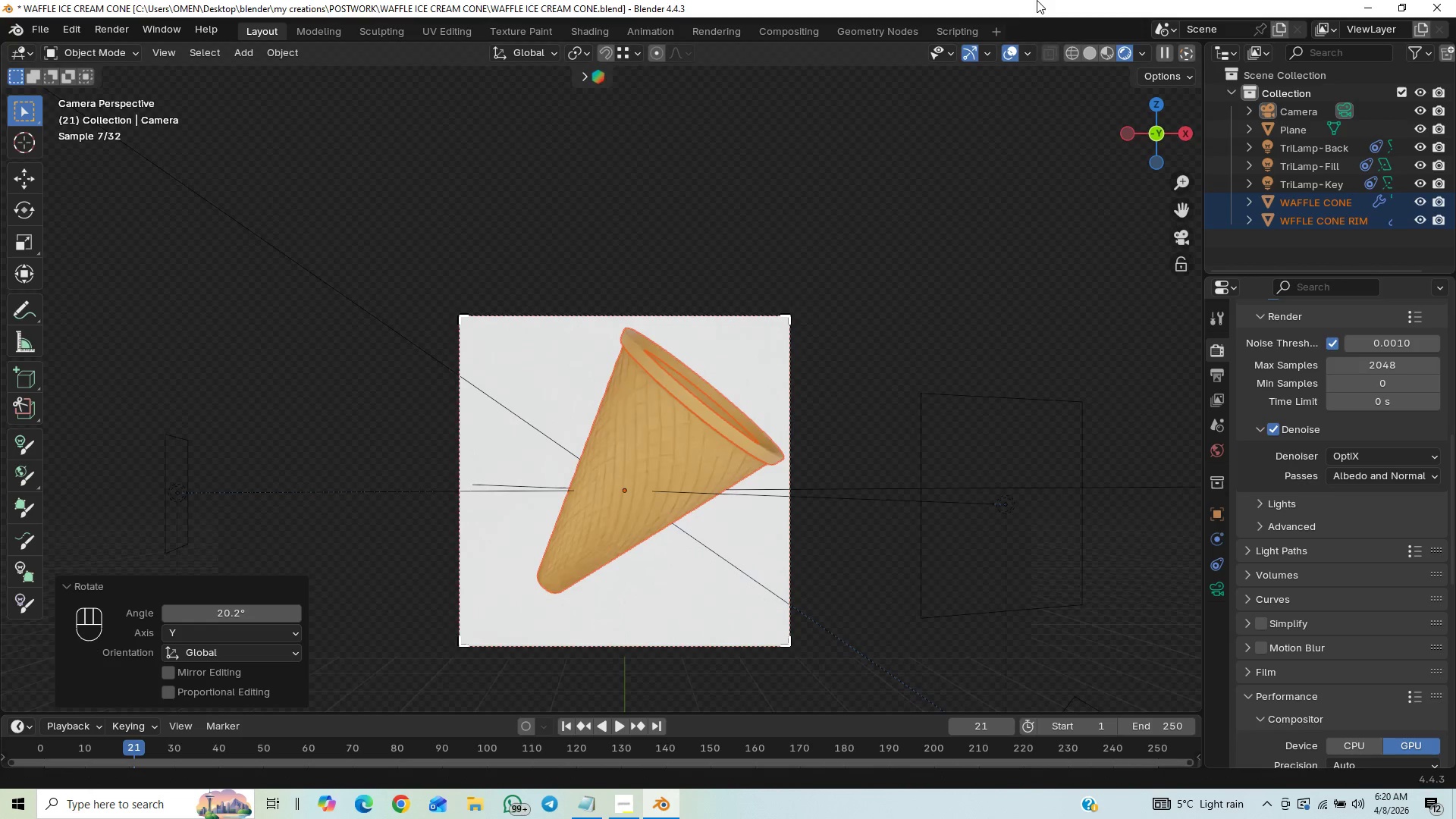 
type(gx)
 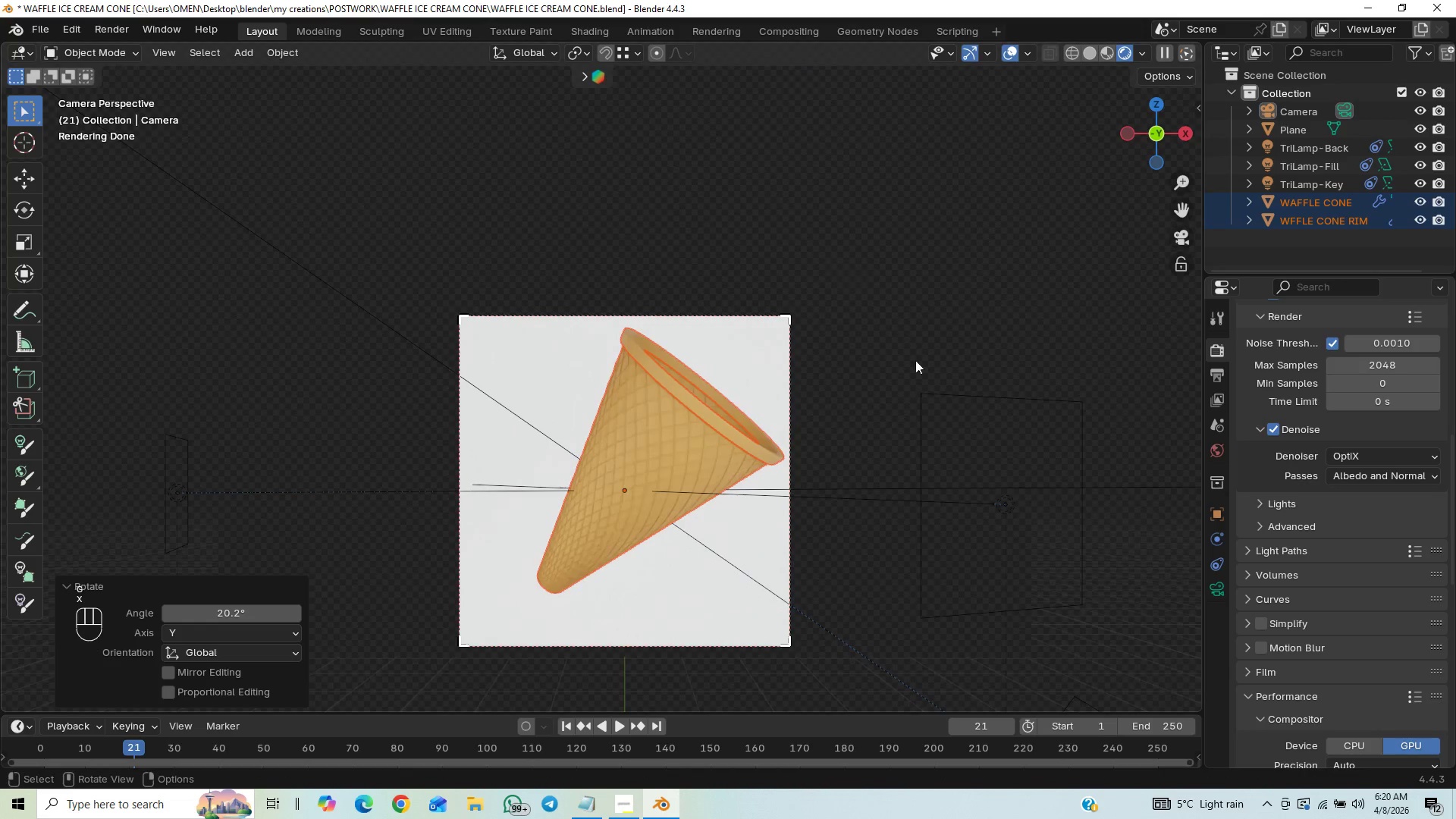 
type(gx)
 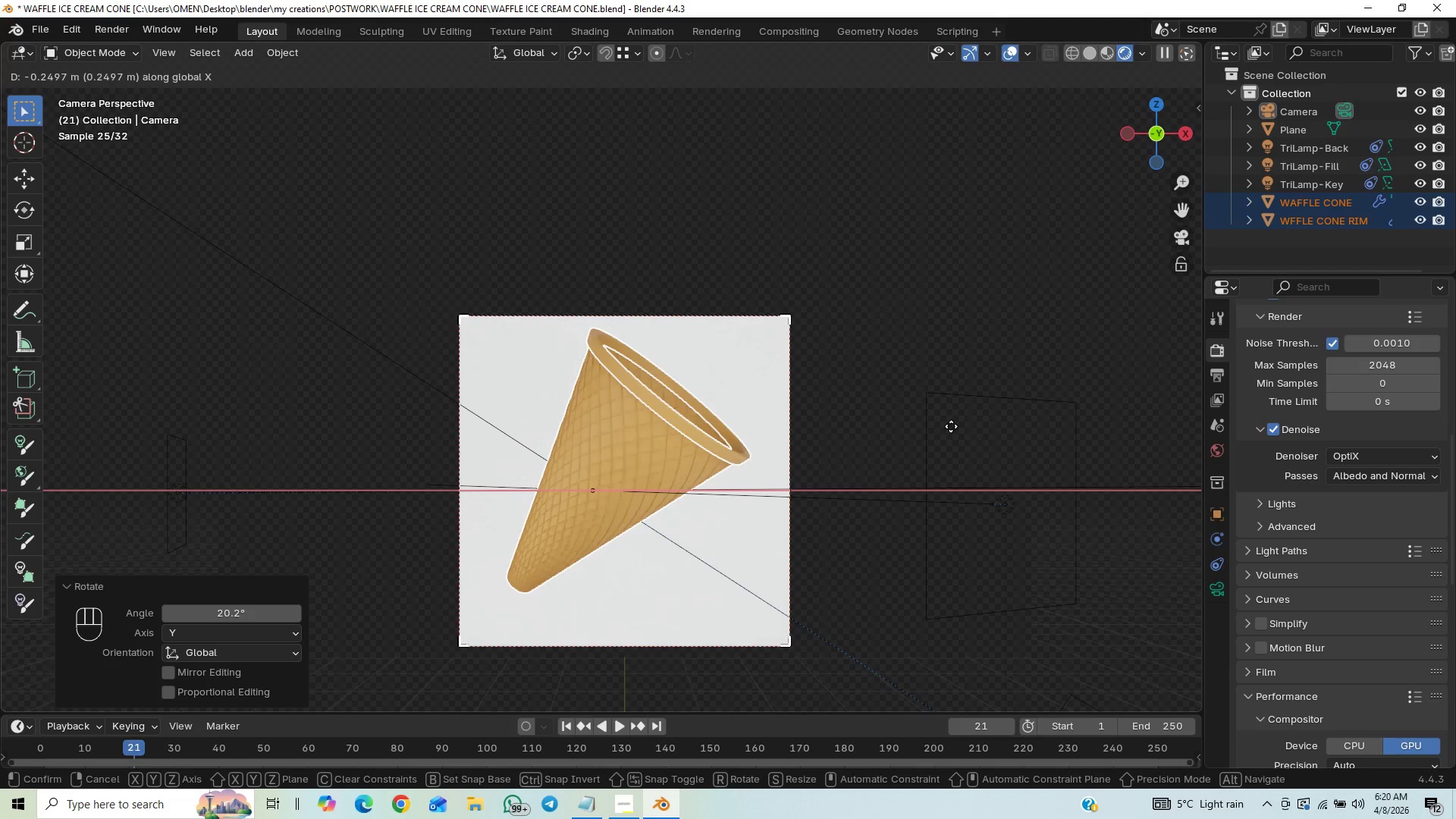 
wait(5.73)
 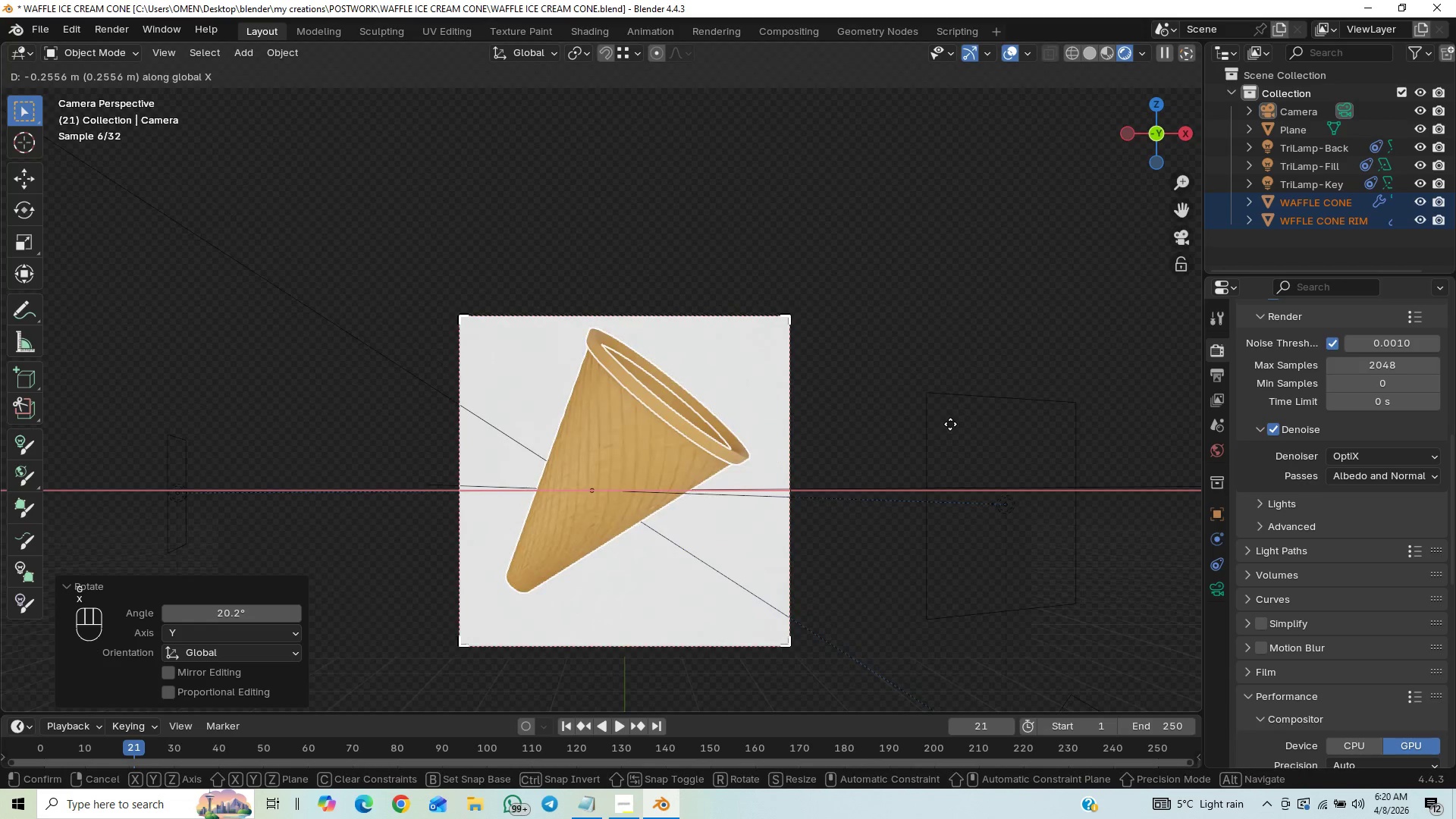 
left_click([951, 426])
 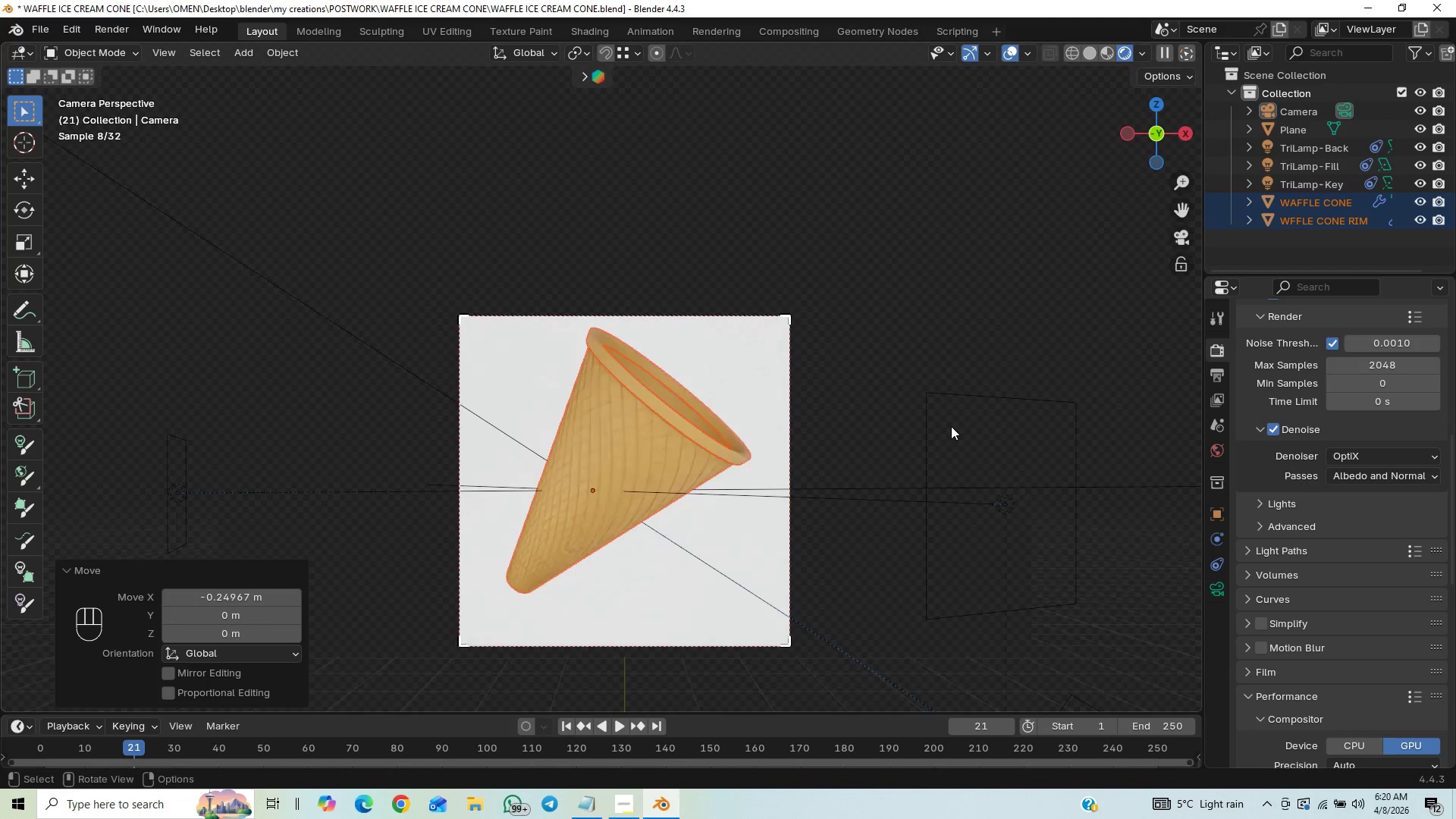 
type(gz)
 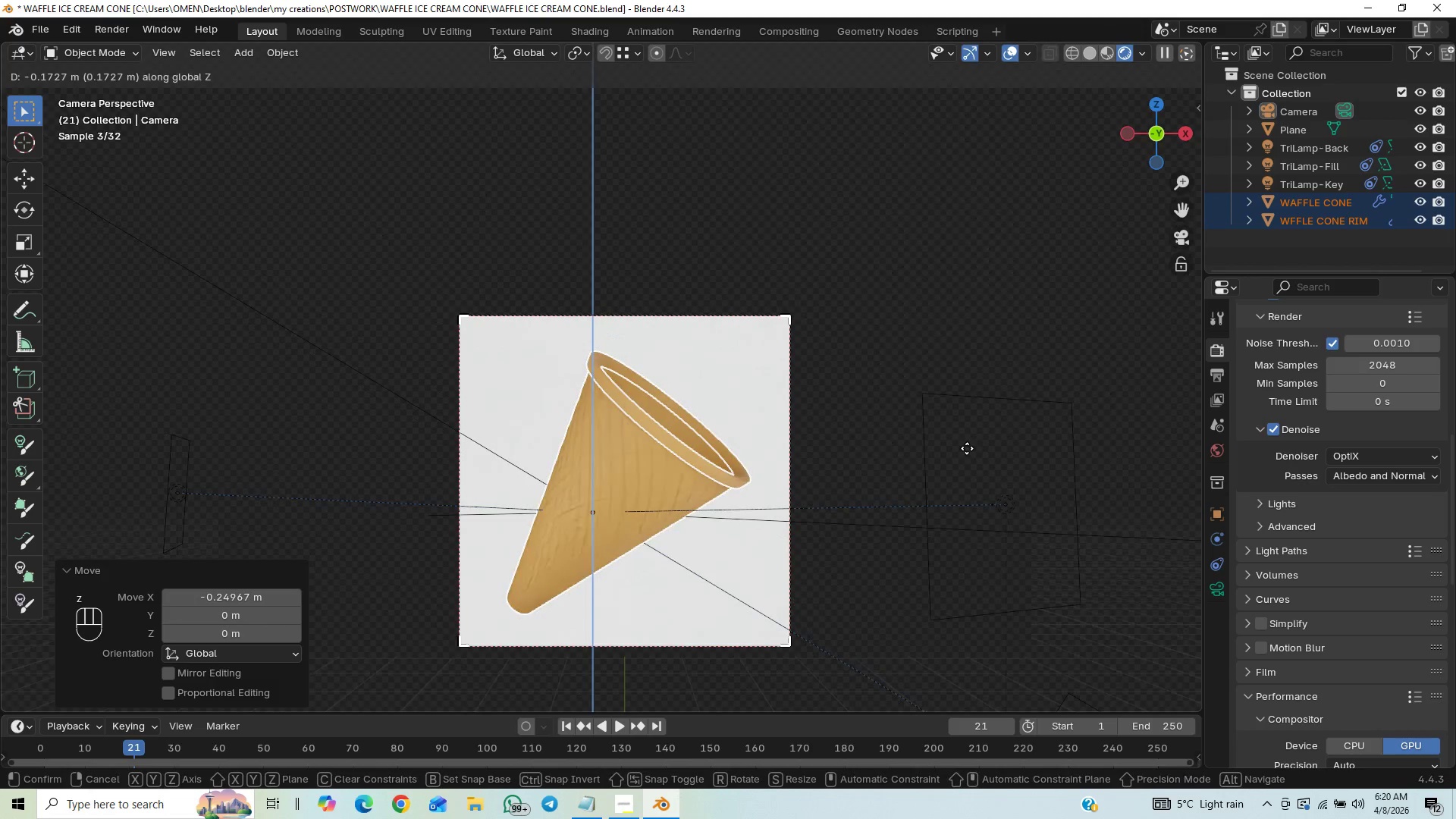 
left_click([966, 444])
 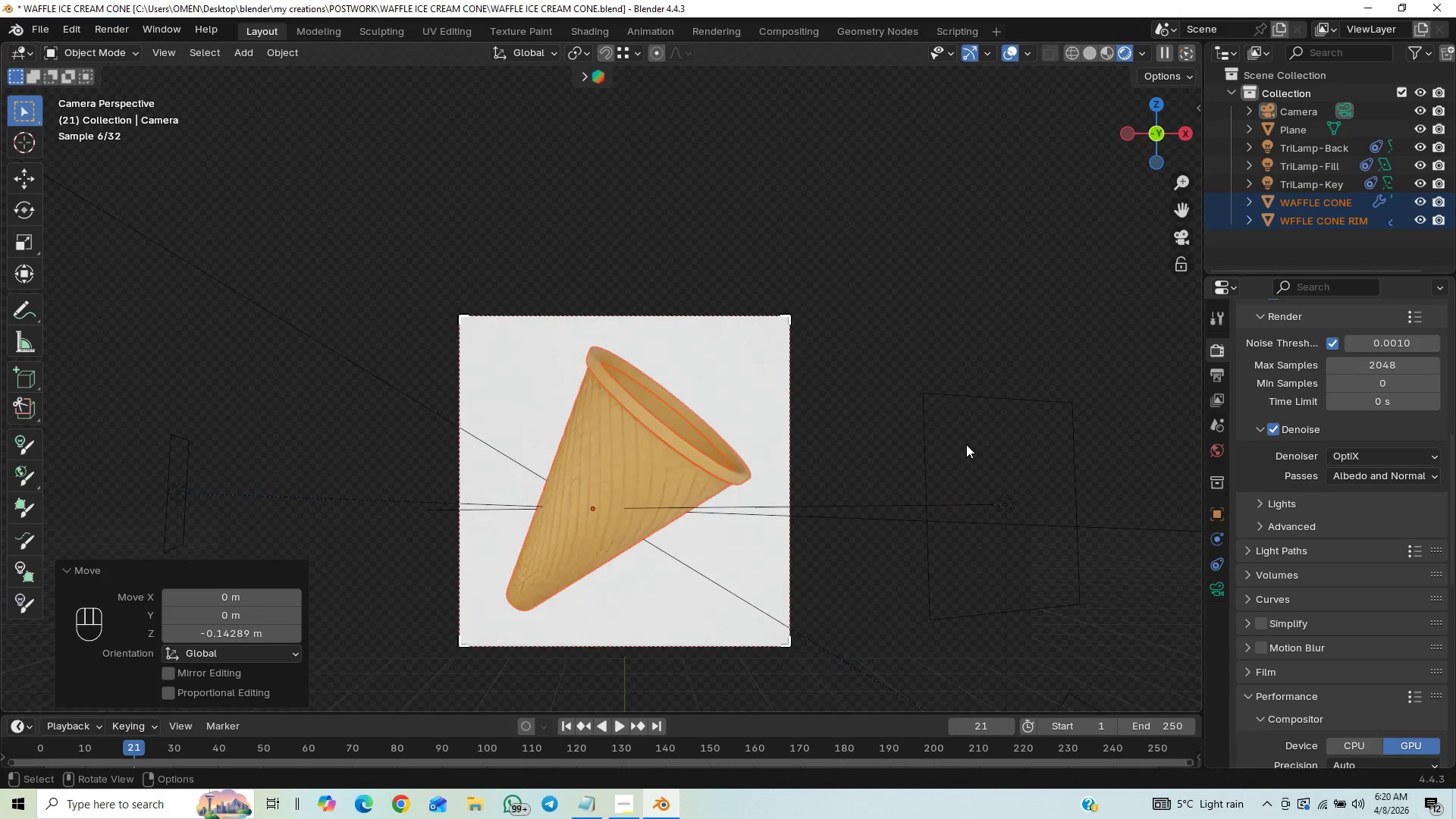 
type(gx)
 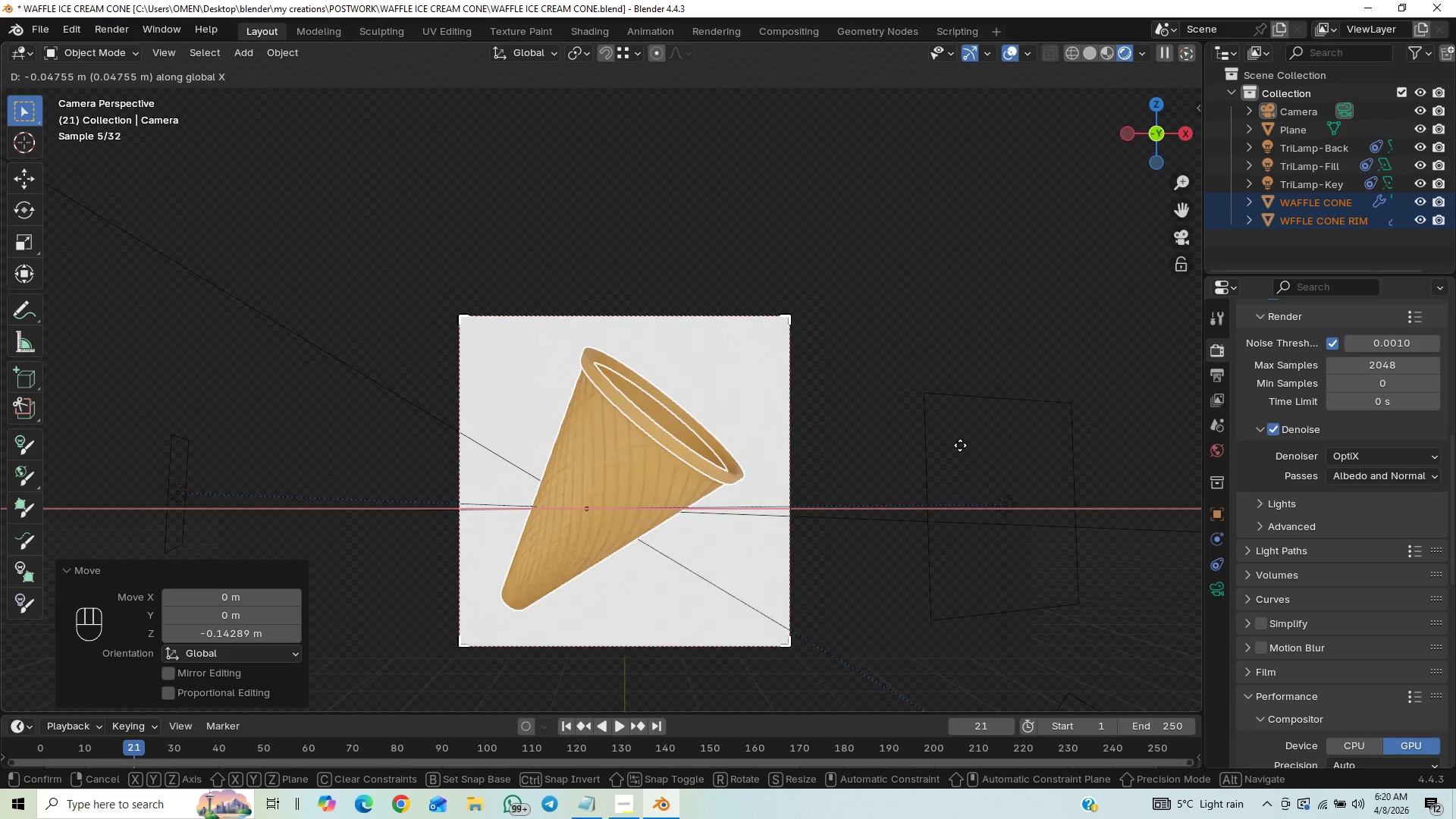 
left_click([960, 444])
 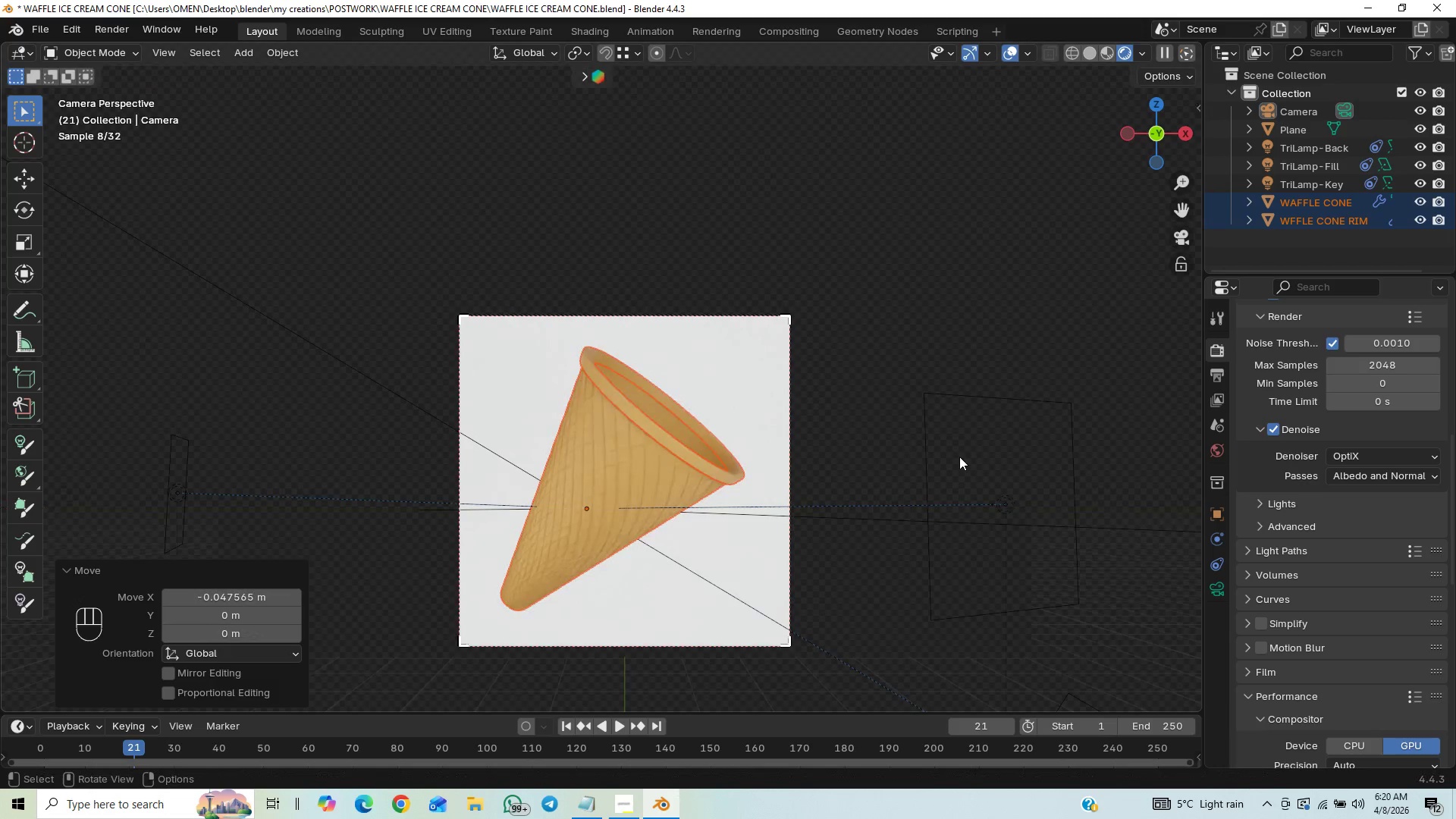 
key(Control+S)
 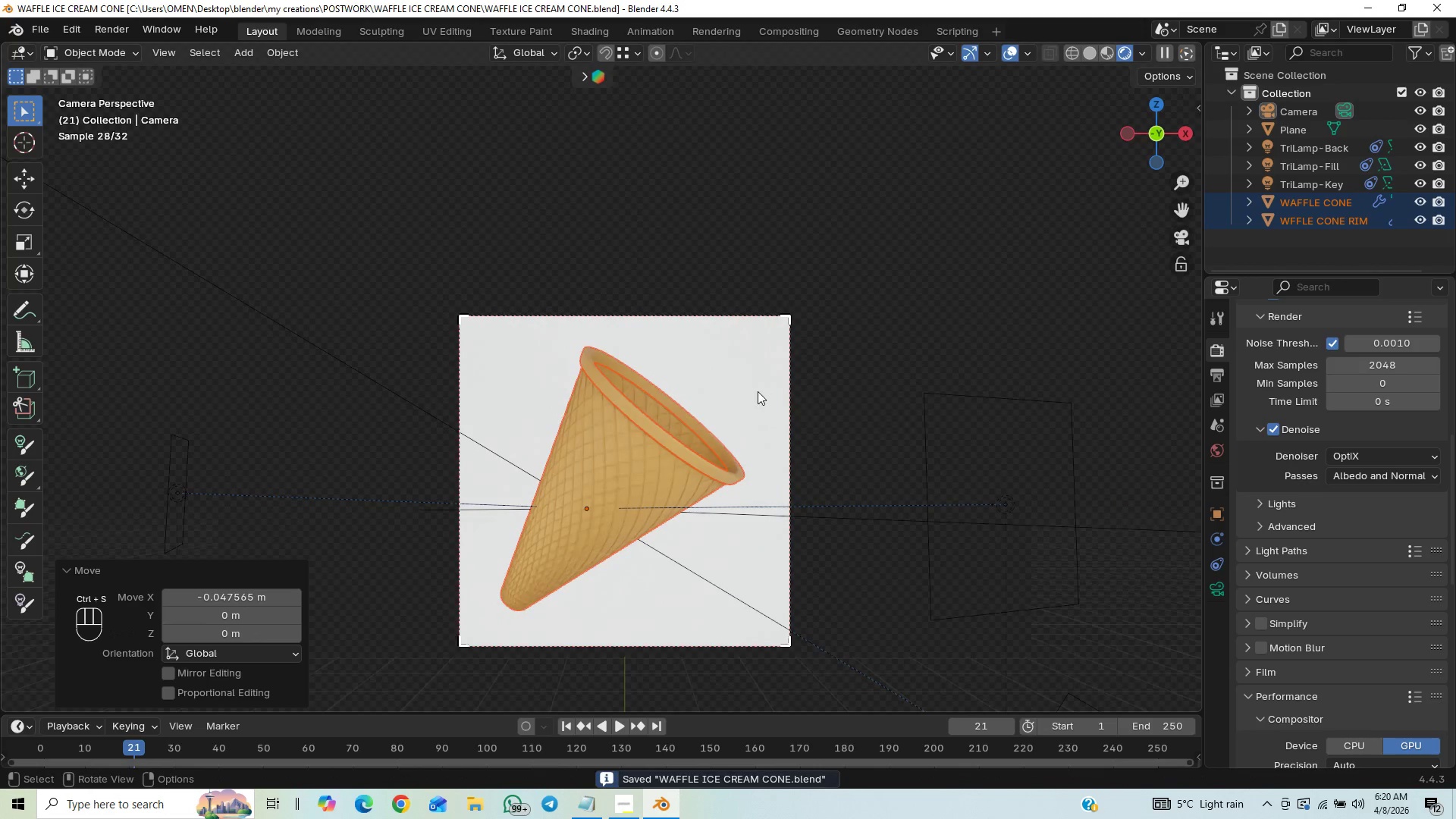 
left_click([758, 388])
 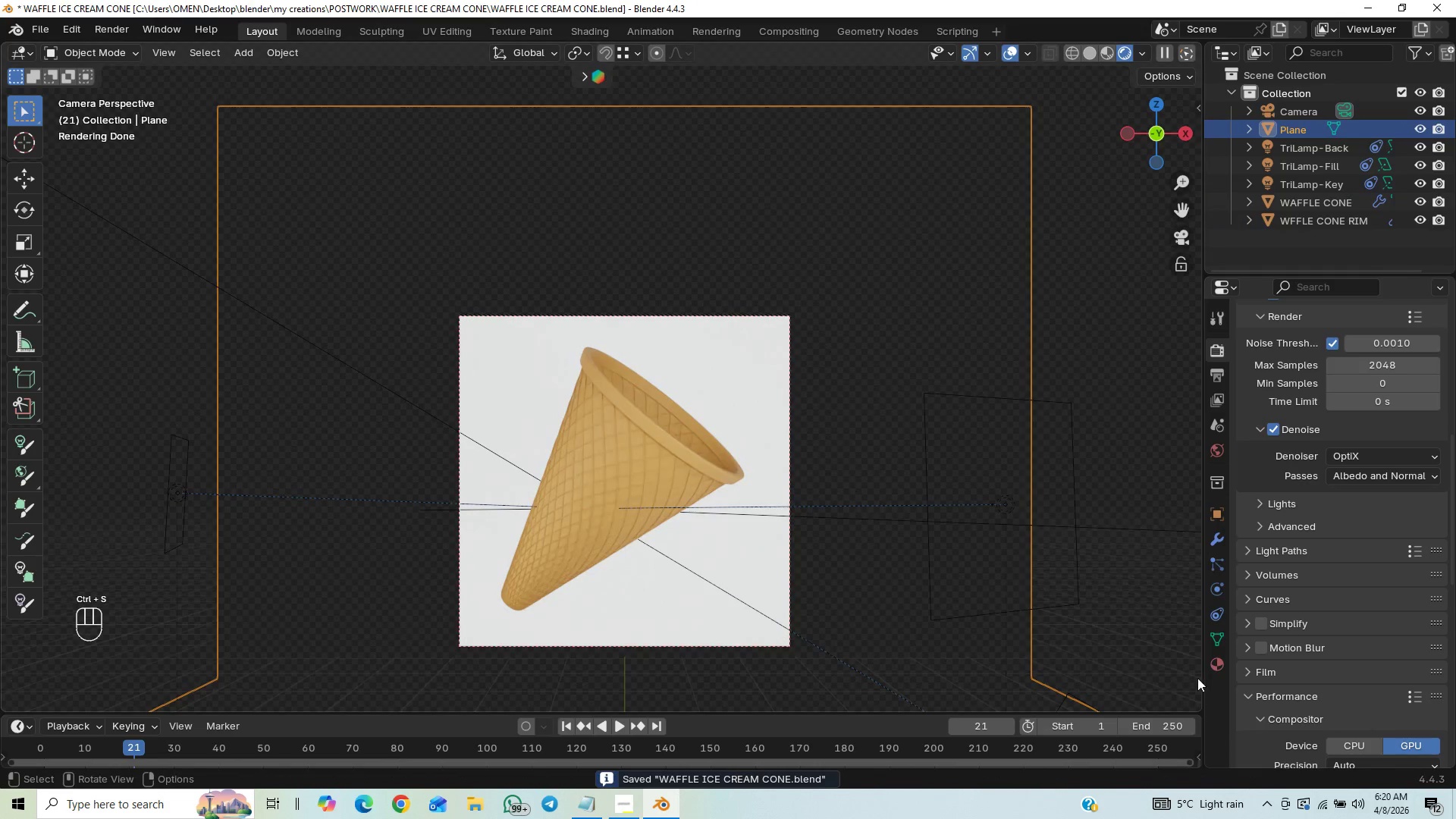 
left_click([1218, 665])
 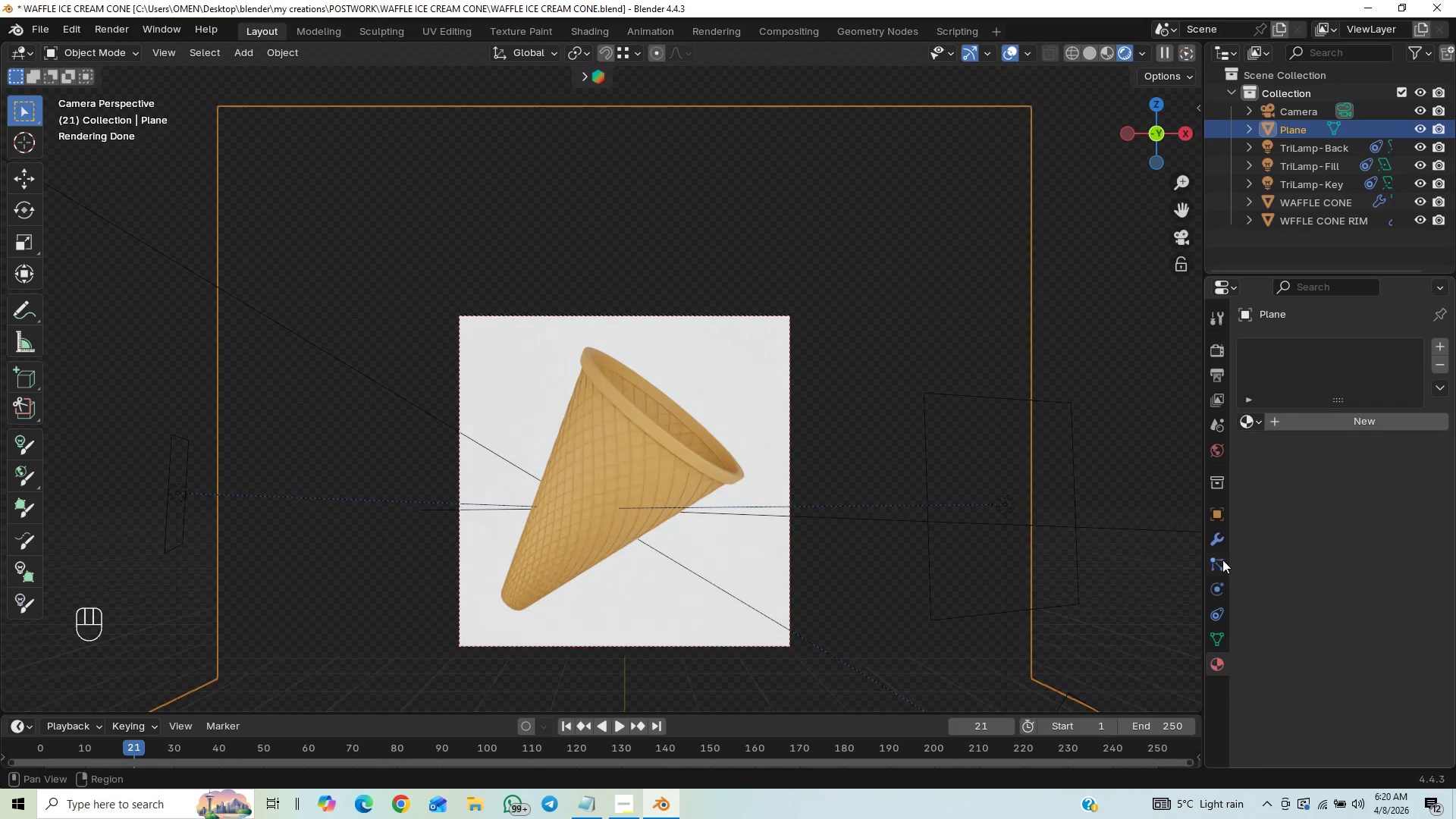 
left_click([1220, 456])
 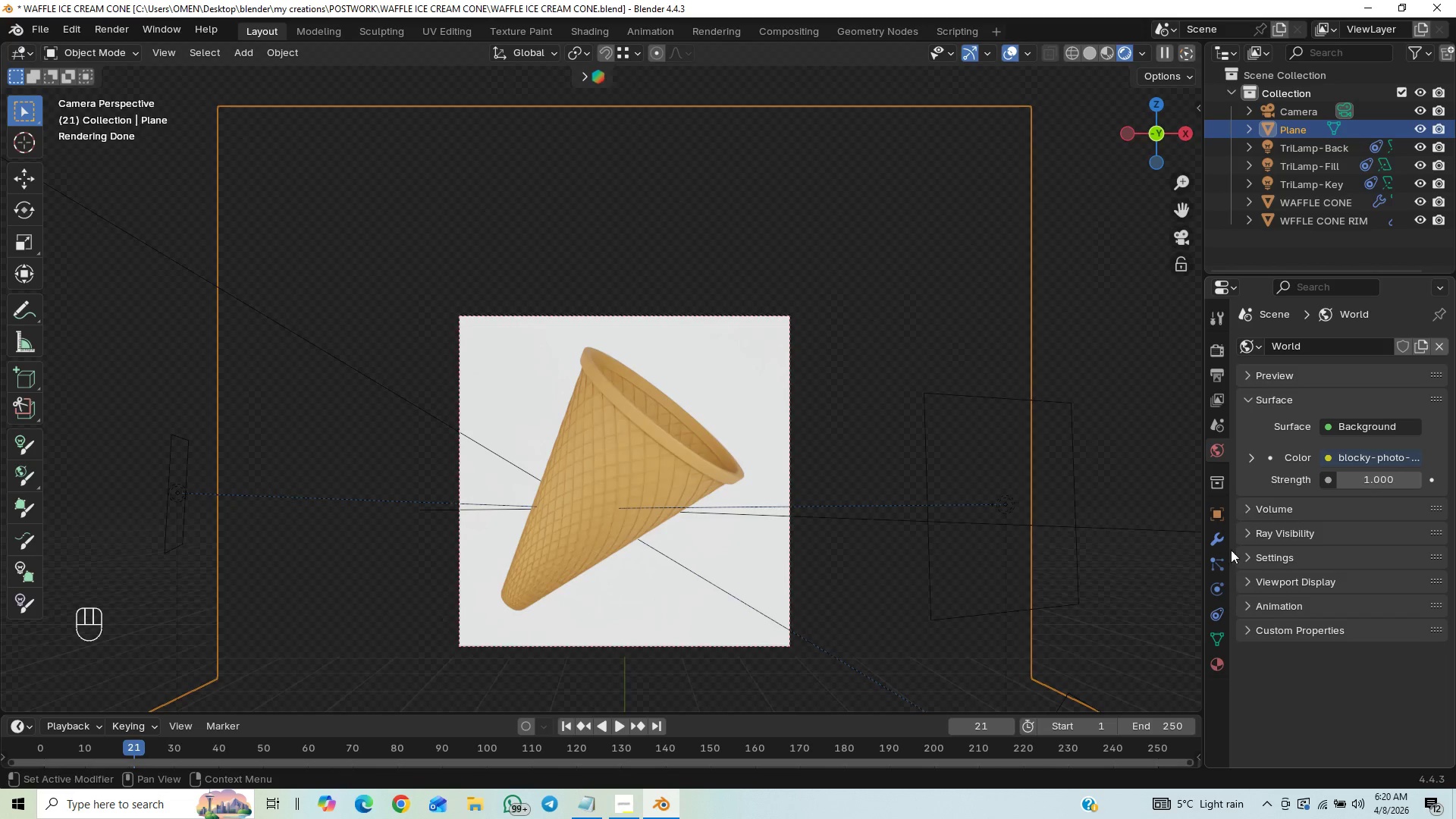 
left_click([1218, 658])
 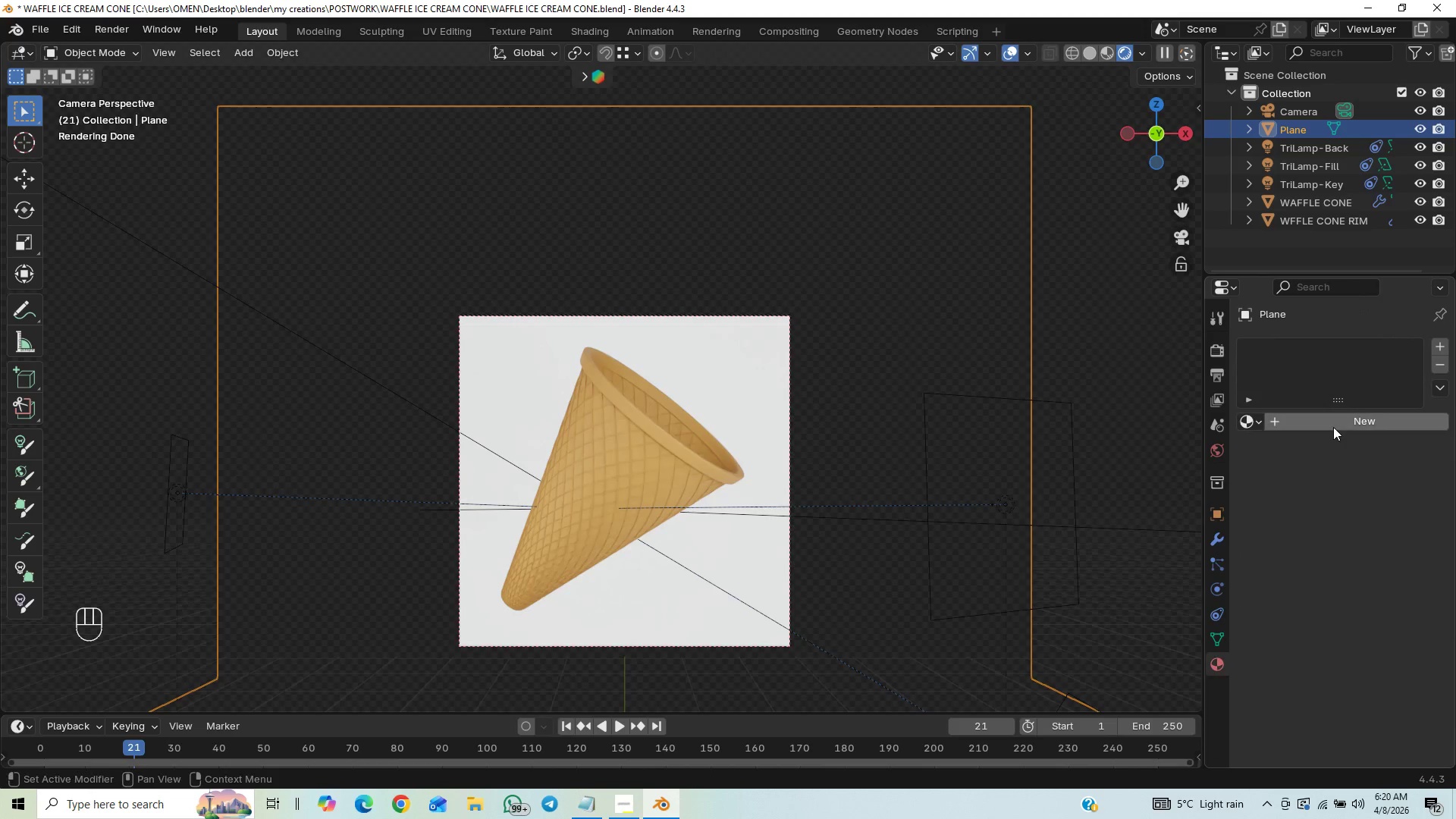 
left_click([1333, 427])
 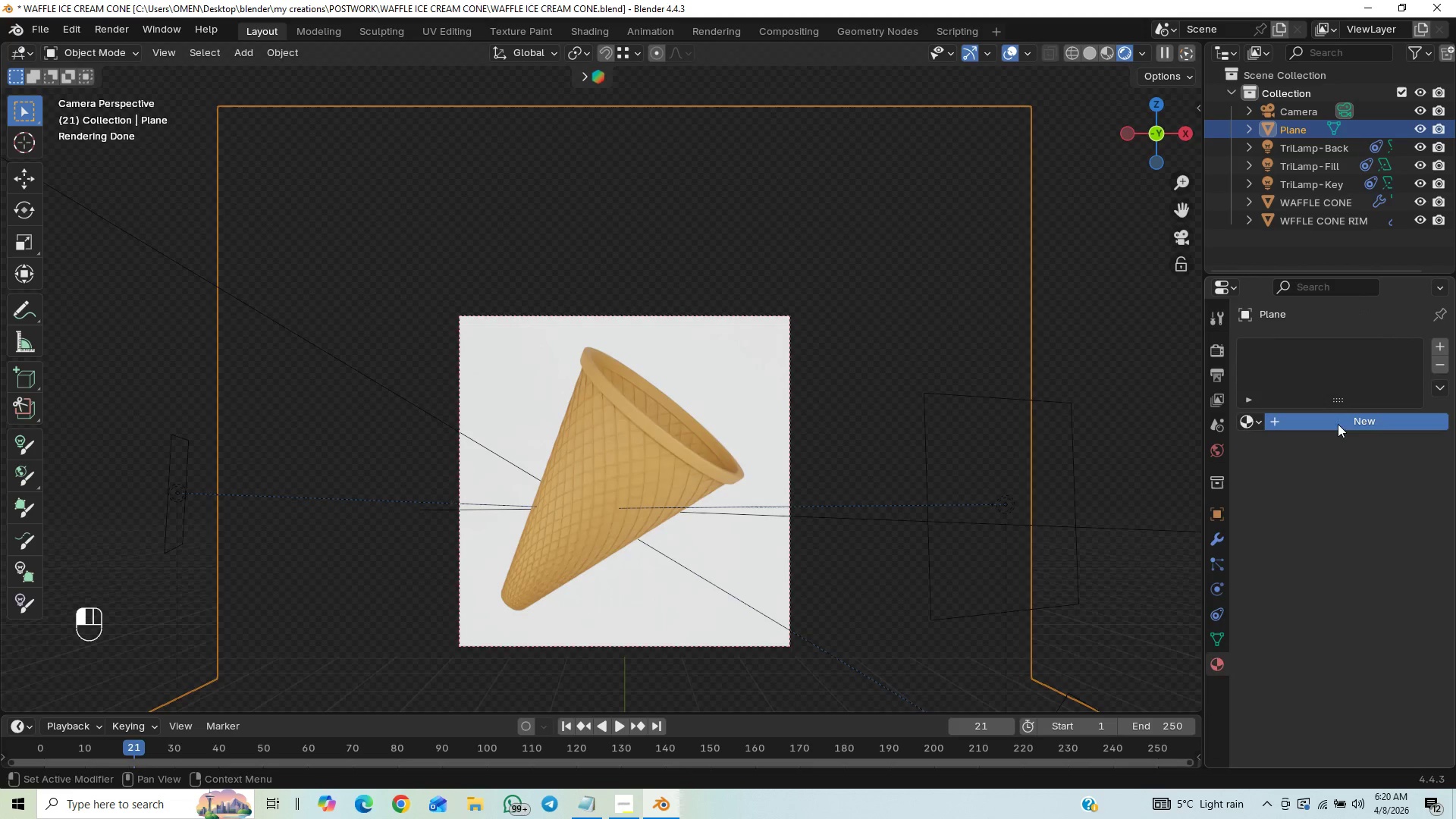 
left_click([1340, 422])
 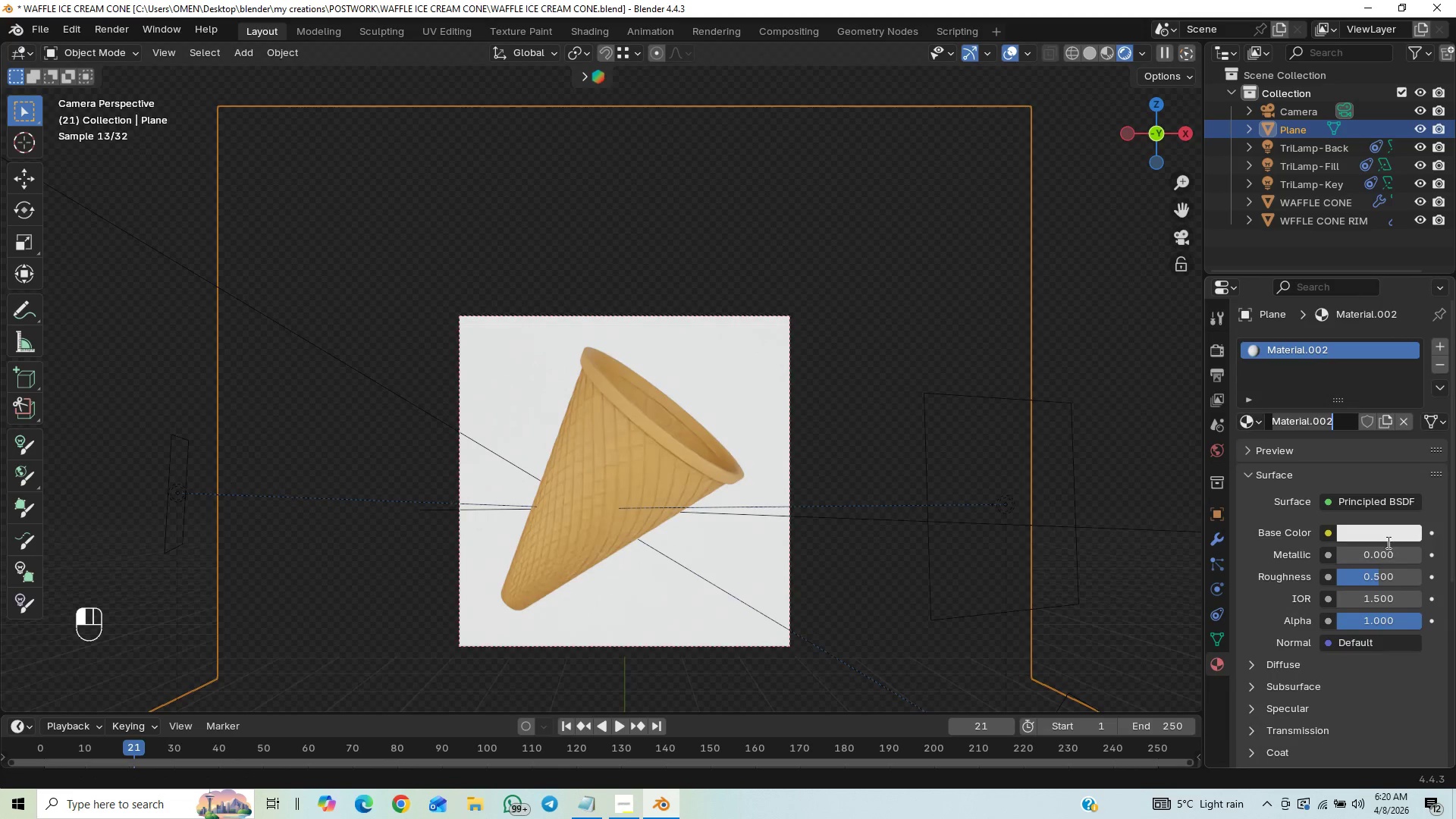 
left_click([1385, 529])
 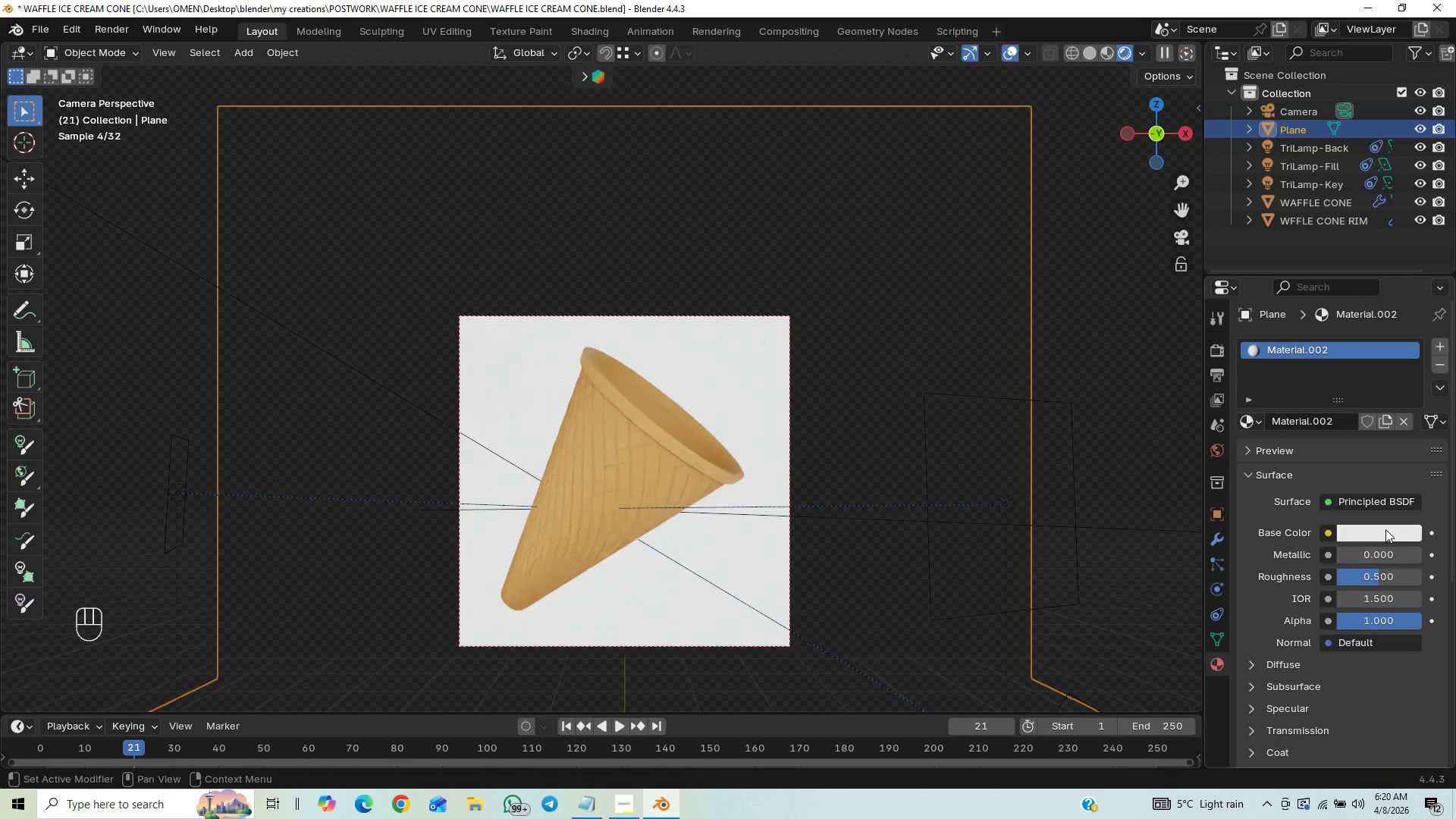 
left_click([1385, 529])
 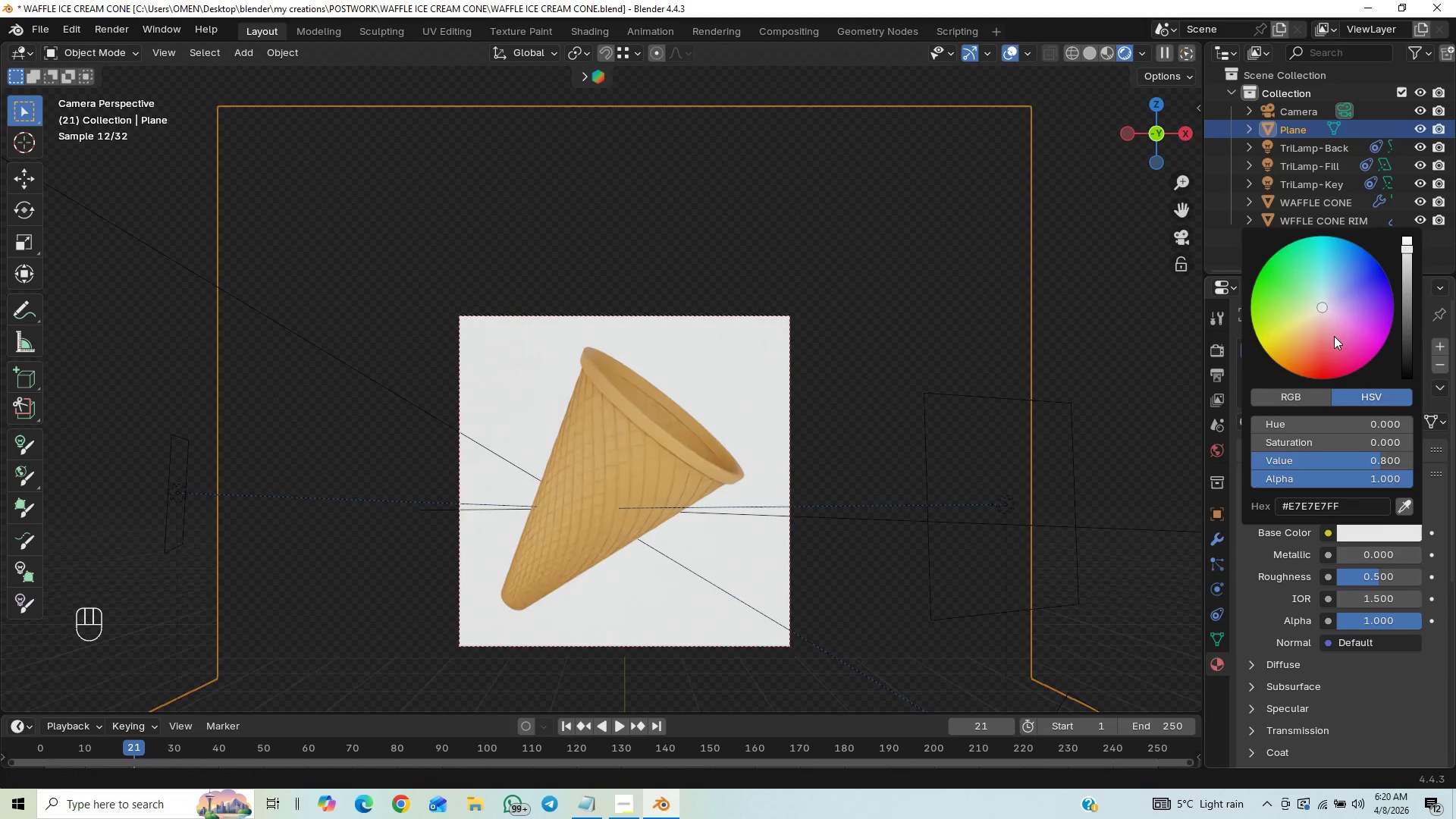 
left_click_drag(start_coordinate=[1334, 336], to_coordinate=[1316, 358])
 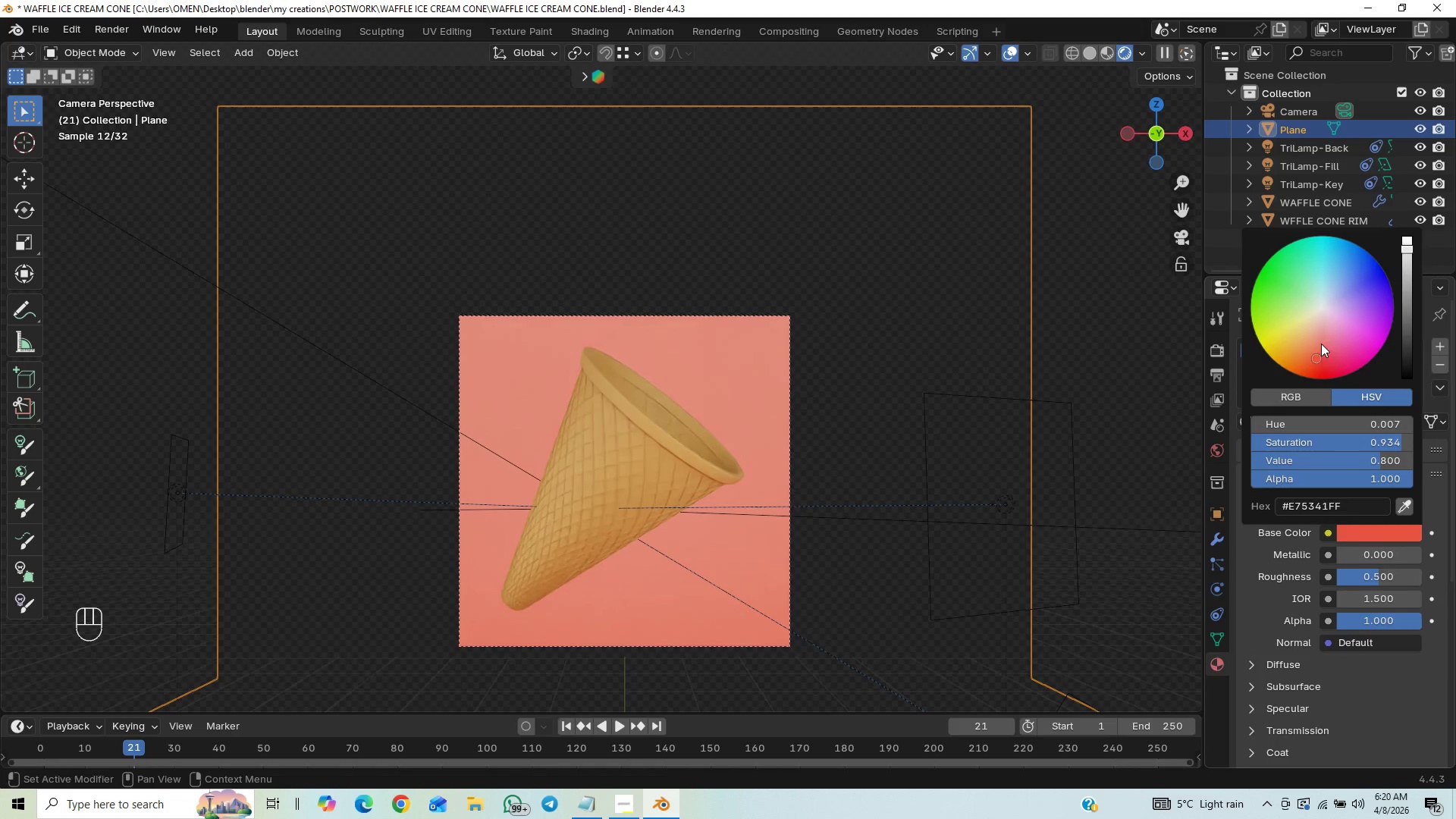 
left_click_drag(start_coordinate=[1323, 319], to_coordinate=[1310, 351])
 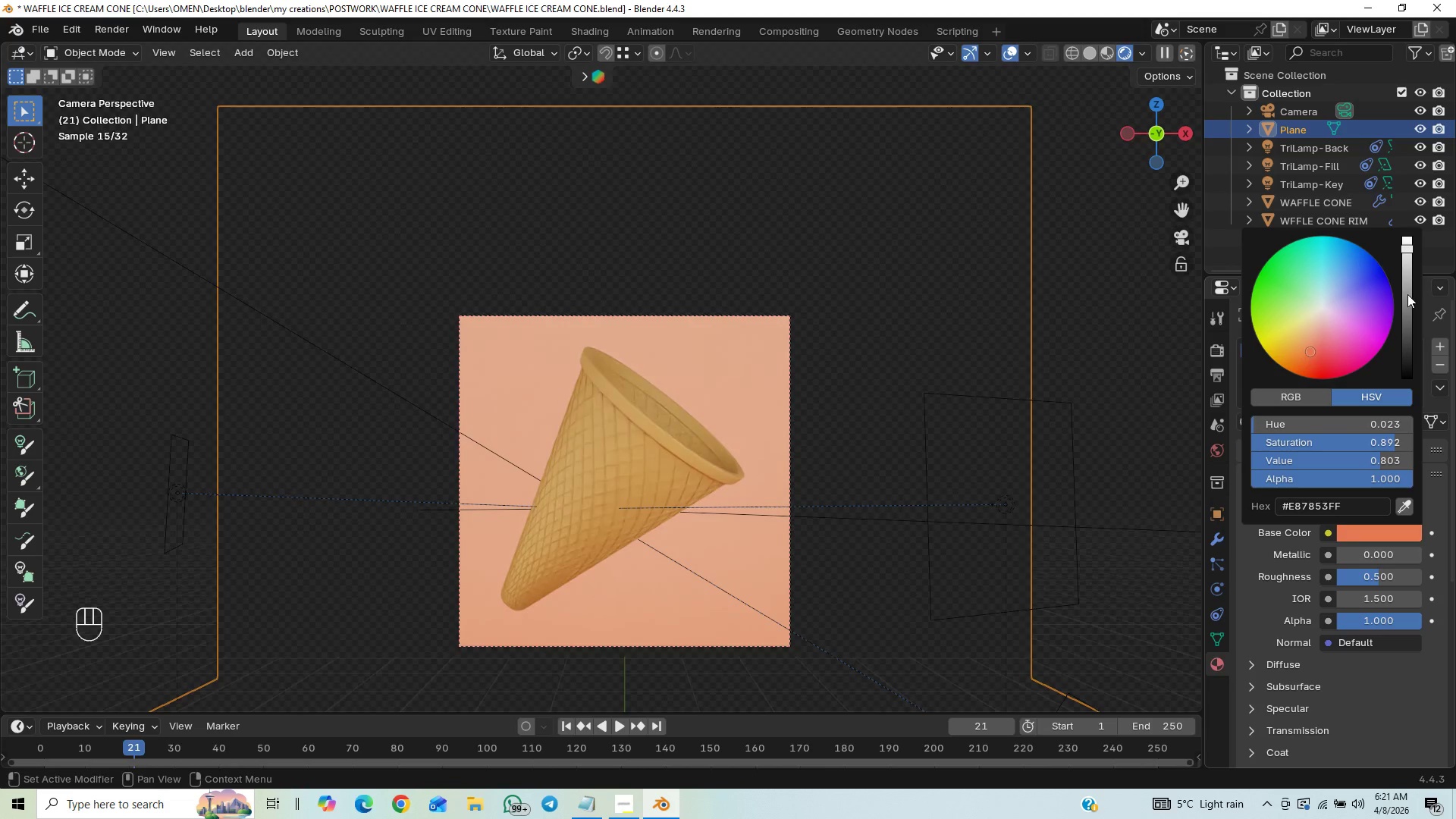 
left_click_drag(start_coordinate=[1407, 294], to_coordinate=[1407, 307])
 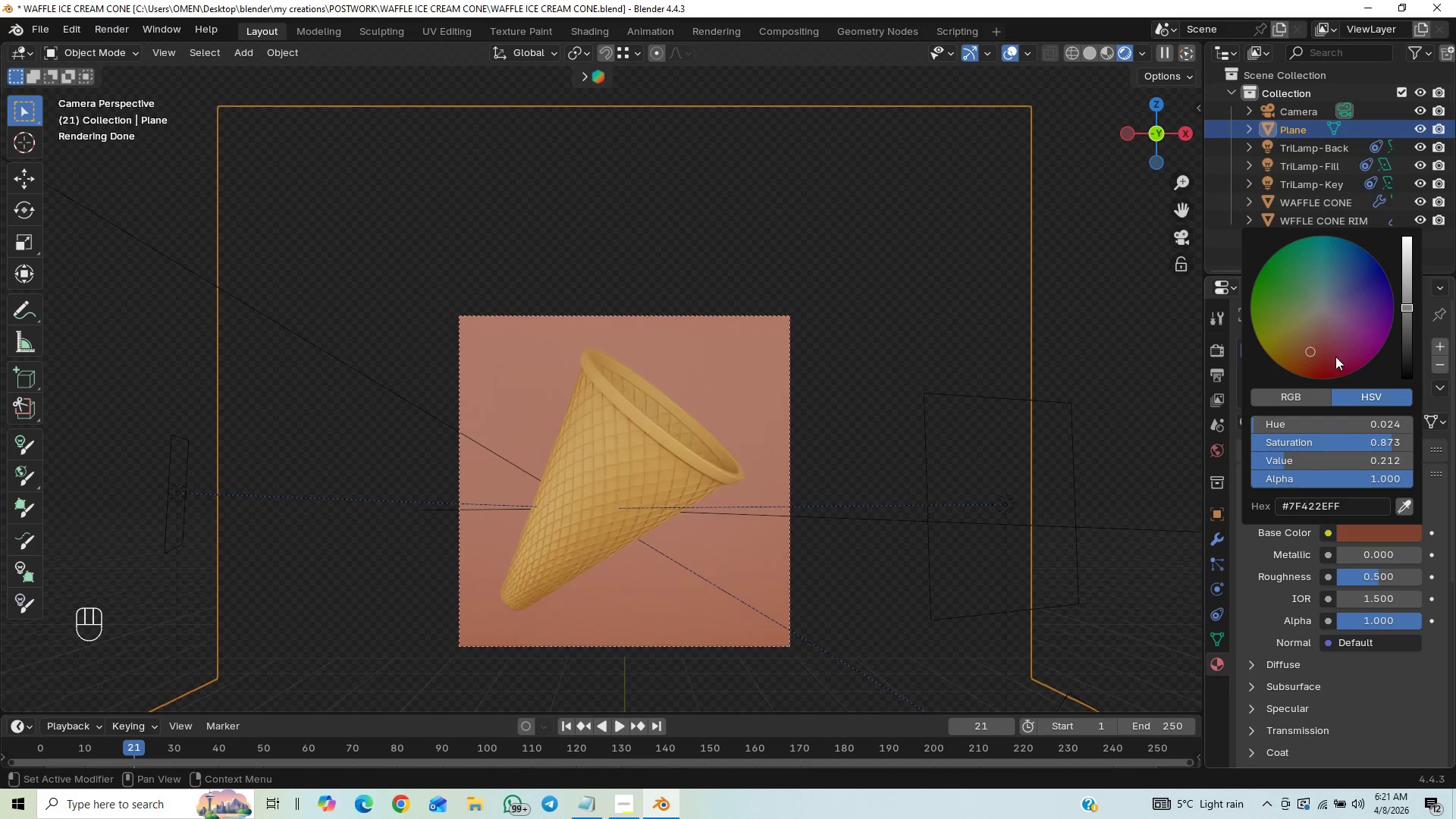 
left_click_drag(start_coordinate=[1314, 347], to_coordinate=[1309, 339])
 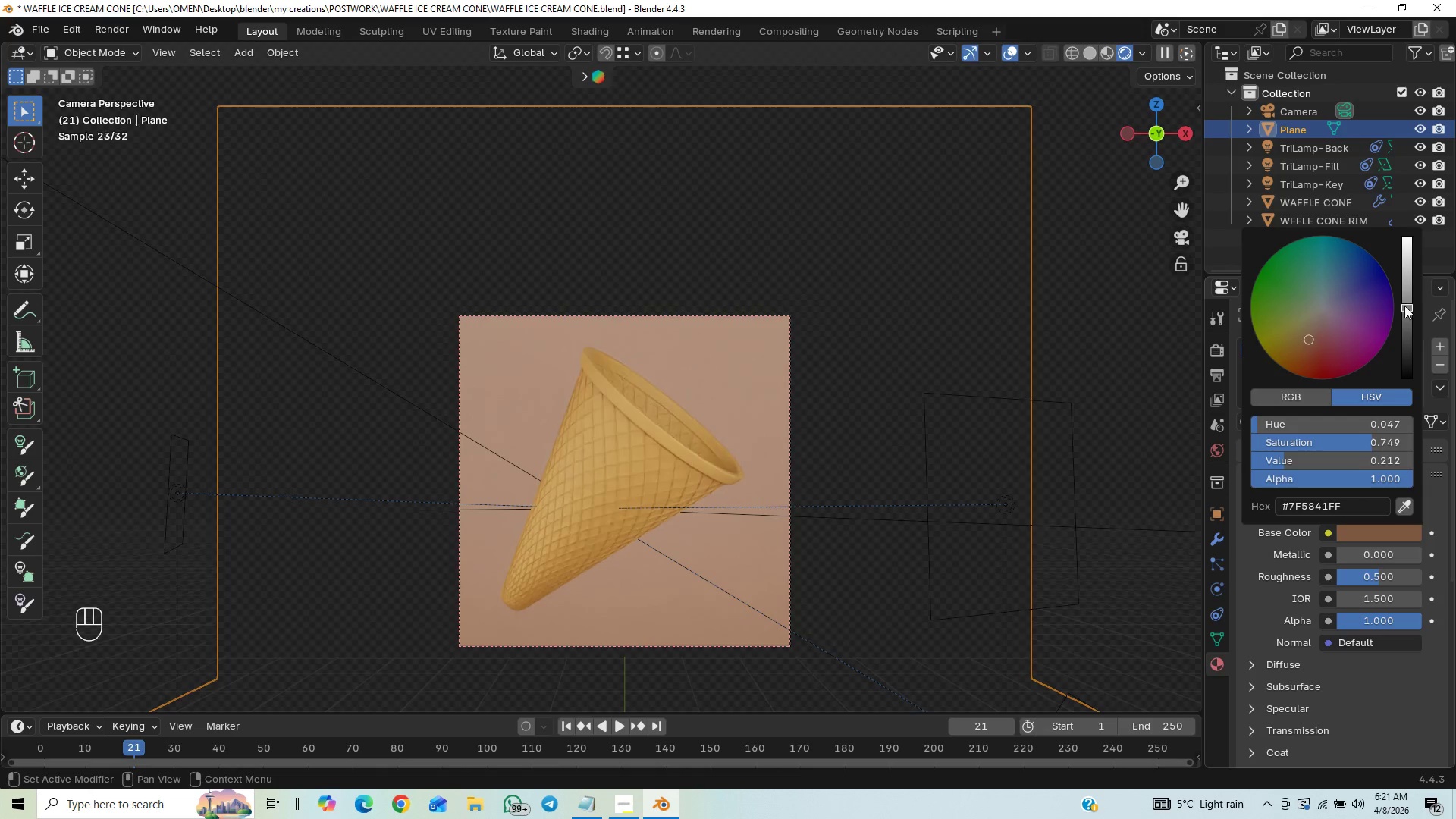 
left_click_drag(start_coordinate=[1404, 306], to_coordinate=[1404, 314])
 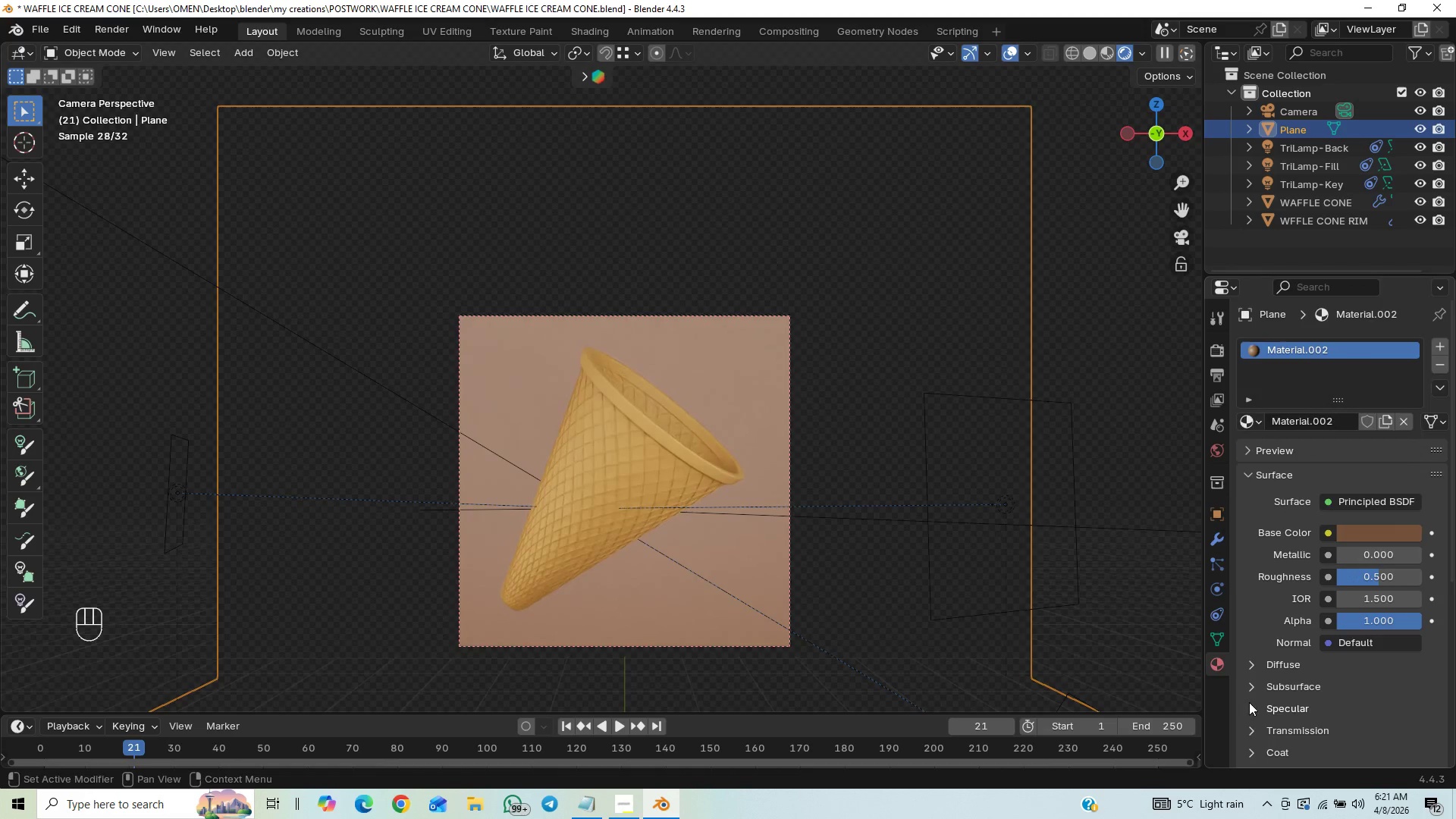 
left_click_drag(start_coordinate=[1455, 546], to_coordinate=[1436, 617])
 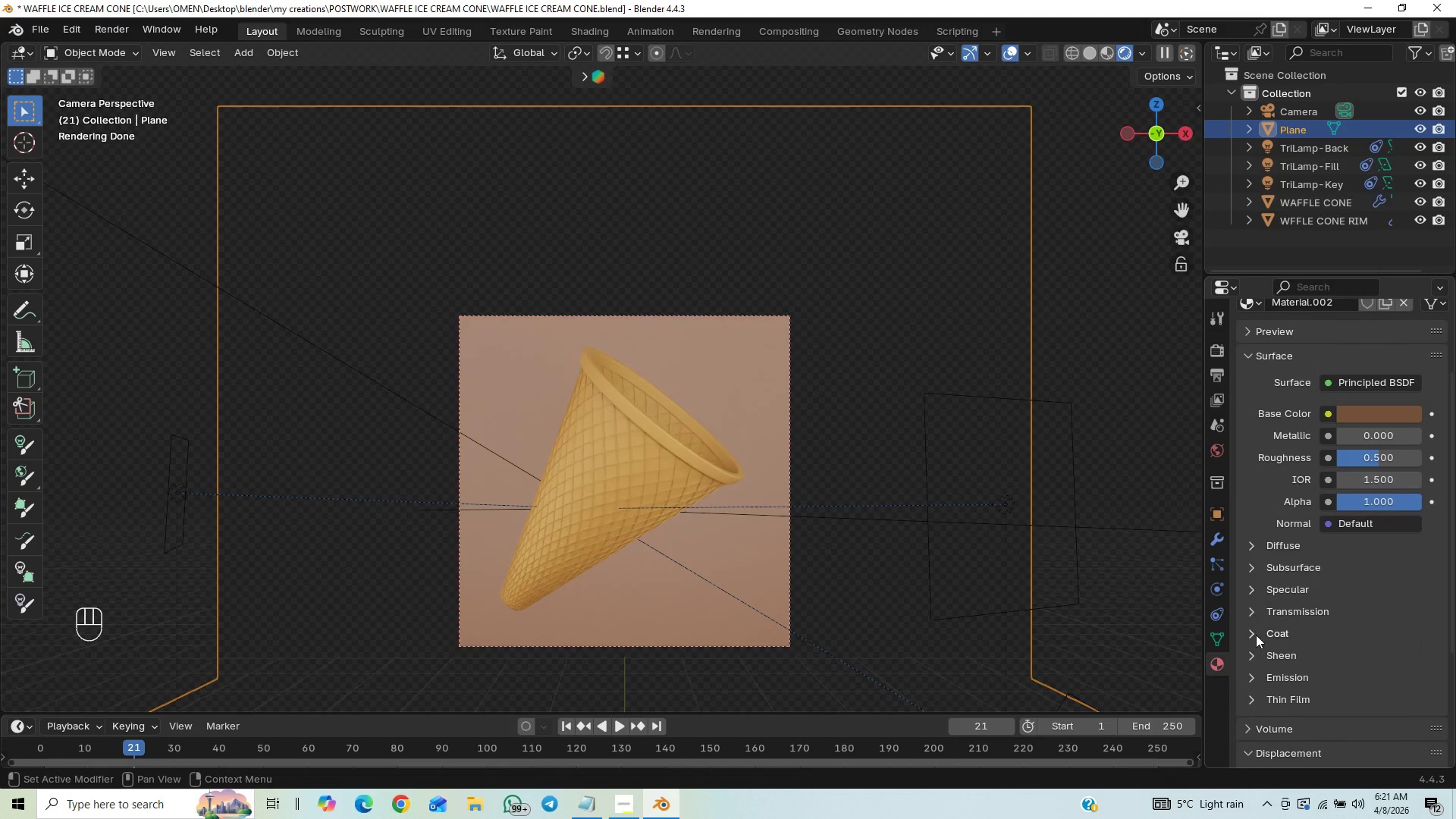 
left_click([1256, 635])
 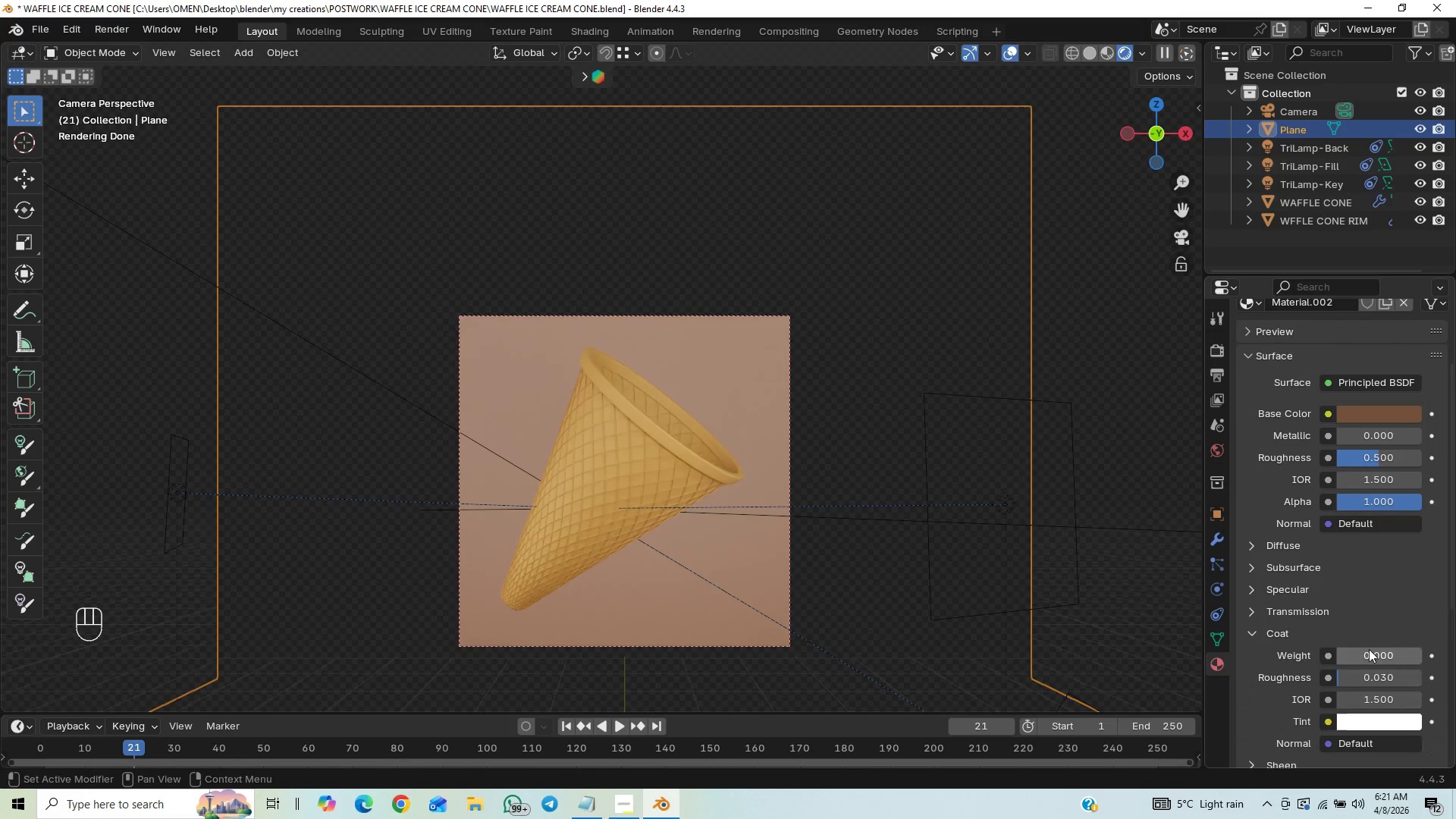 
left_click_drag(start_coordinate=[1369, 649], to_coordinate=[205, 169])
 